 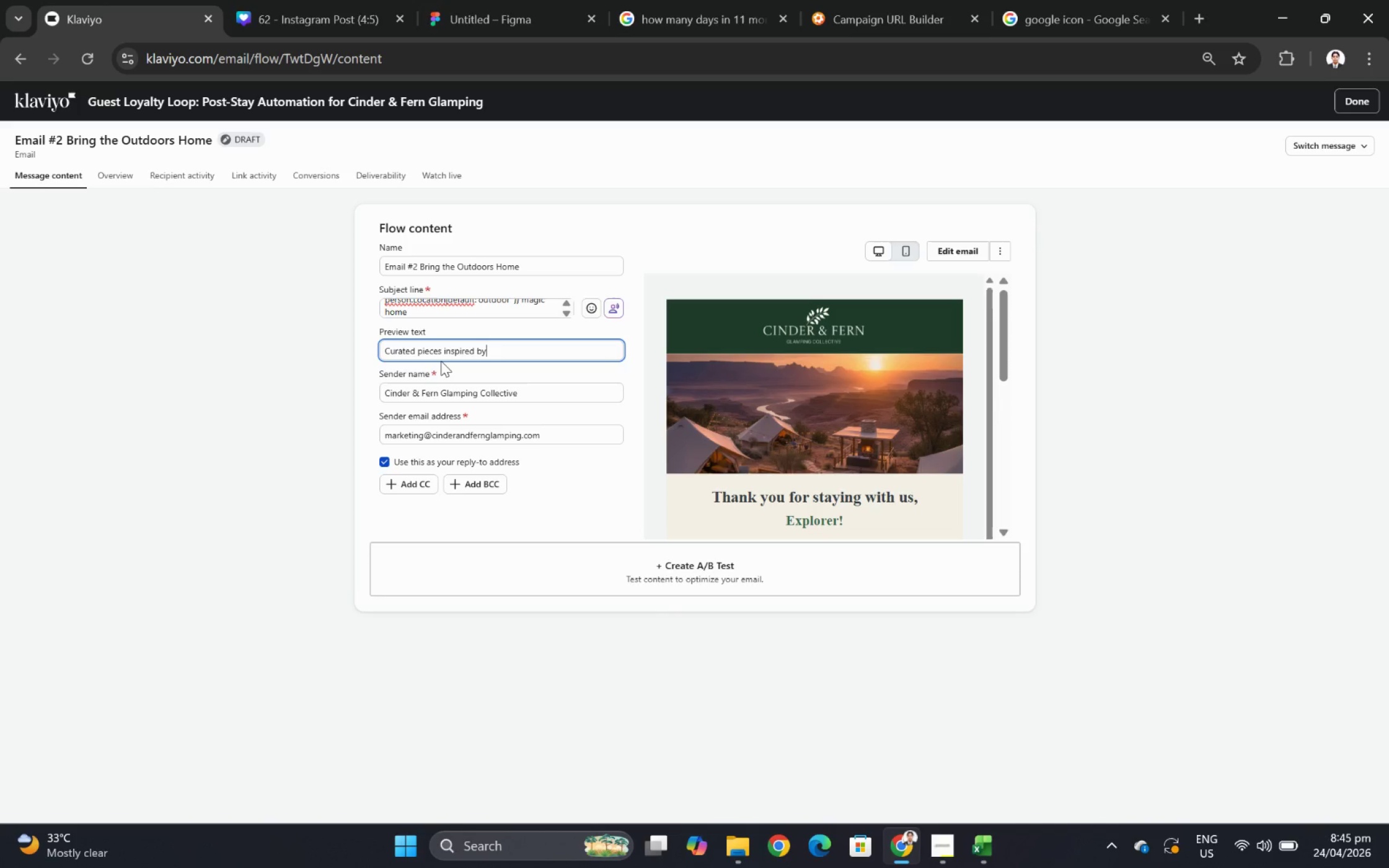 
type( your)
 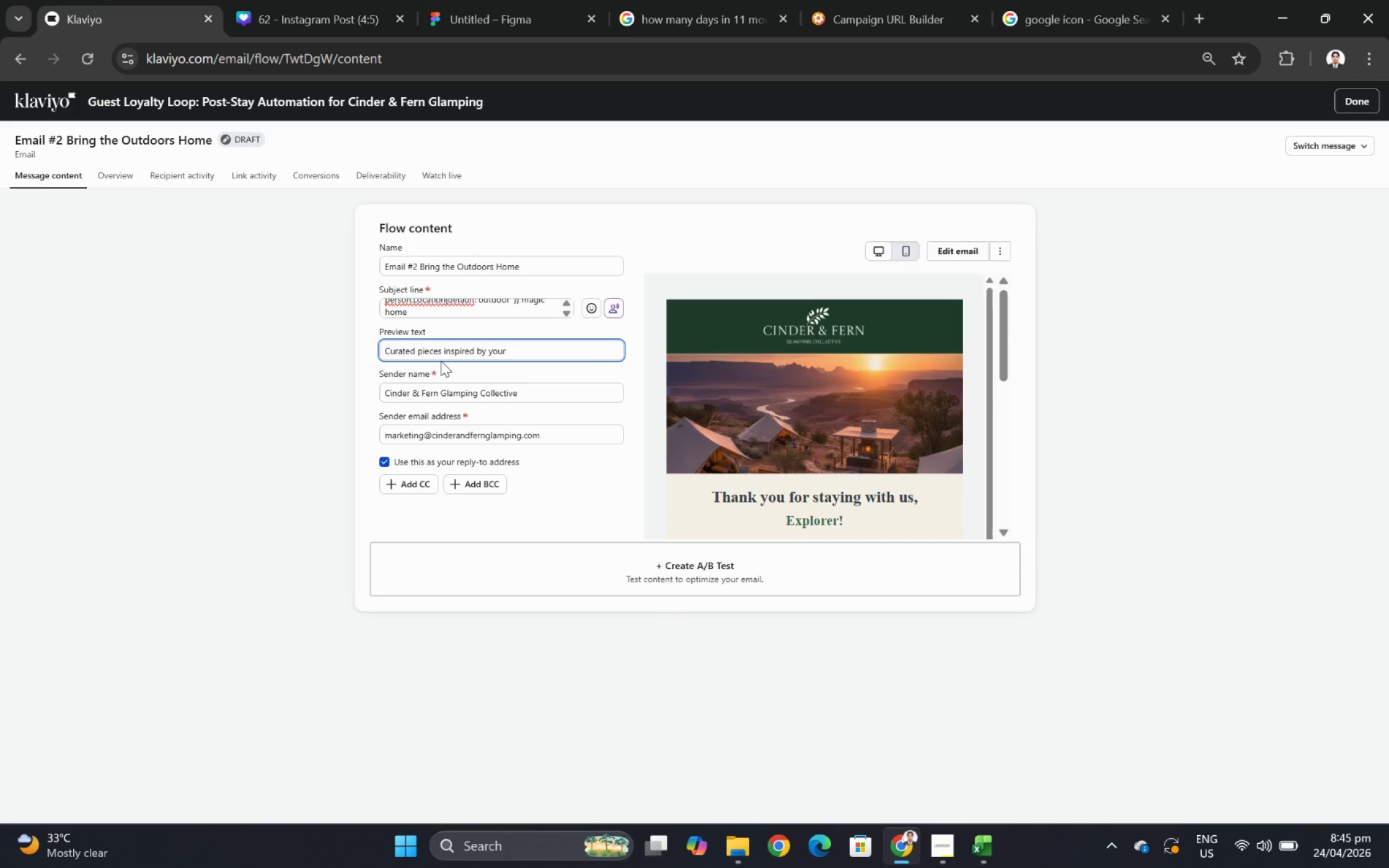 
wait(13.27)
 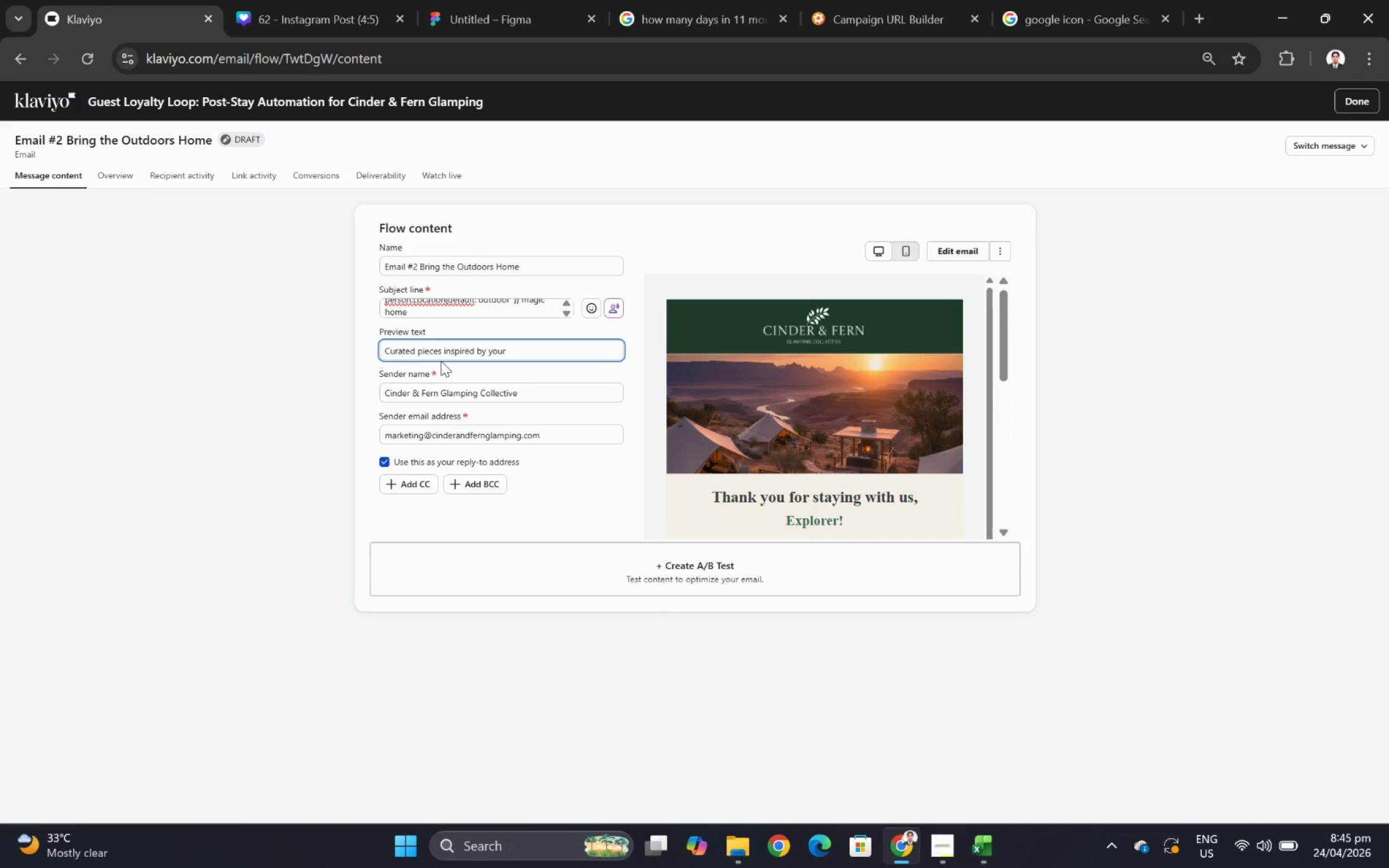 
scroll: coordinate [448, 304], scroll_direction: up, amount: 1.0
 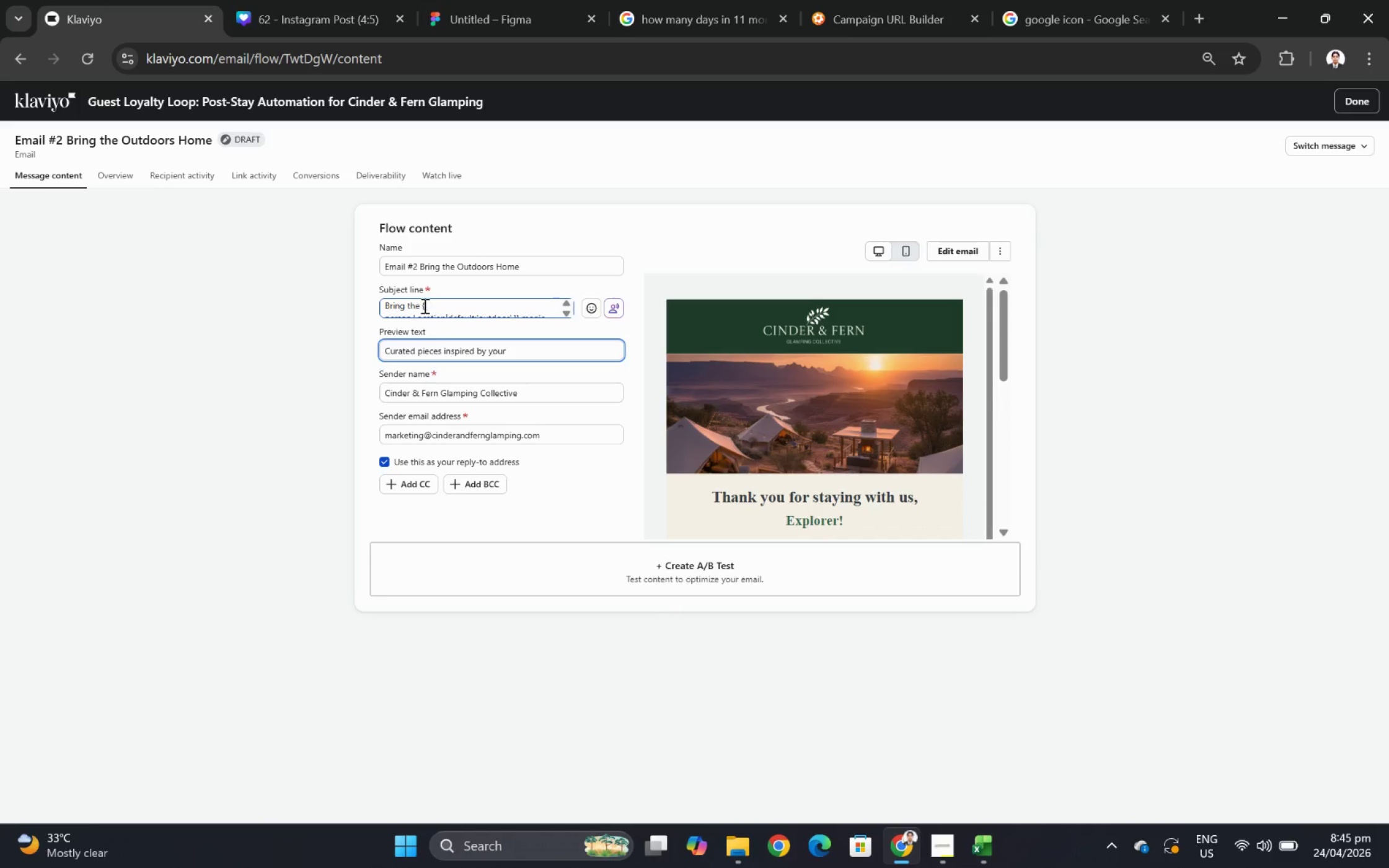 
left_click_drag(start_coordinate=[423, 305], to_coordinate=[511, 312])
 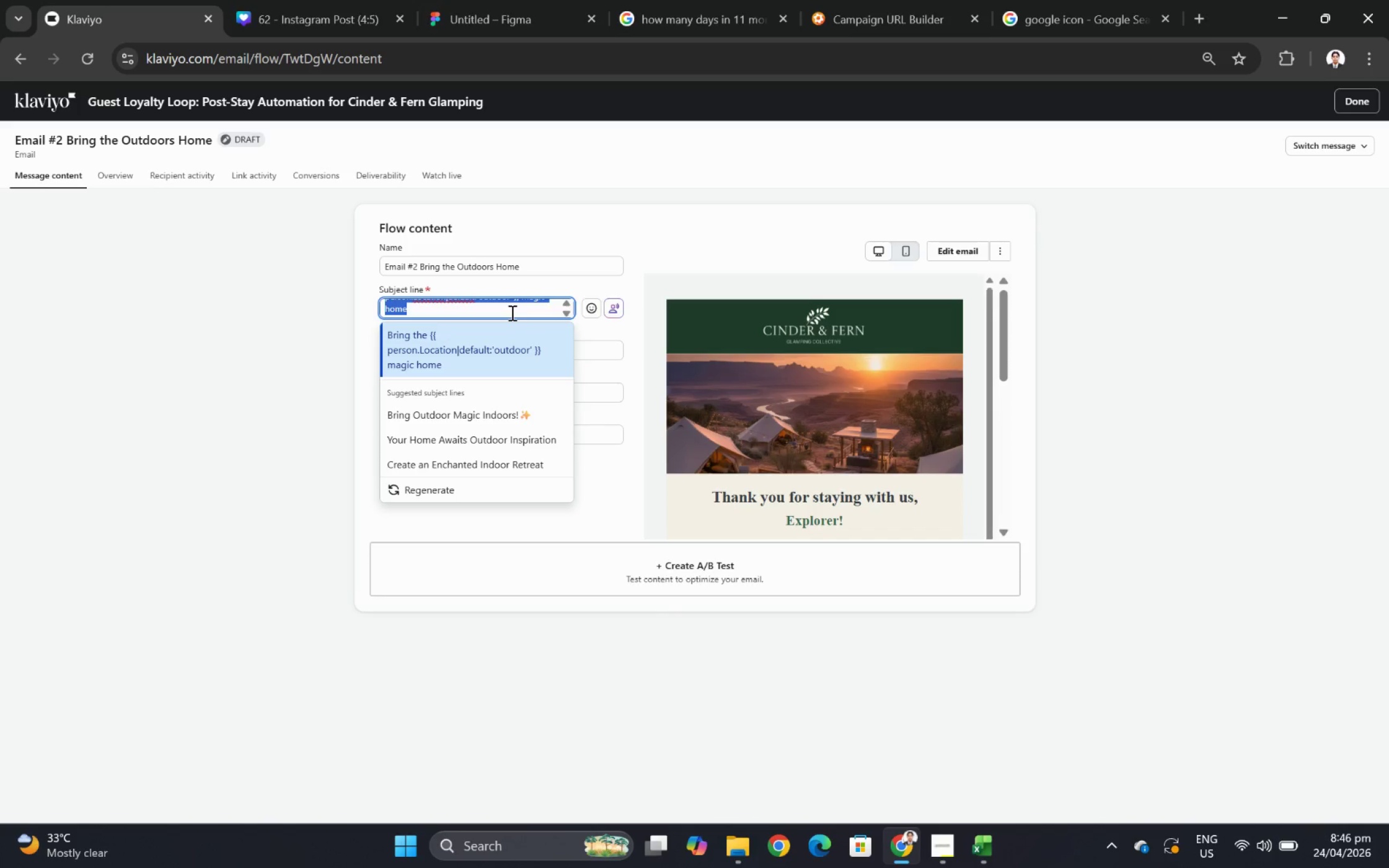 
left_click_drag(start_coordinate=[511, 312], to_coordinate=[513, 305])
 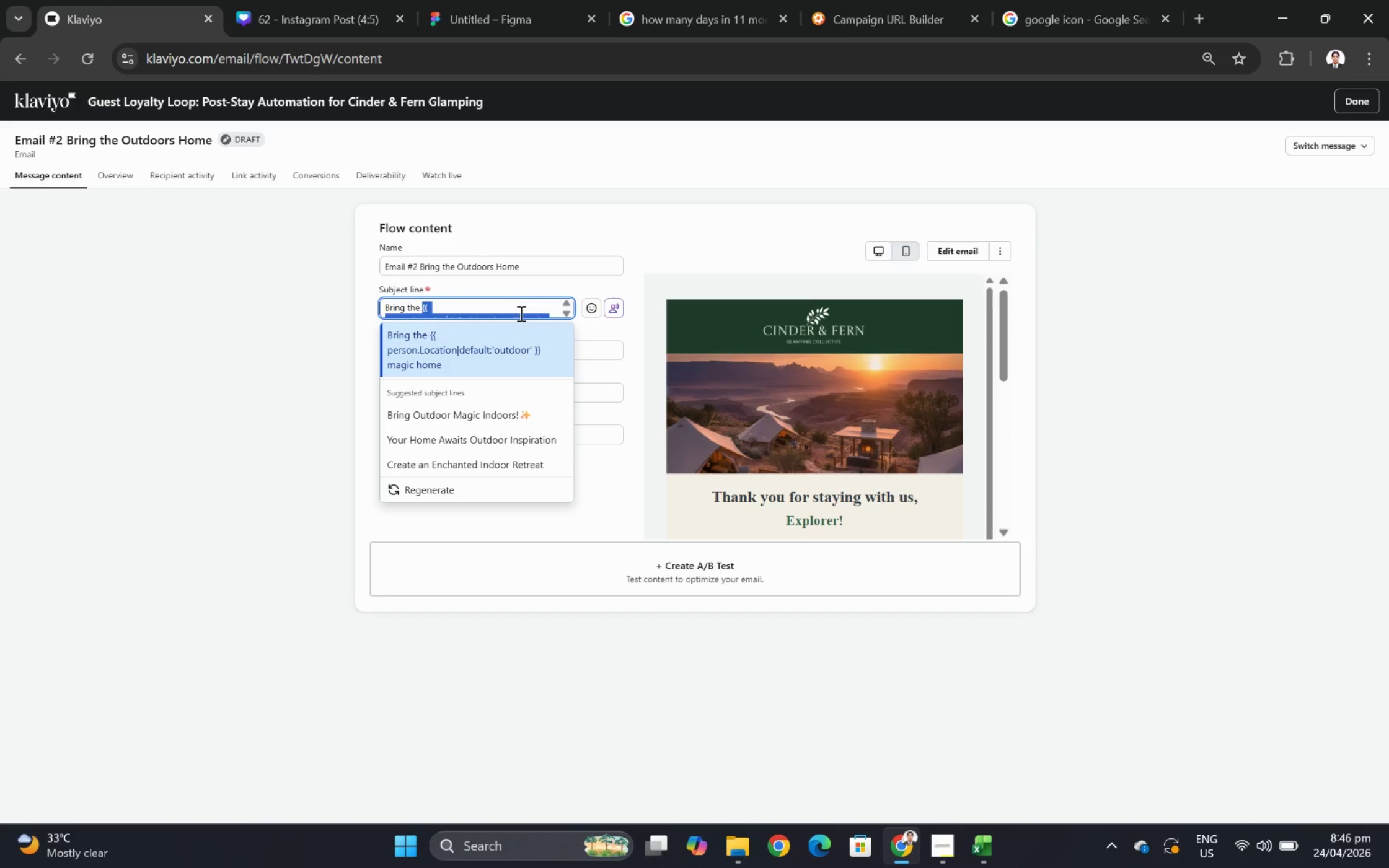 
hold_key(key=ShiftLeft, duration=0.44)
left_click([519, 313])
 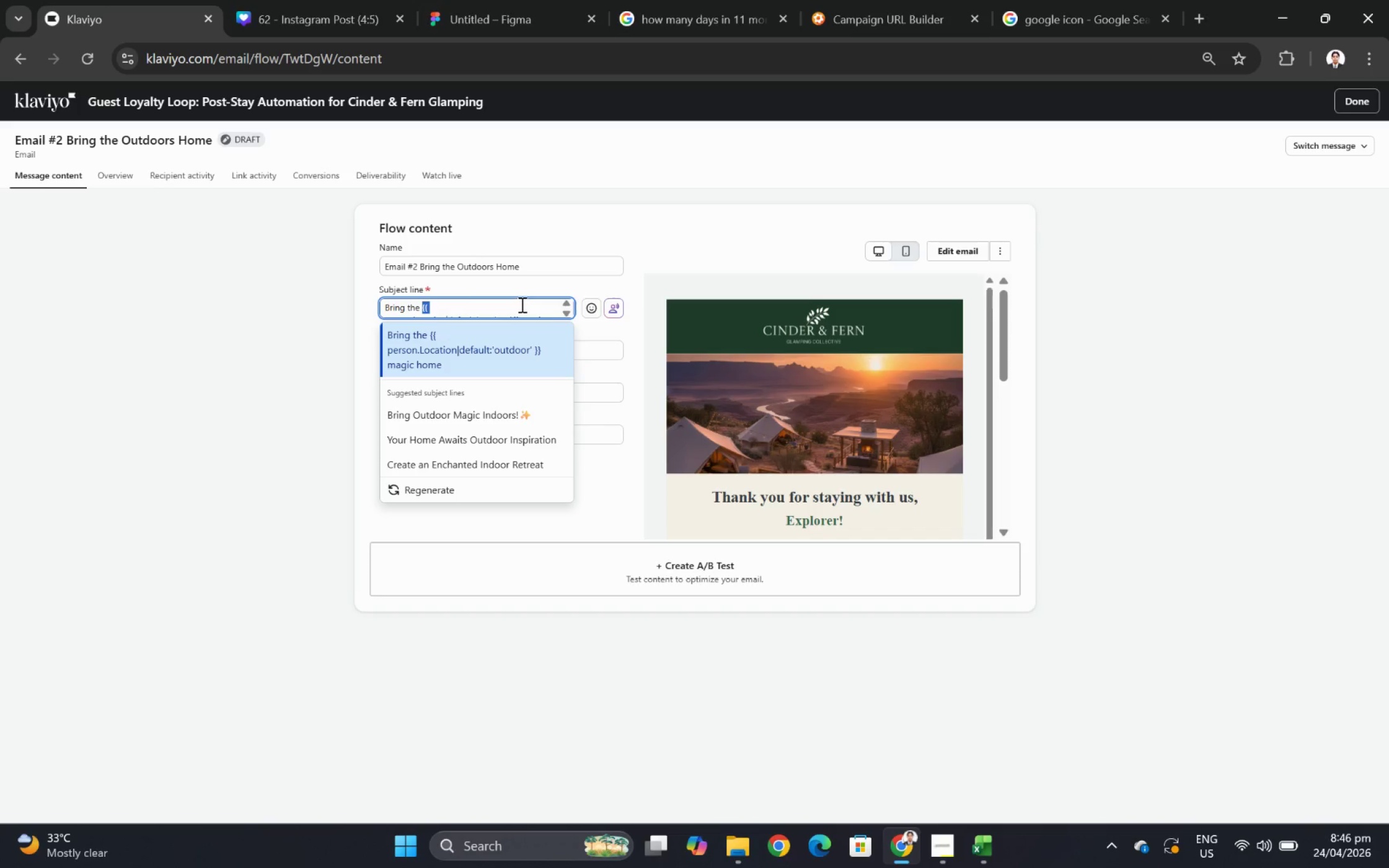 
scroll: coordinate [521, 304], scroll_direction: down, amount: 1.0
 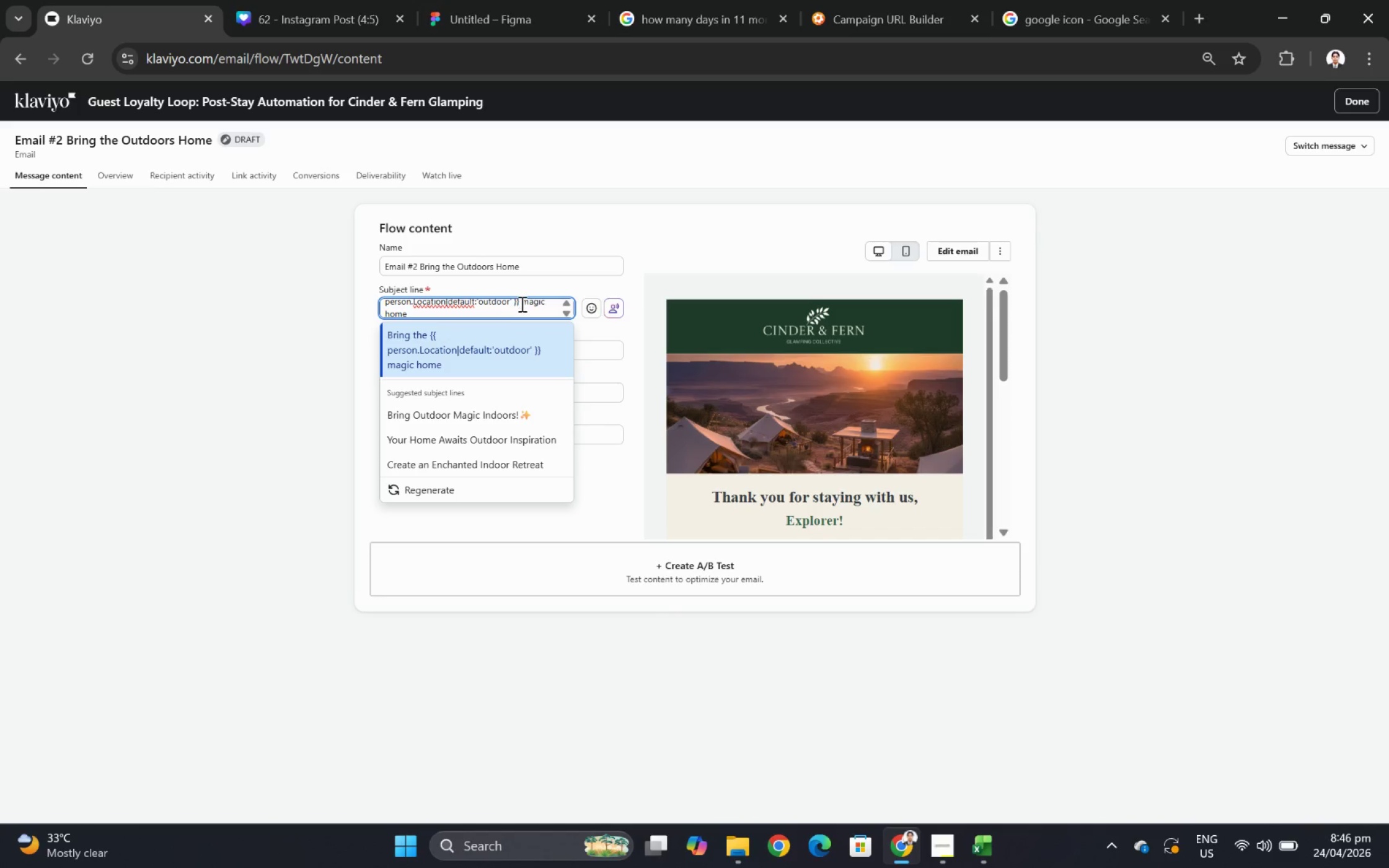 
hold_key(key=ShiftLeft, duration=0.66)
left_click([521, 304])
 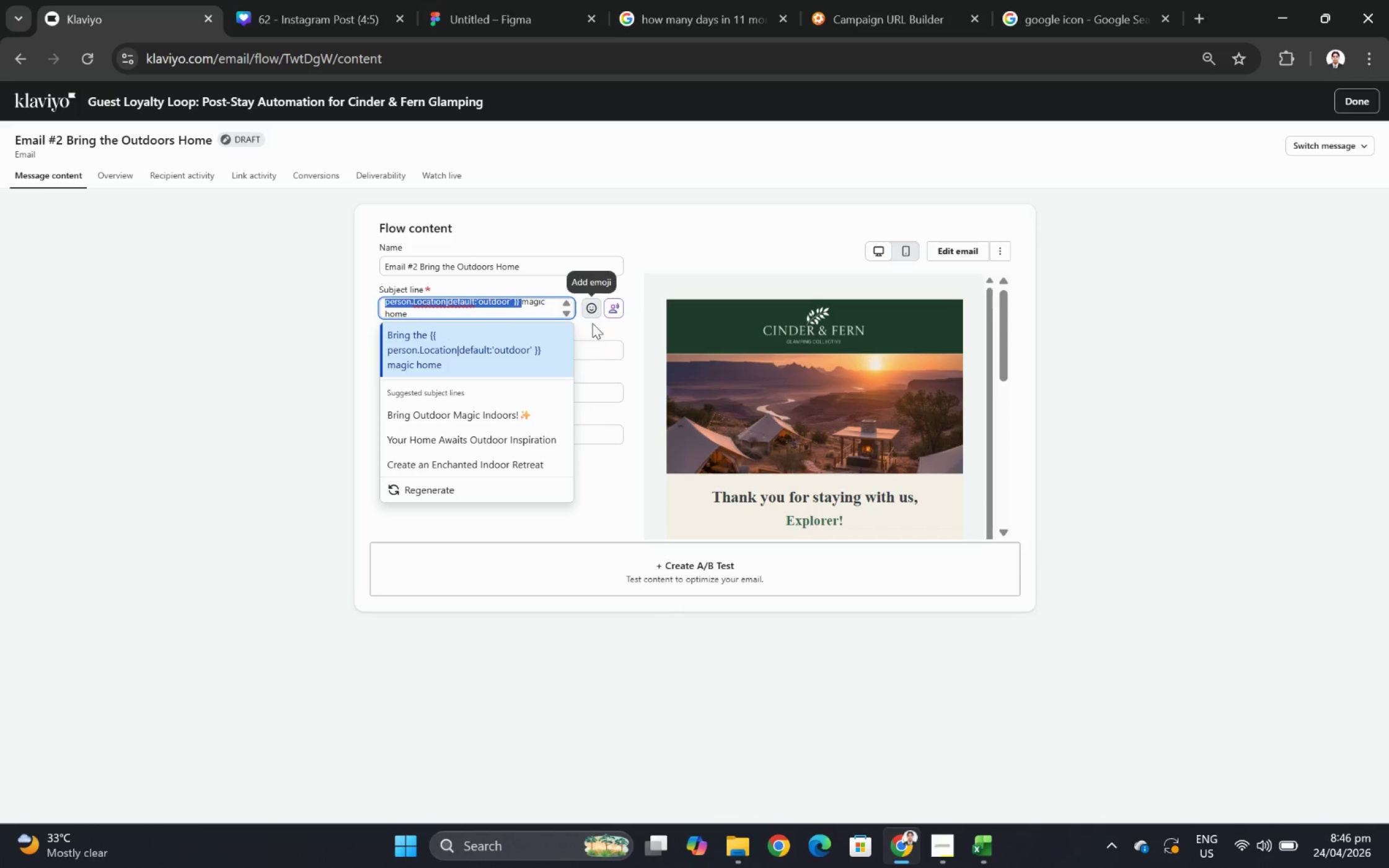 
key(Control+C)
 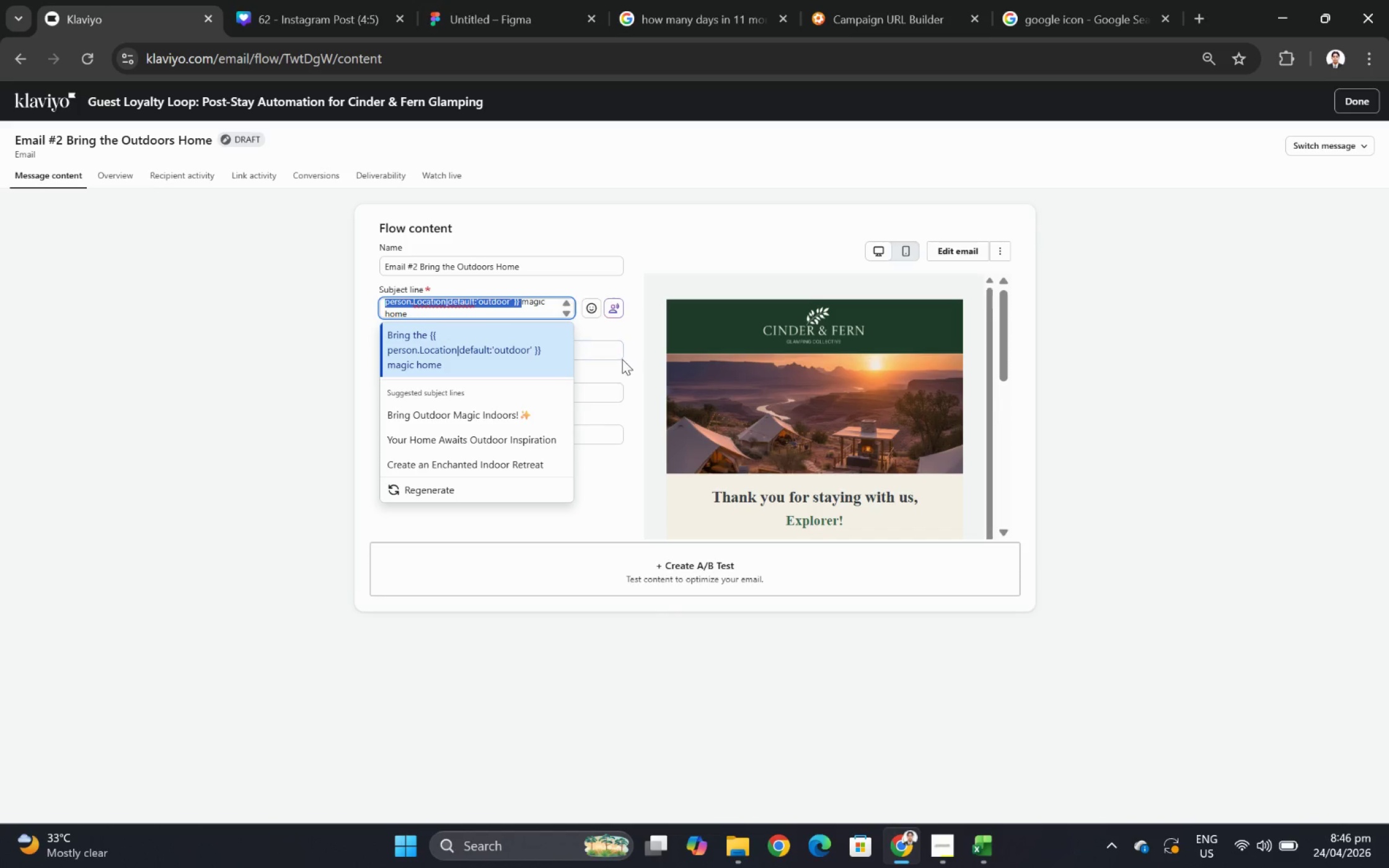 
left_click([618, 354])
 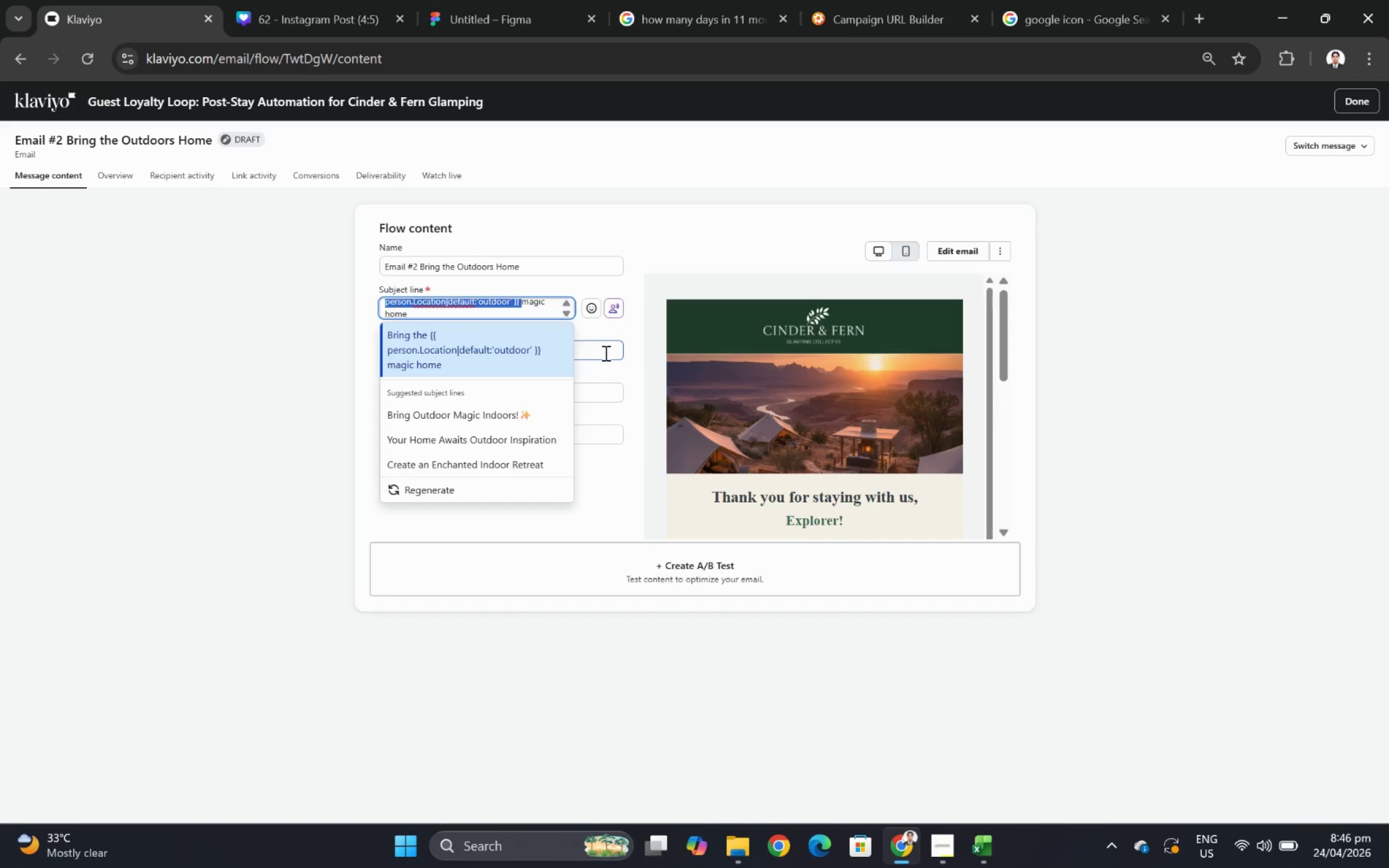 
left_click([604, 353])
 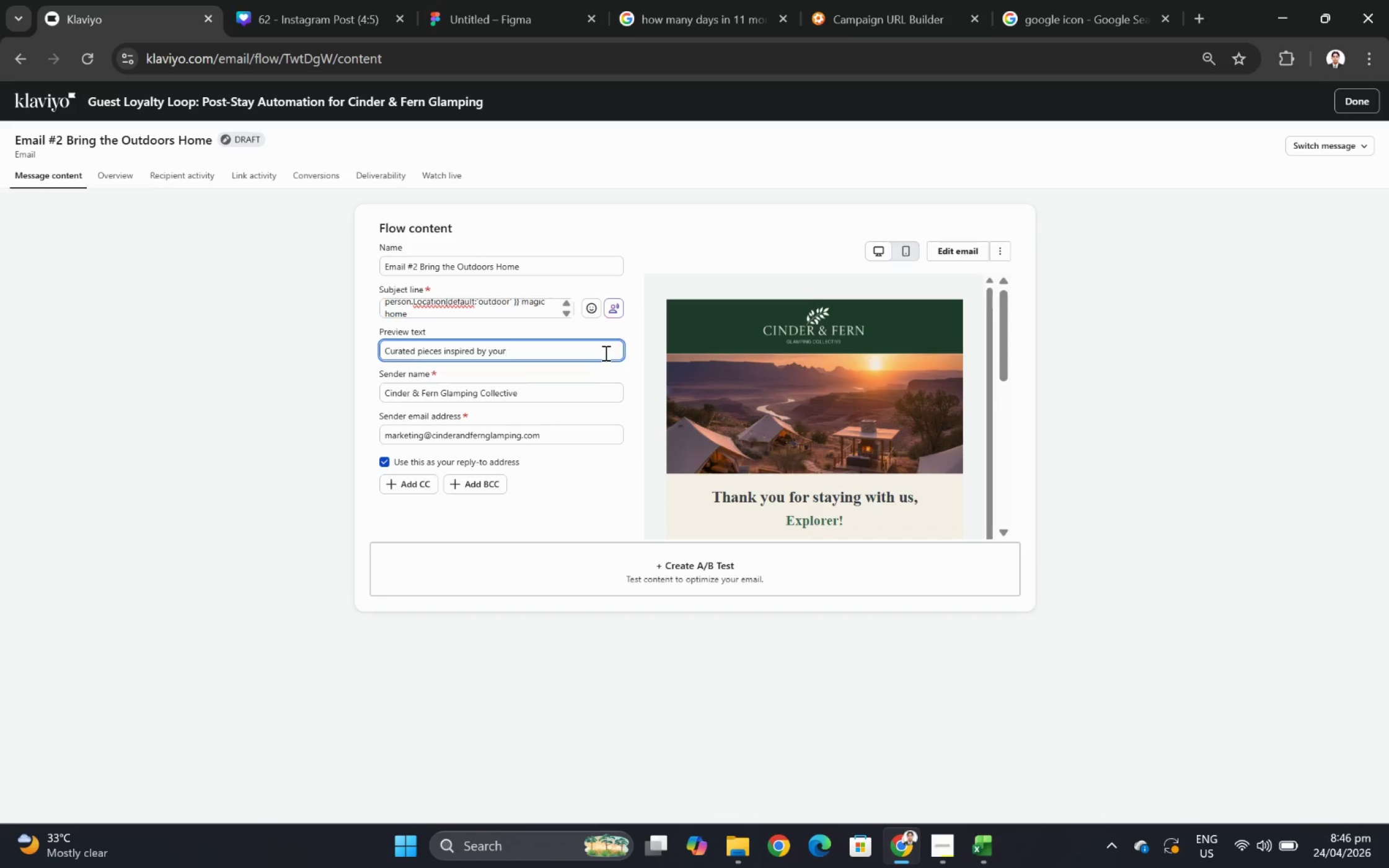 
key(Space)
 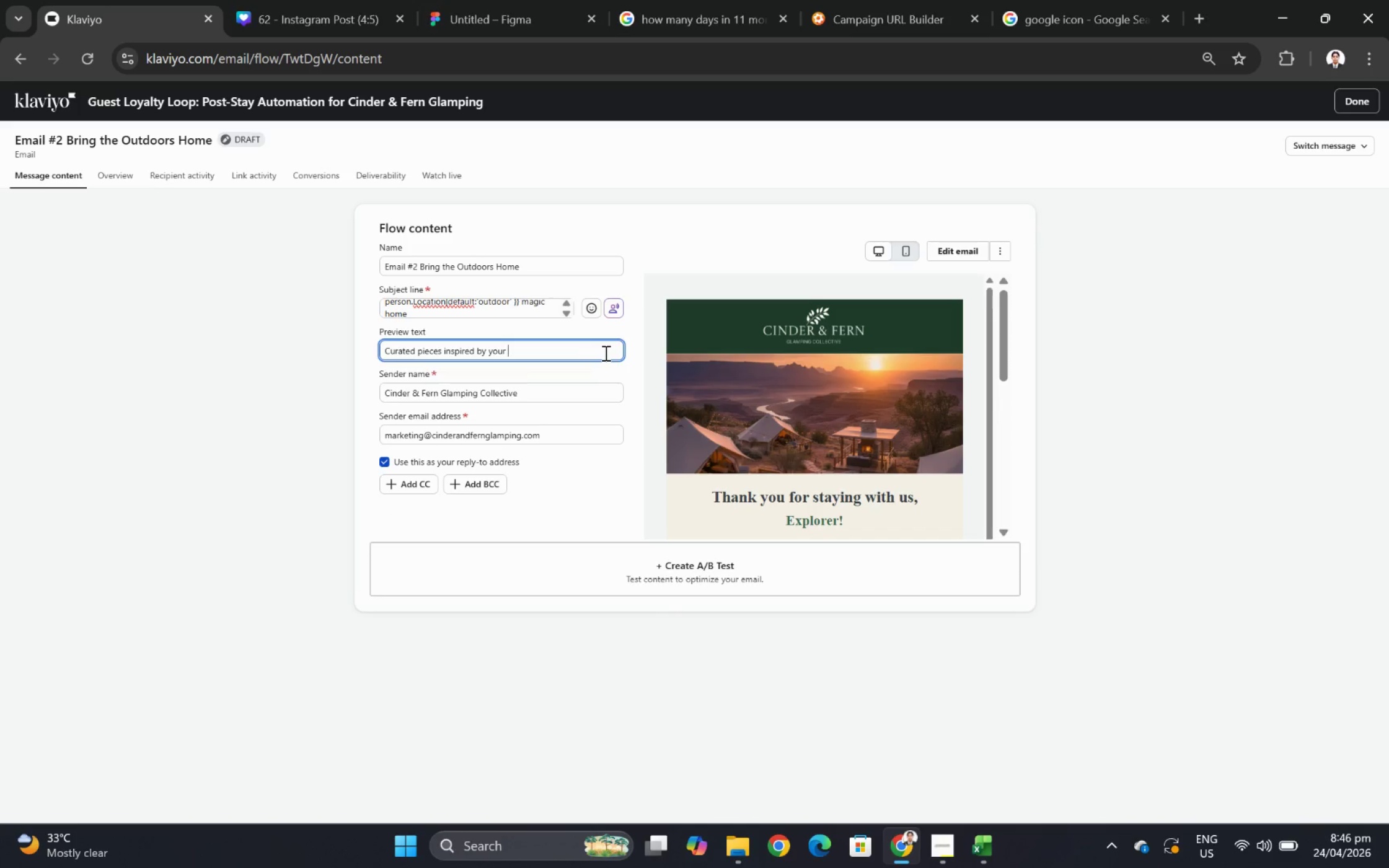 
key(Control+V)
 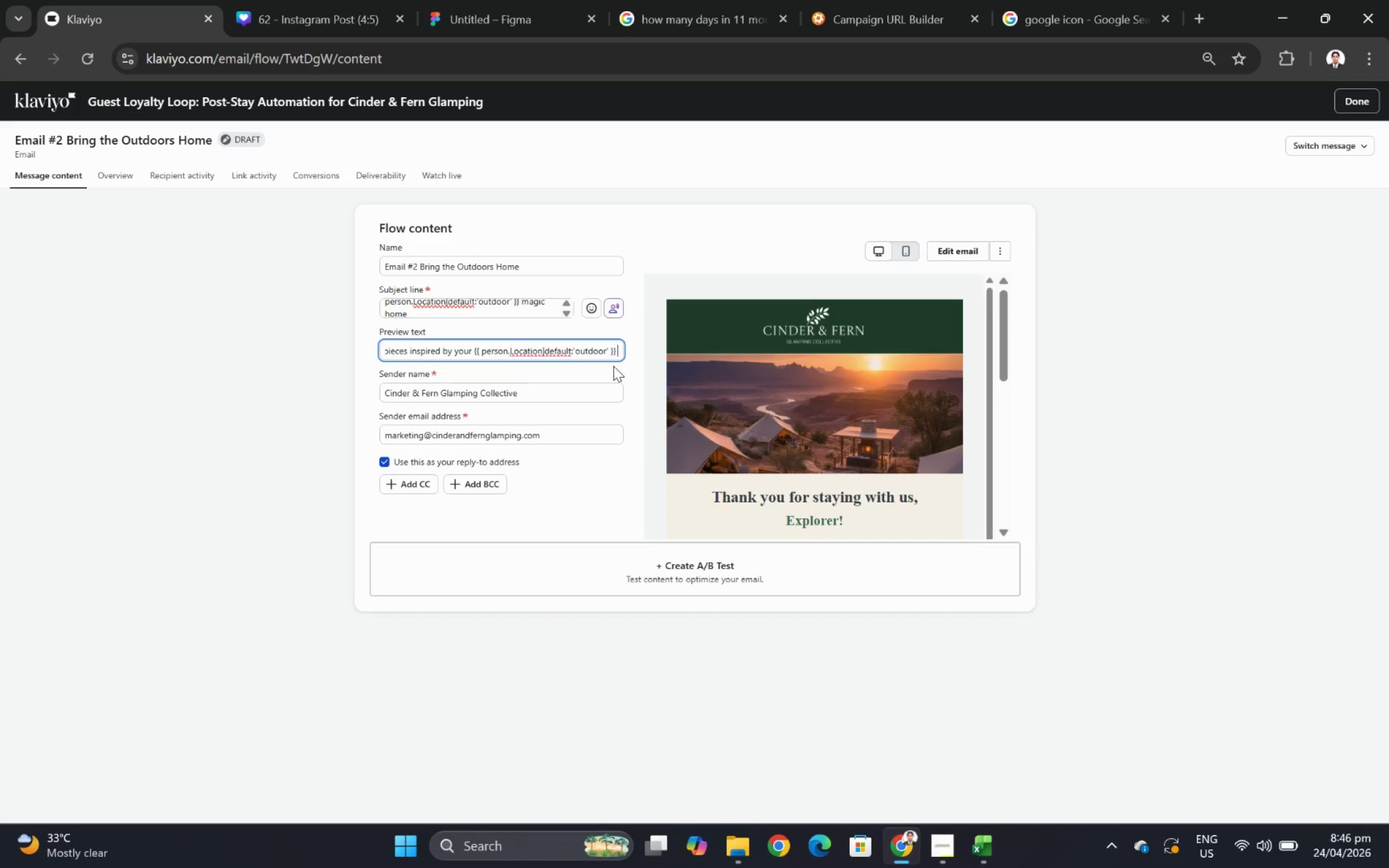 
type( )
key(Backspace)
key(Backspace)
type( escape.)
 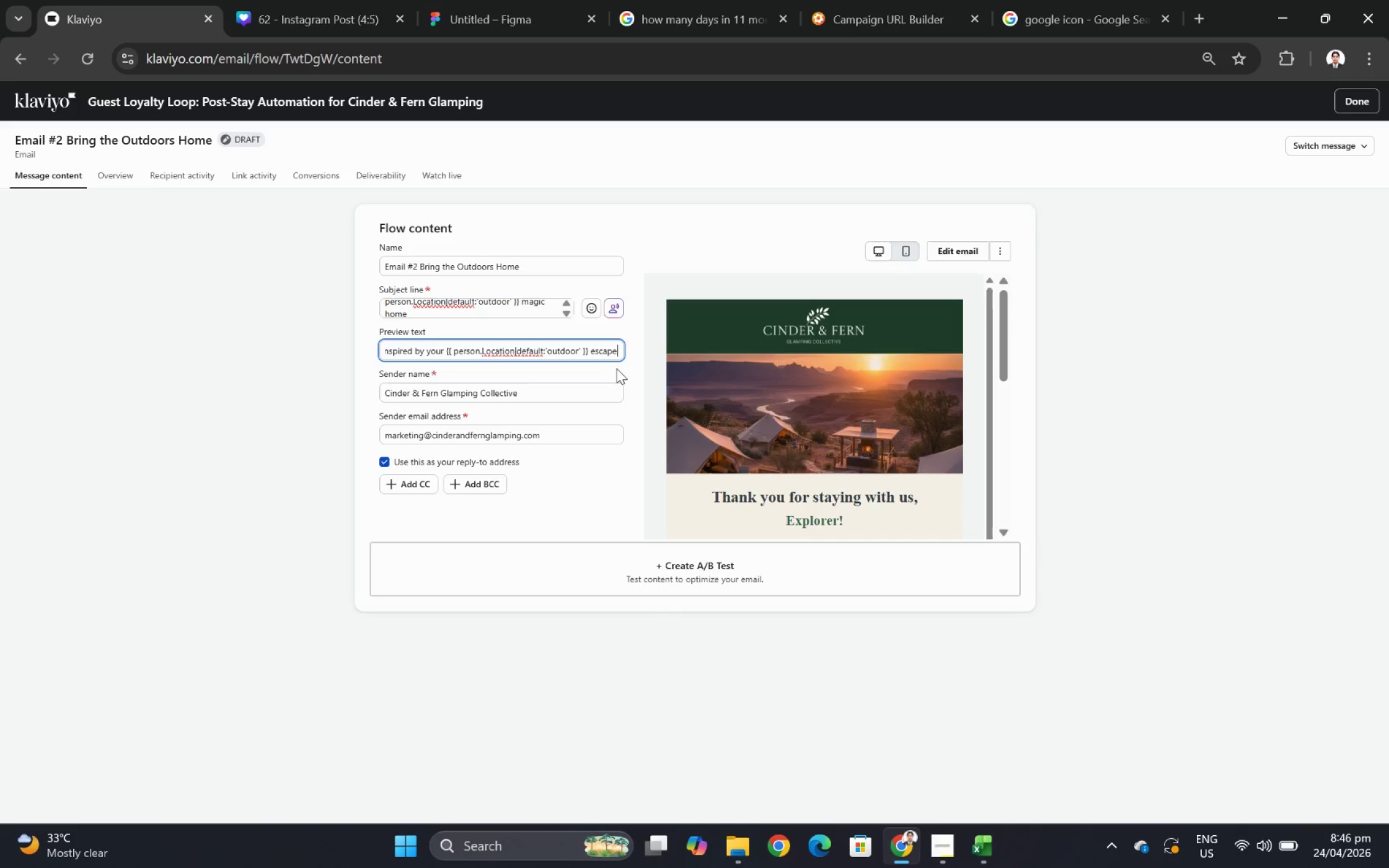 
scroll: coordinate [545, 289], scroll_direction: up, amount: 4.0
 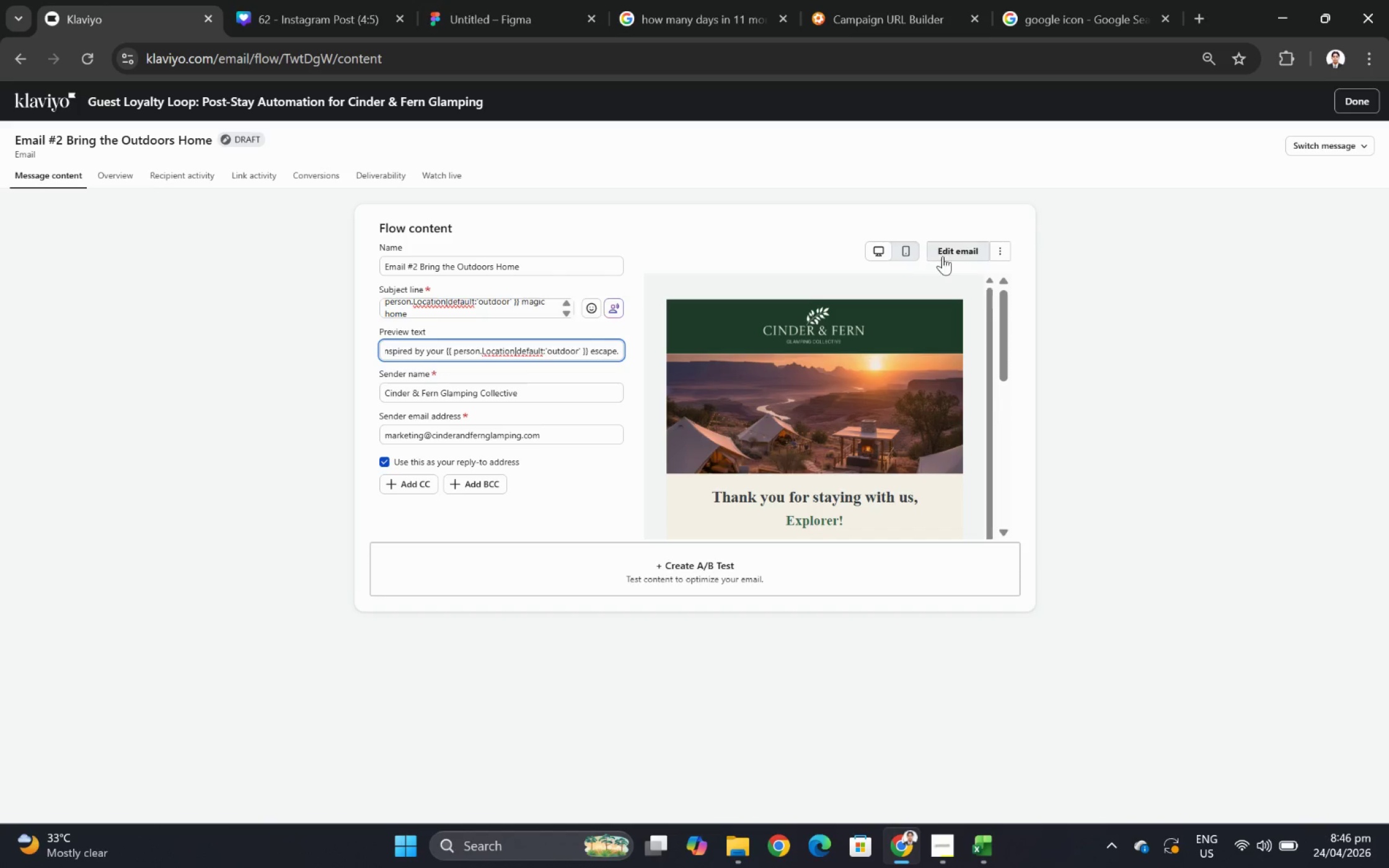 
left_click([945, 255])
 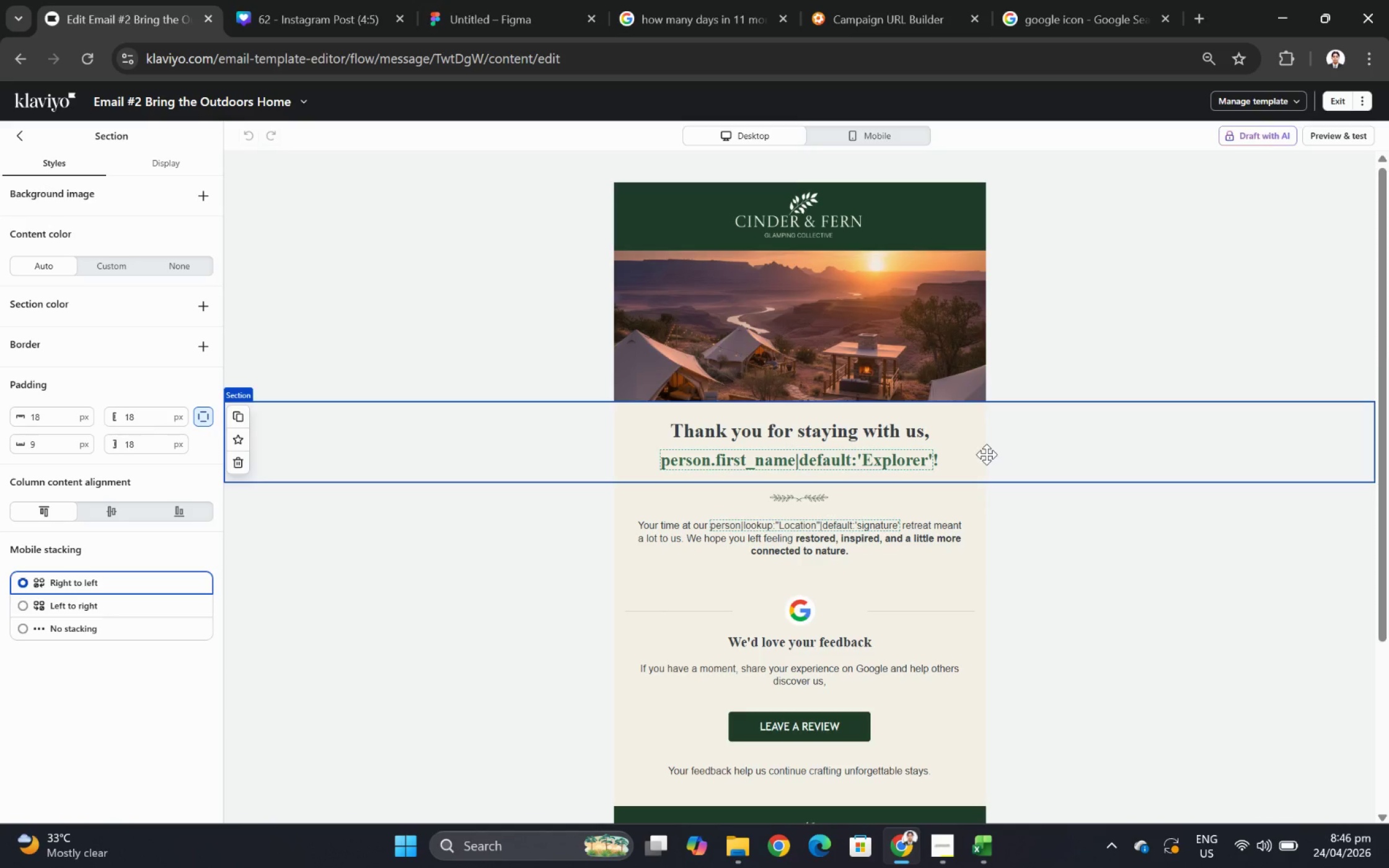 
wait(41.45)
 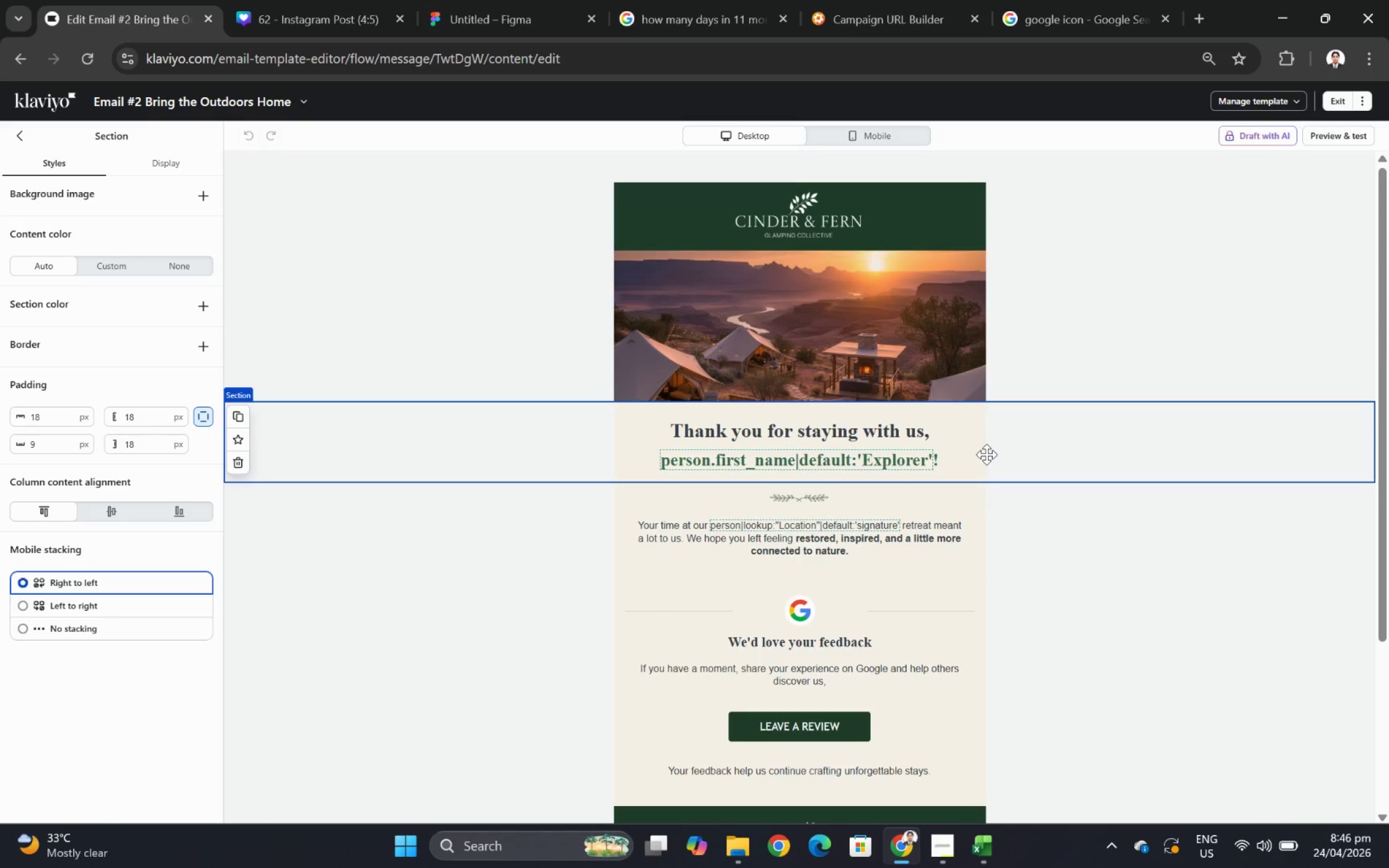 
left_click([941, 425])
 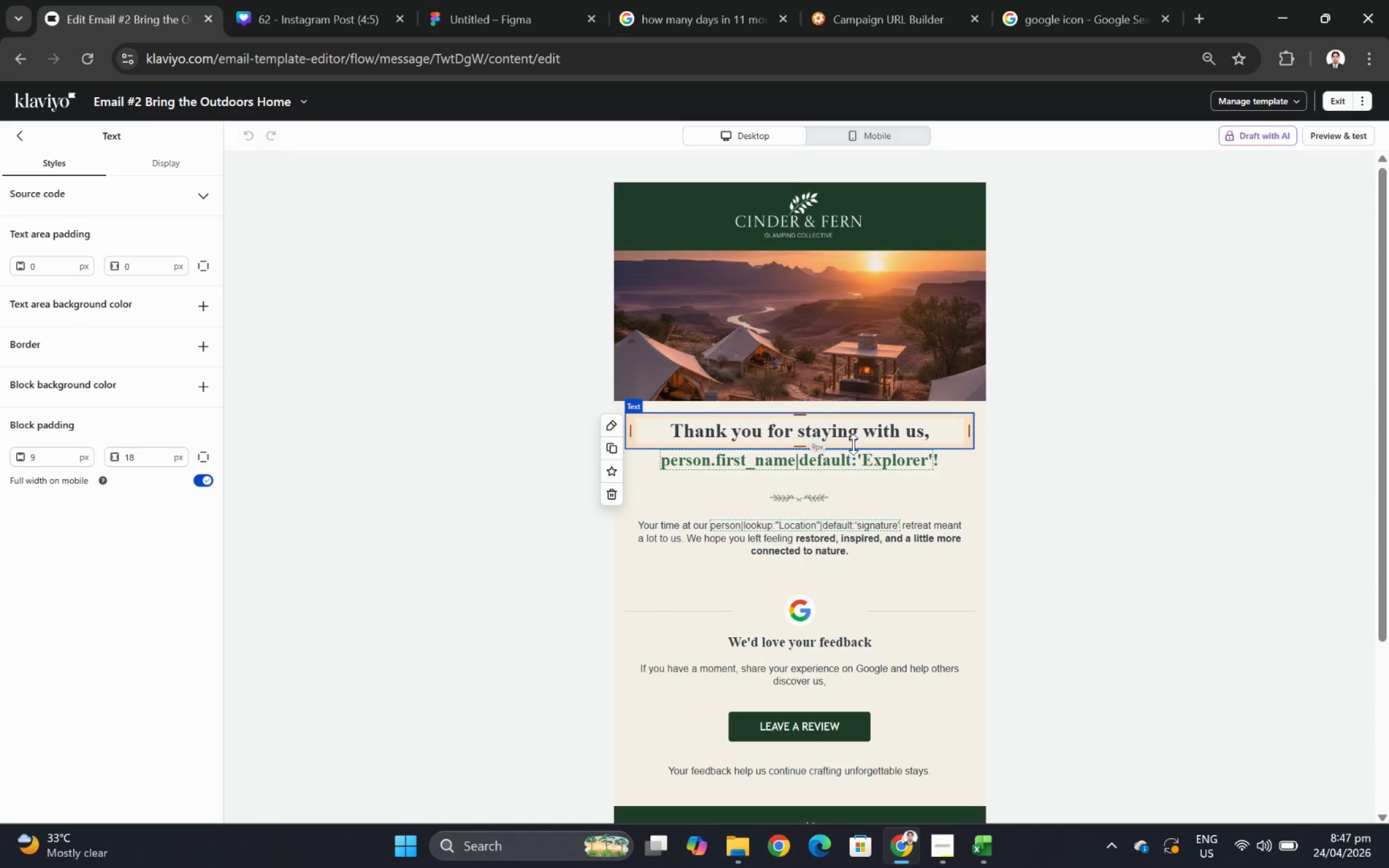 
wait(30.22)
 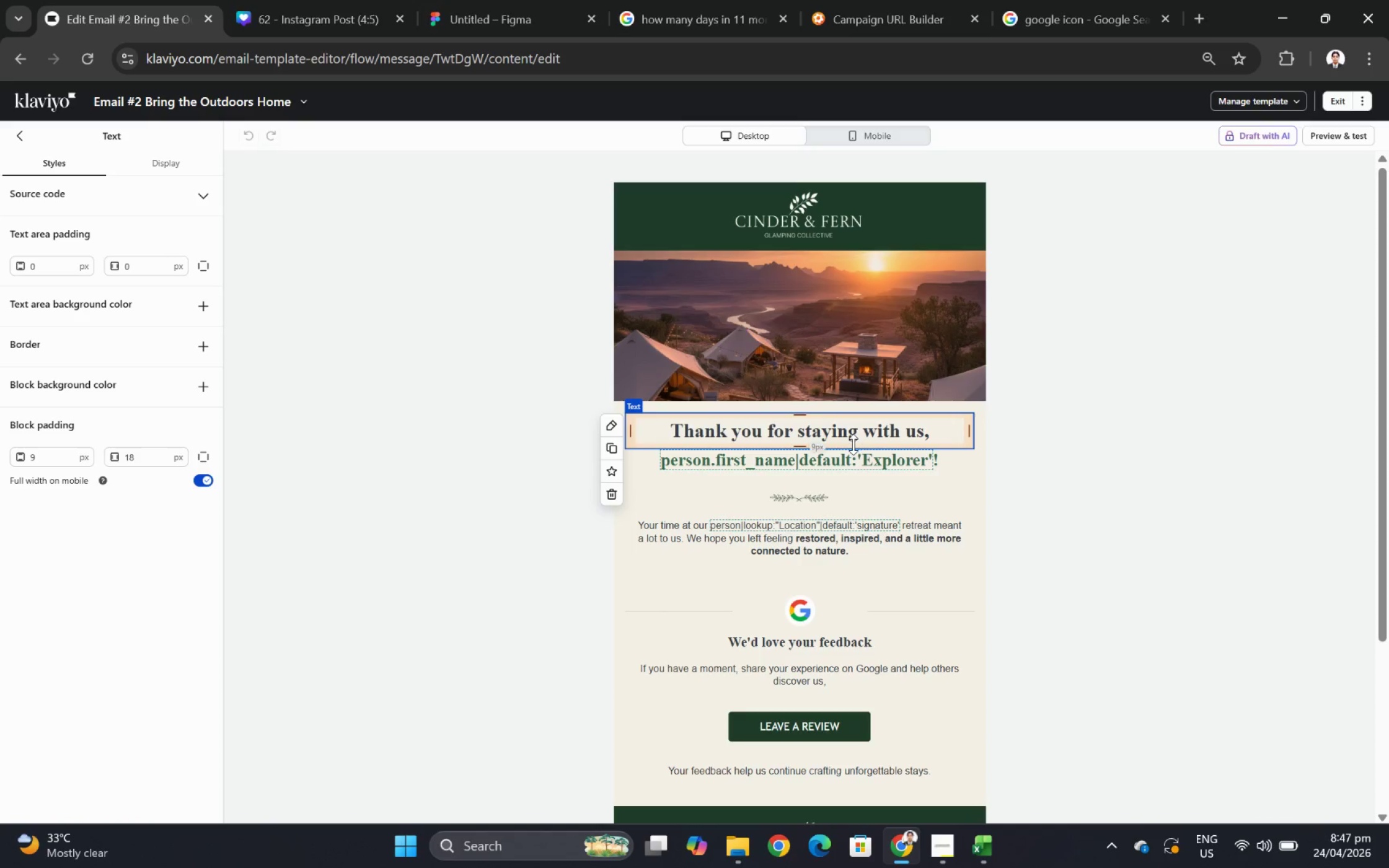 
double_click([880, 425])
 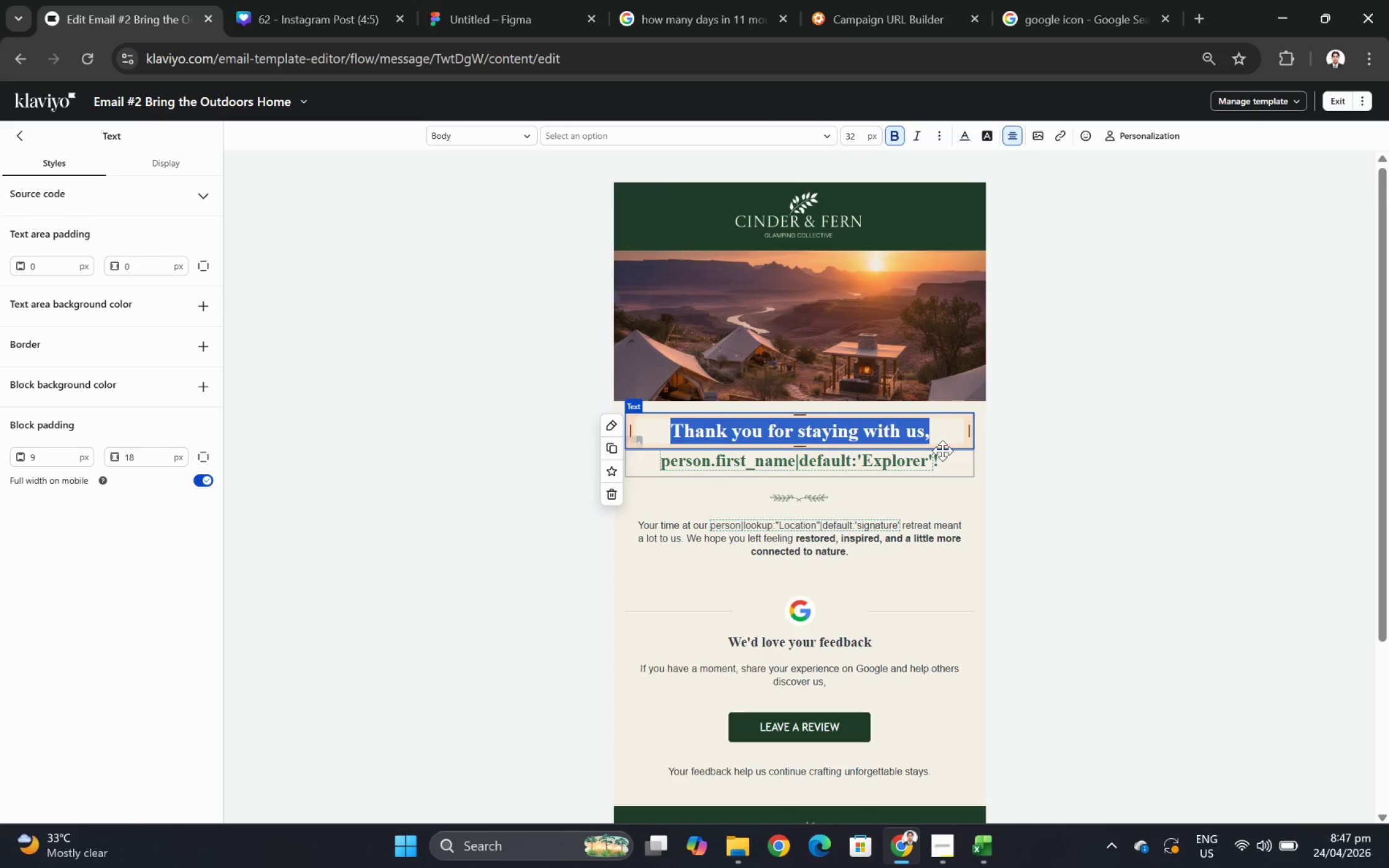 
type(Take a pice)
key(Backspace)
key(Backspace)
type(ece )
 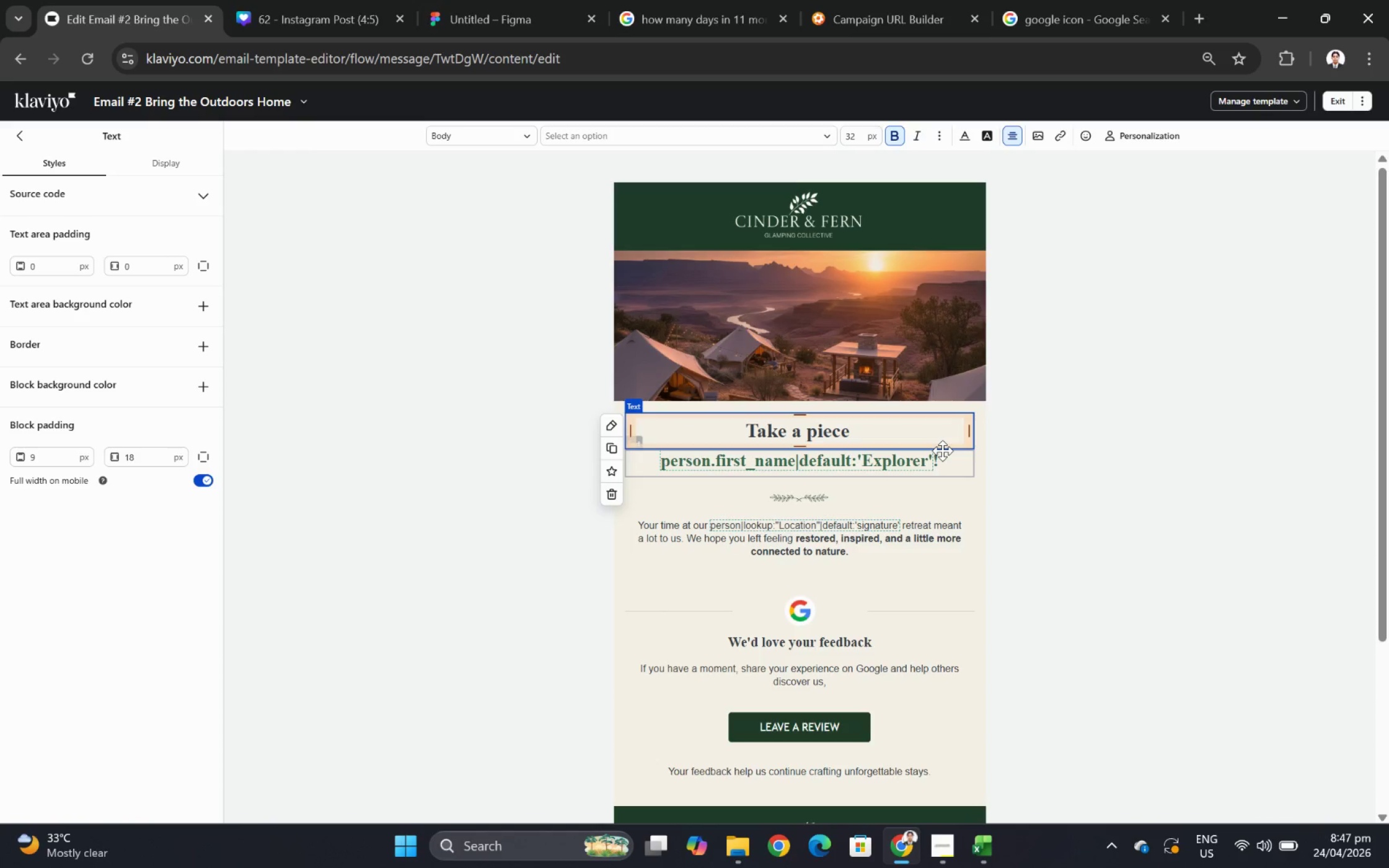 
wait(13.08)
 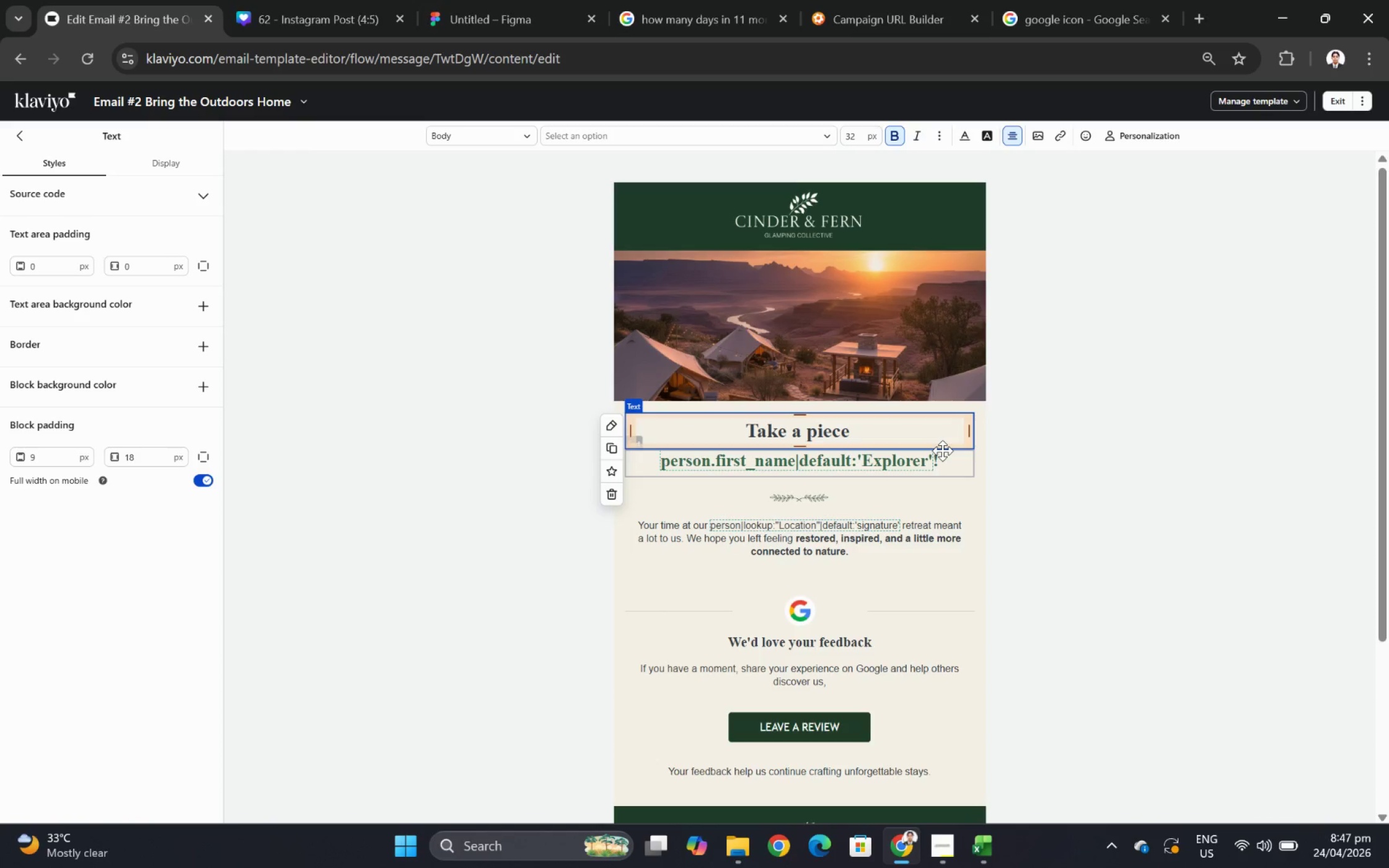 
type(of your stay with you!)
 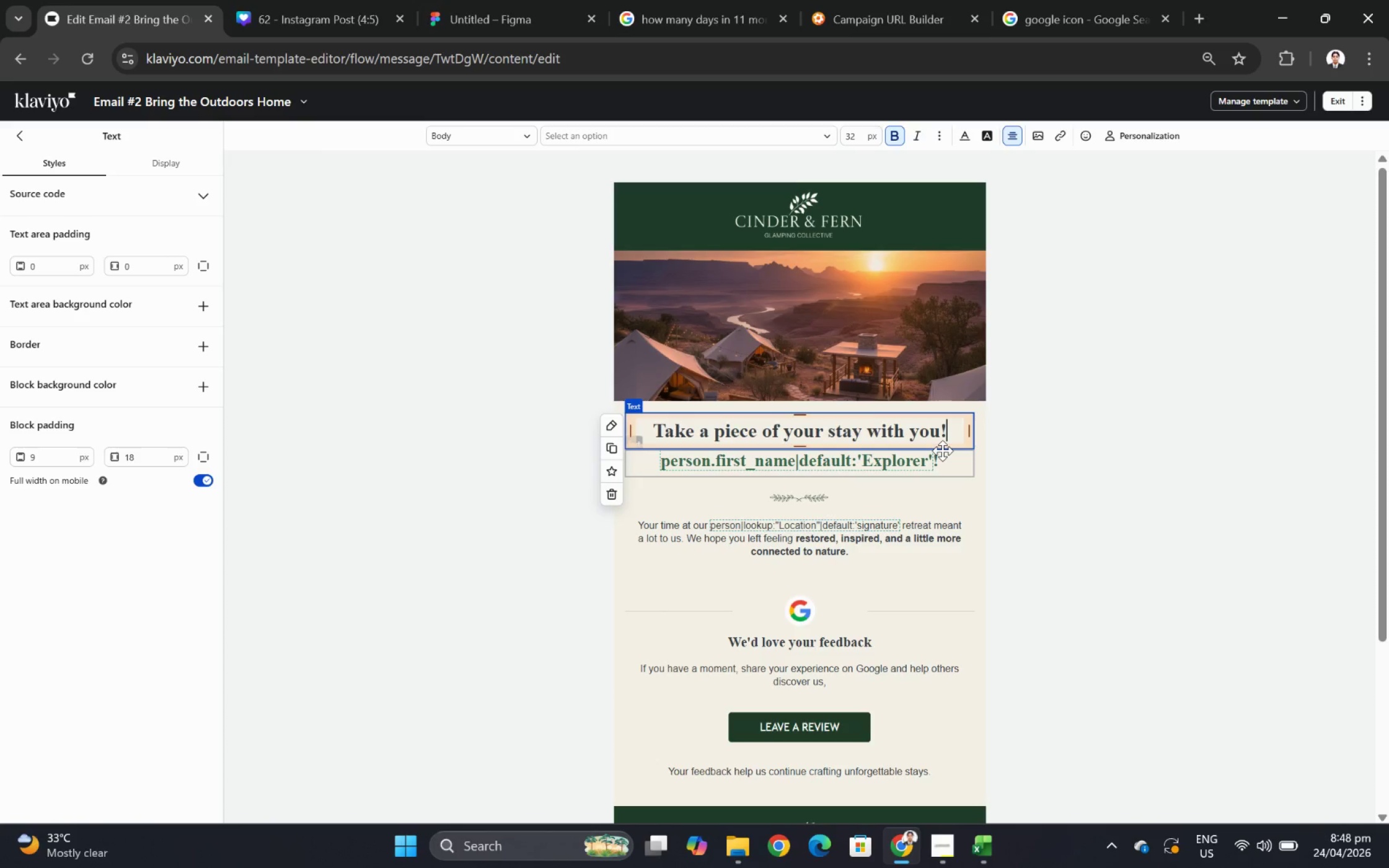 
wait(12.47)
 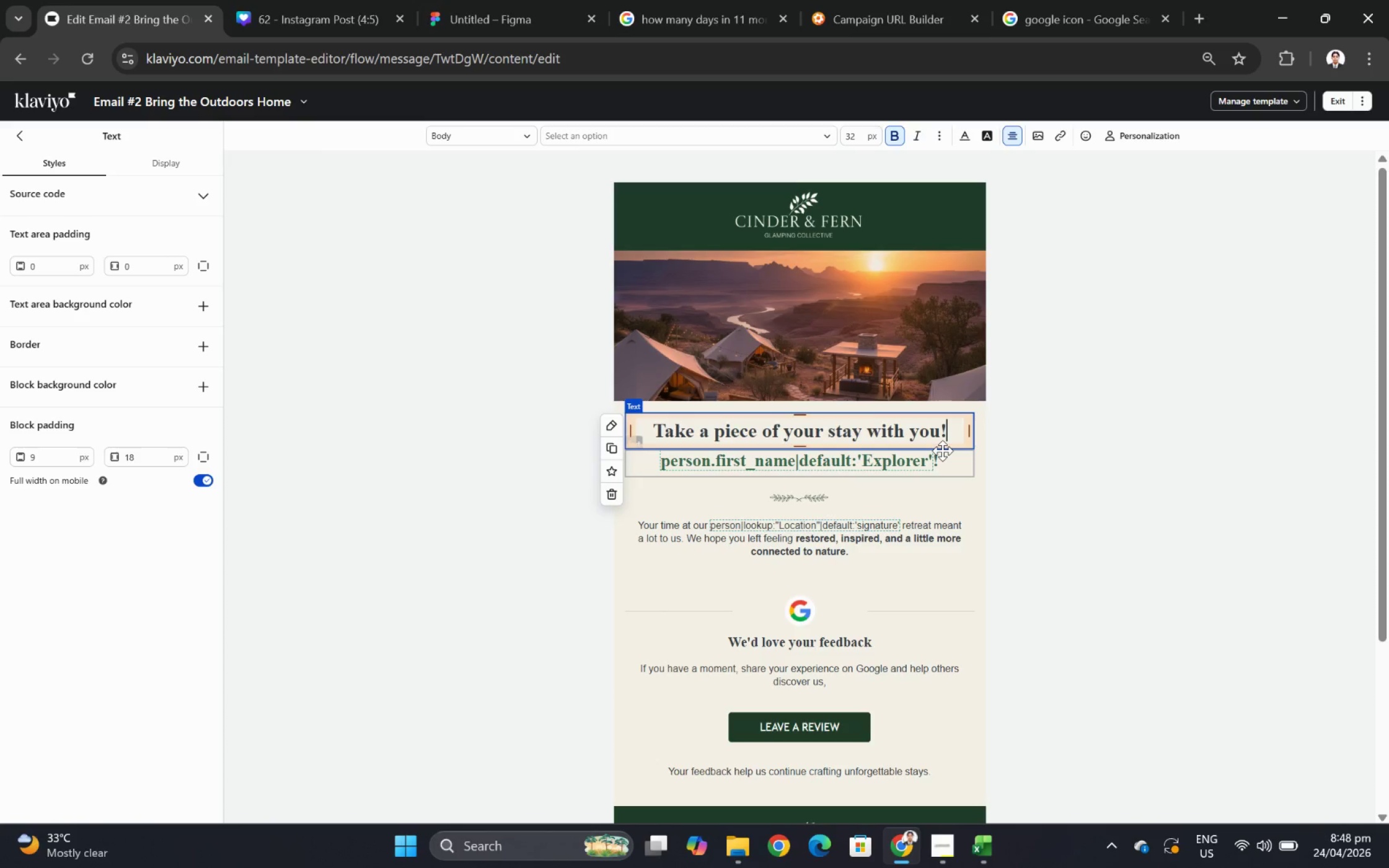 
left_click([945, 458])
 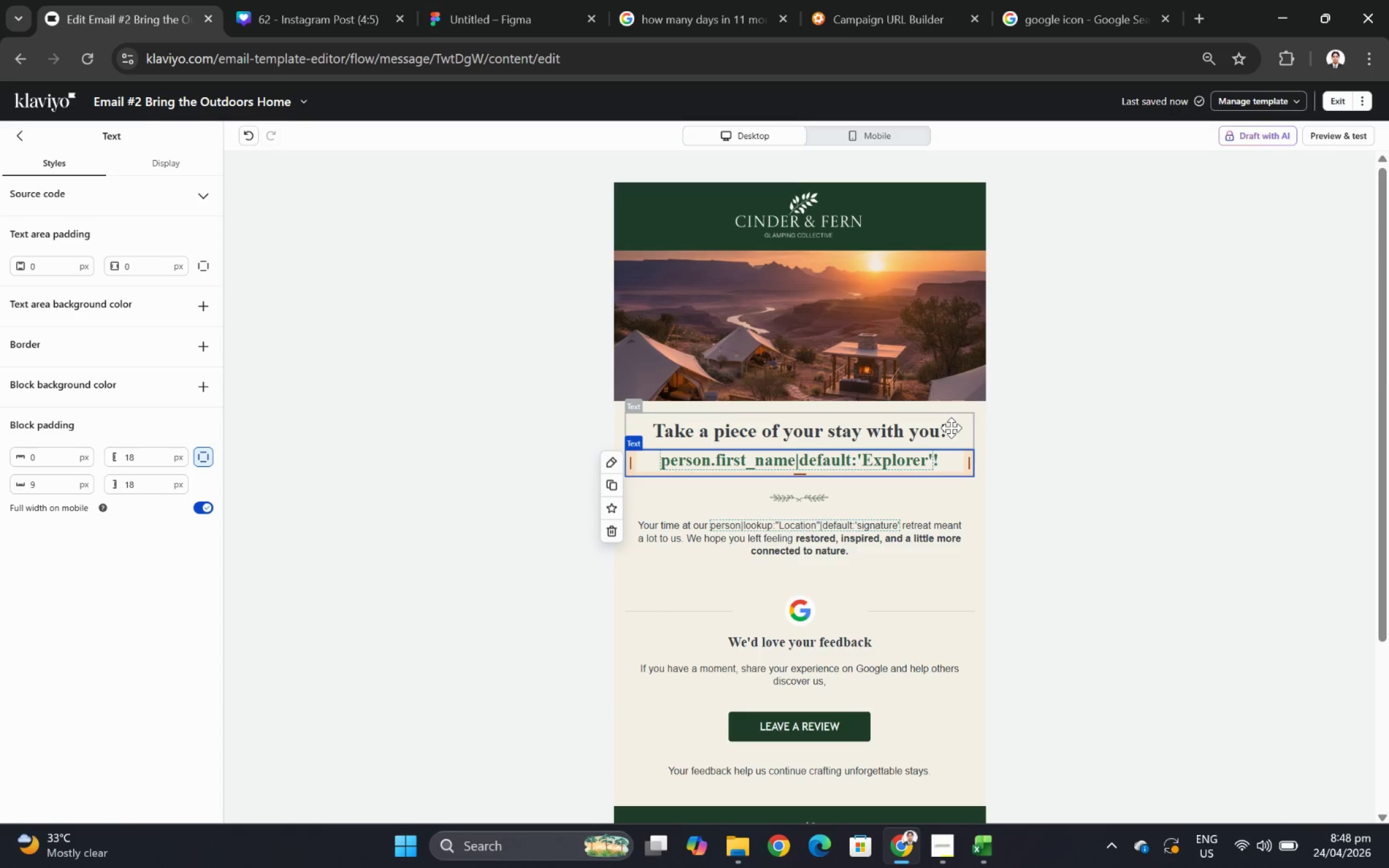 
double_click([952, 427])
 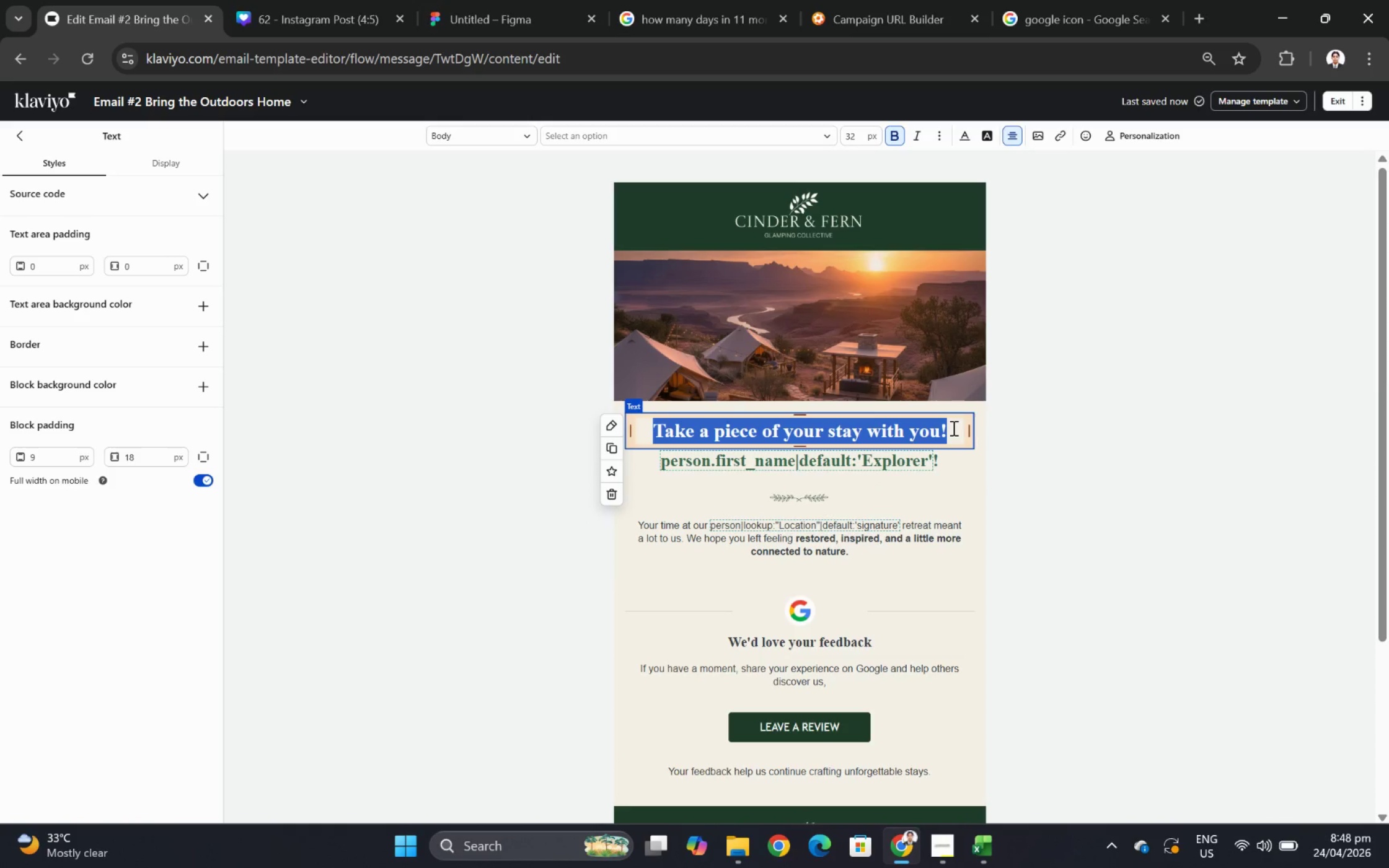 
left_click([952, 427])
 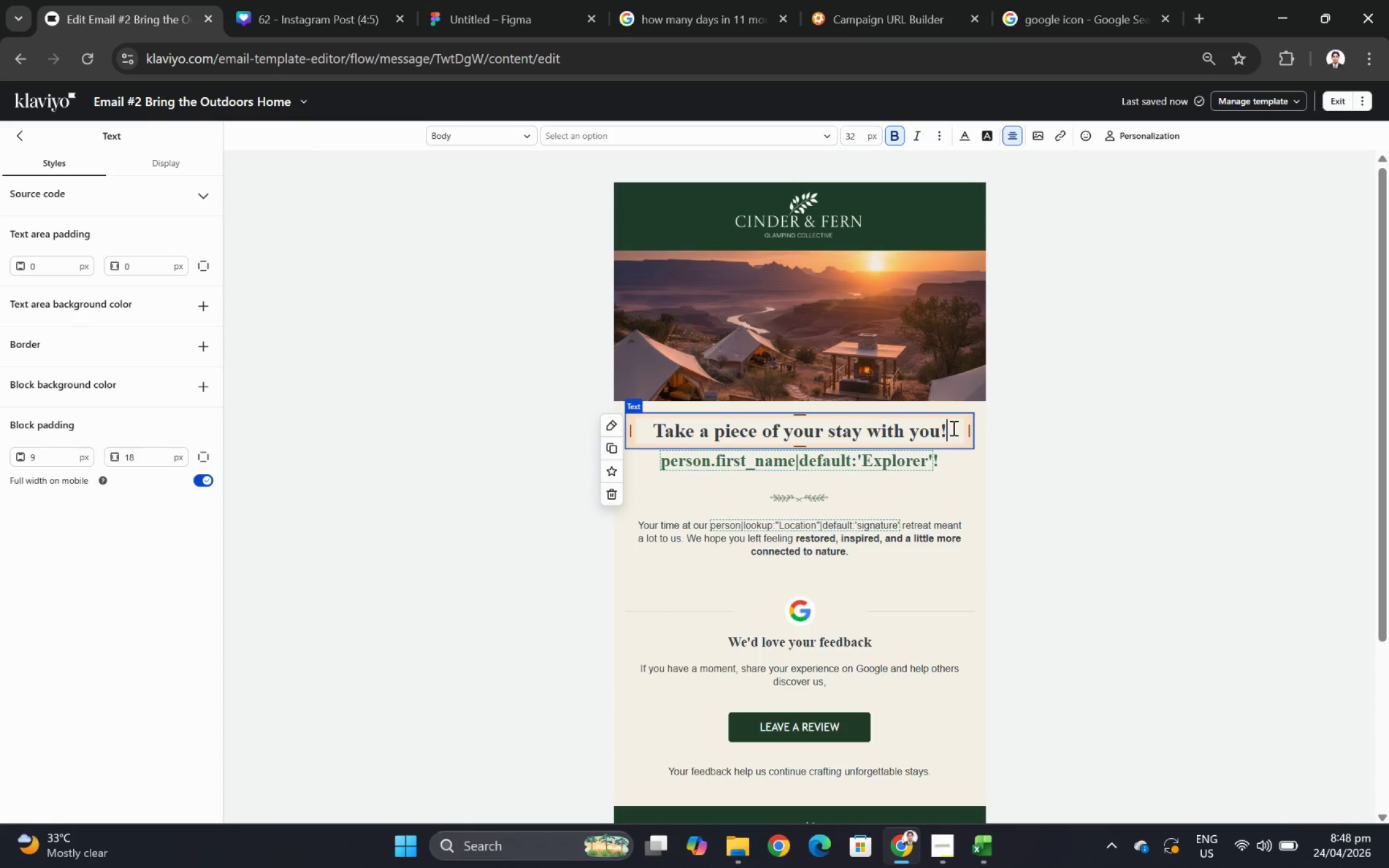 
key(Backspace)
 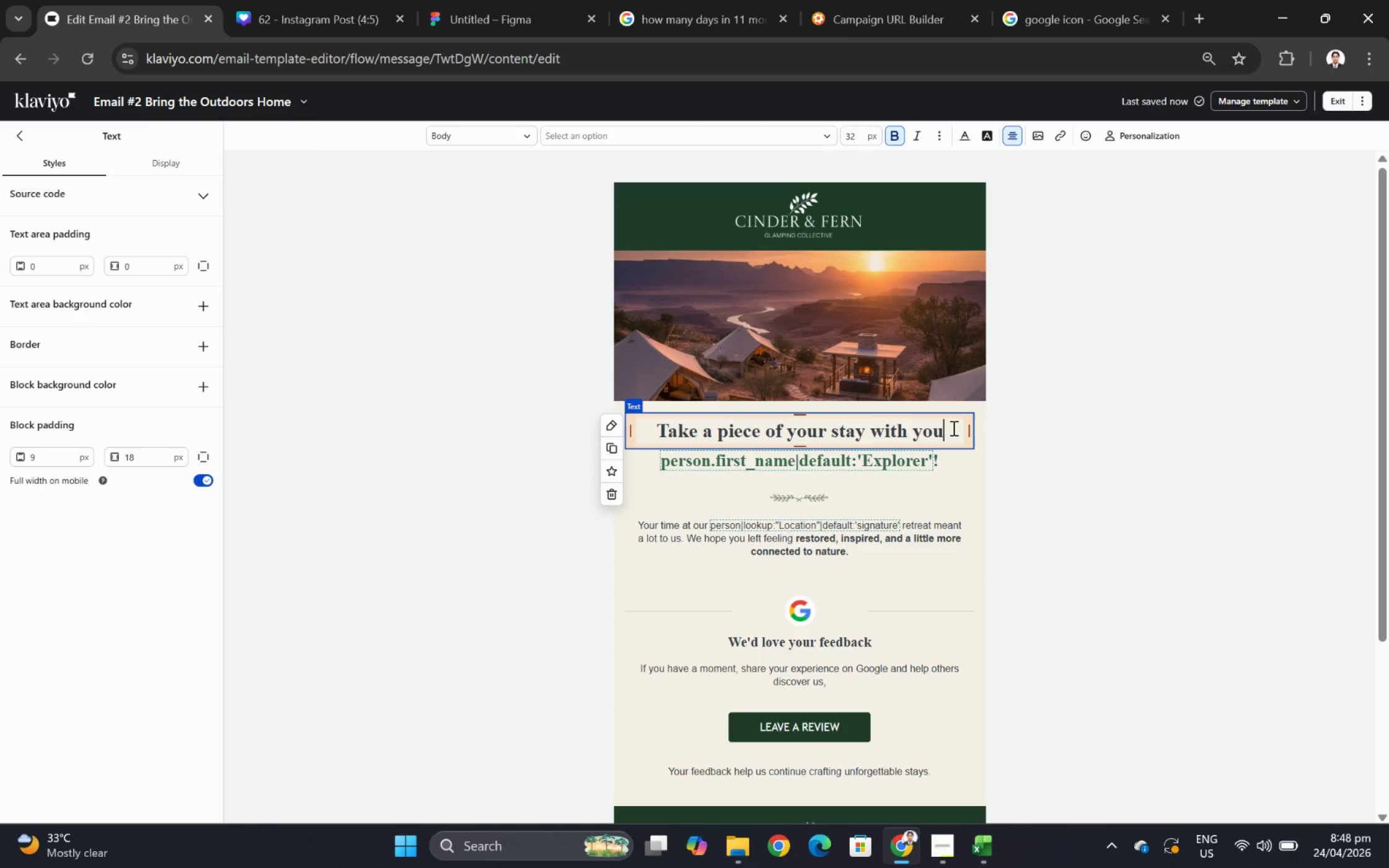 
key(Comma)
 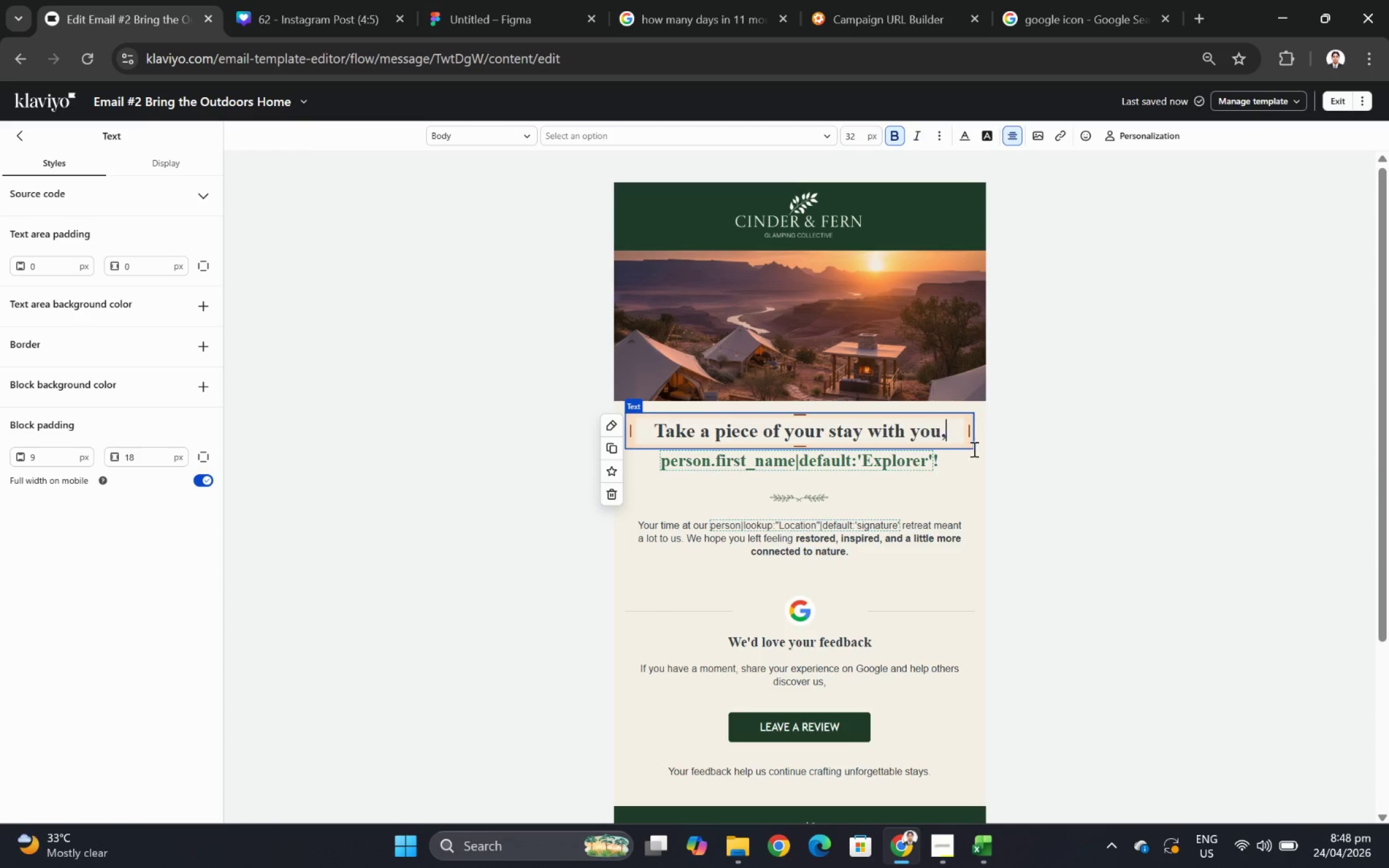 
left_click([1111, 559])
 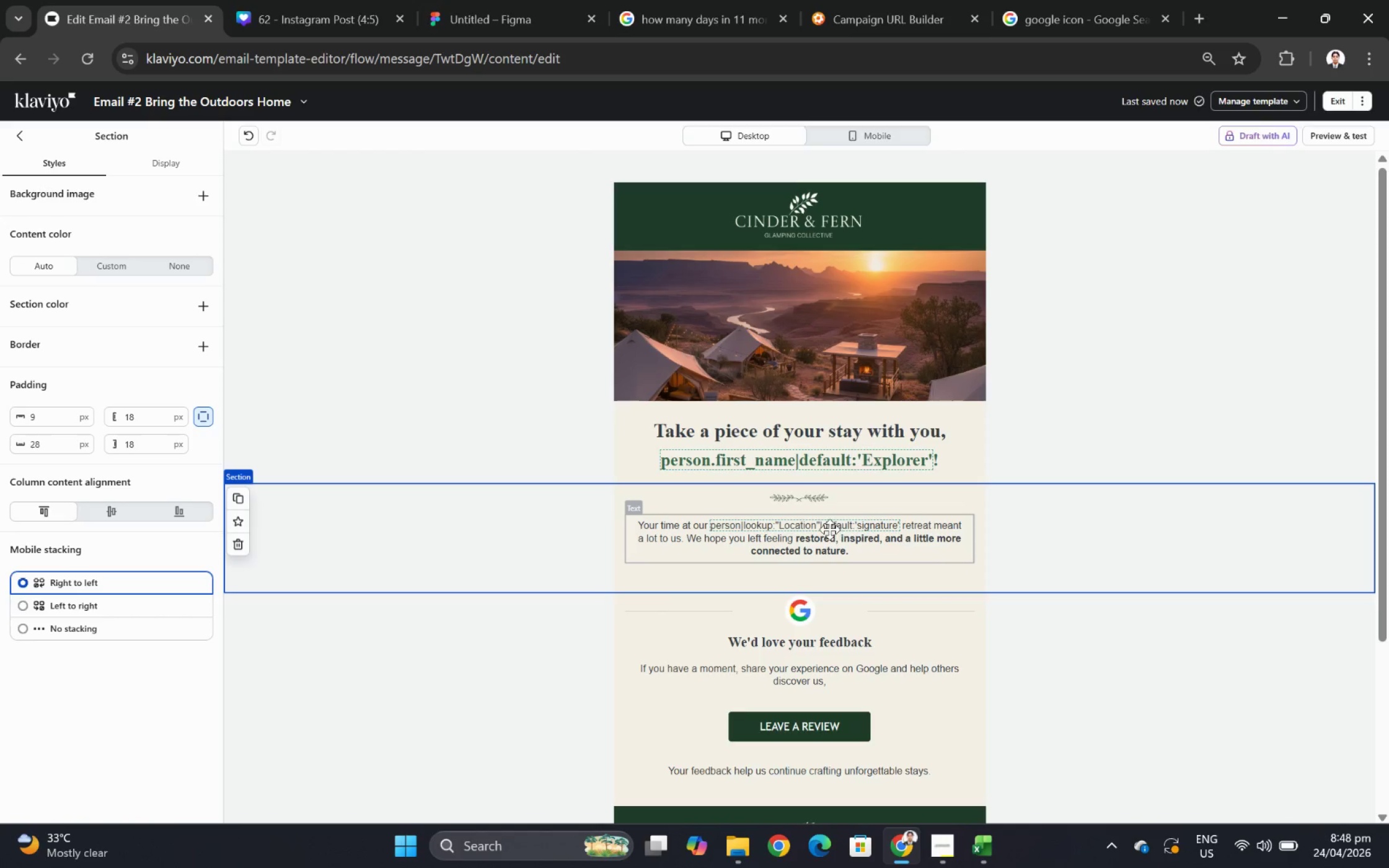 
double_click([828, 529])
 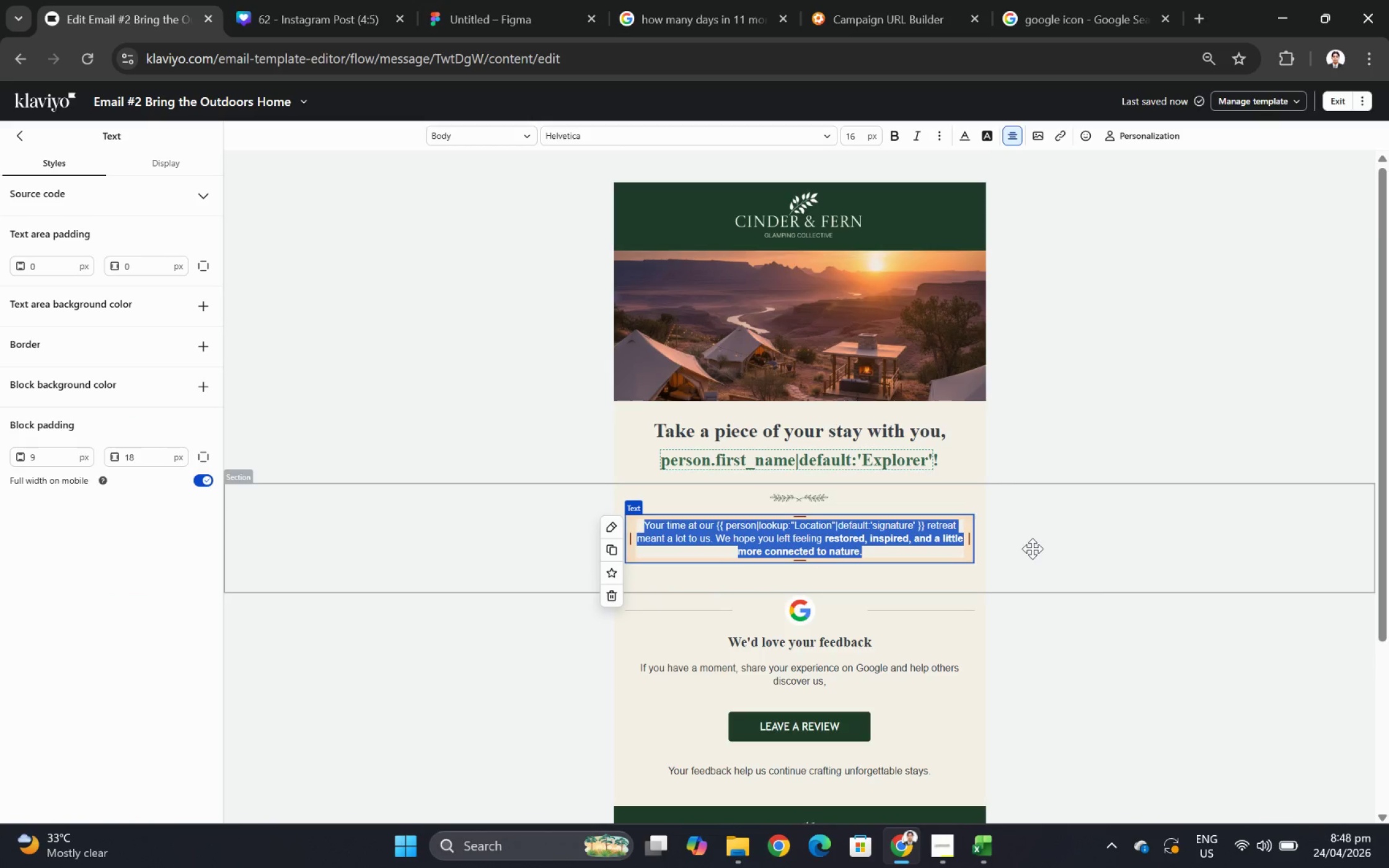 
wait(6.02)
 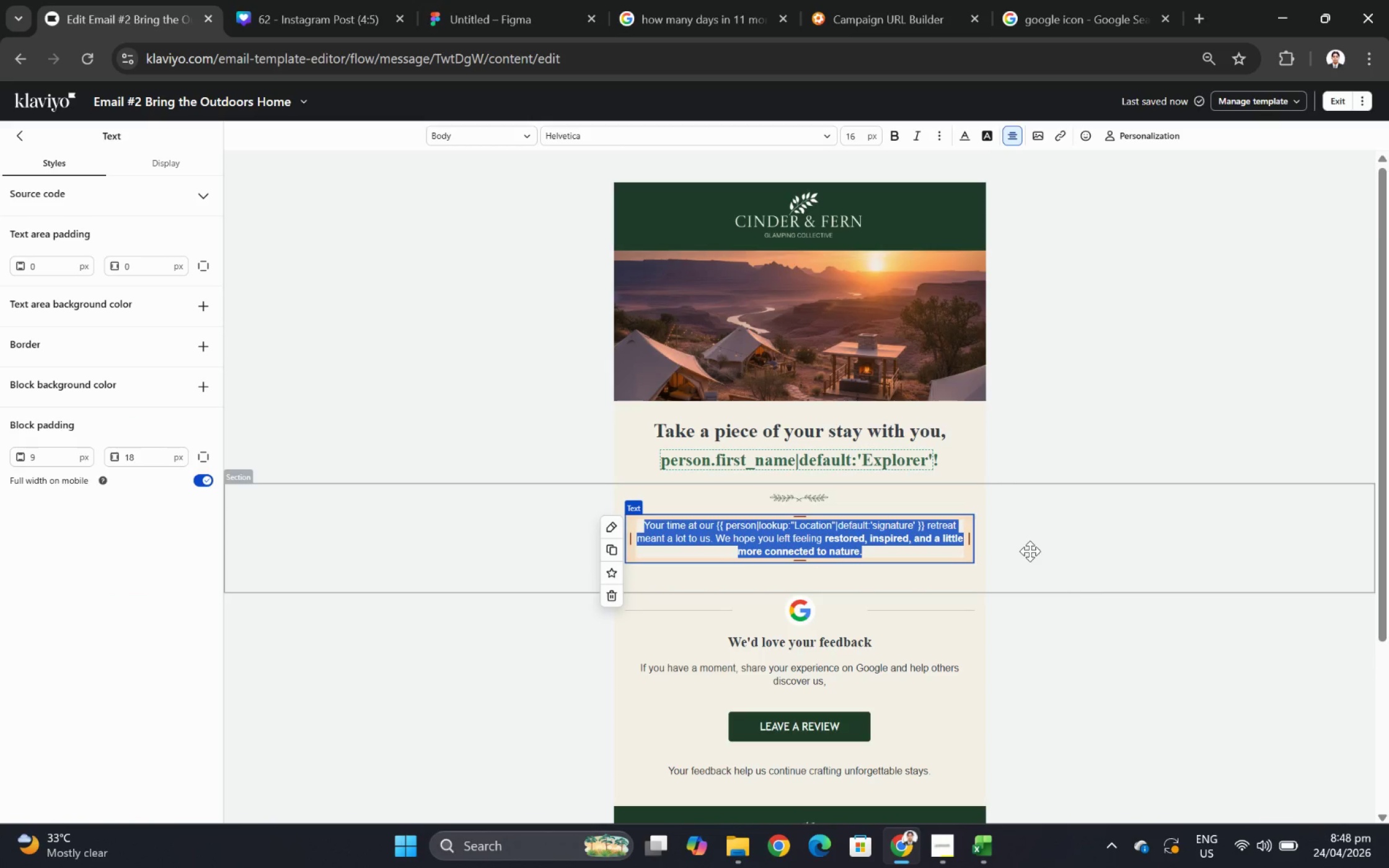 
hold_key(key=ShiftLeft, duration=1.38)
 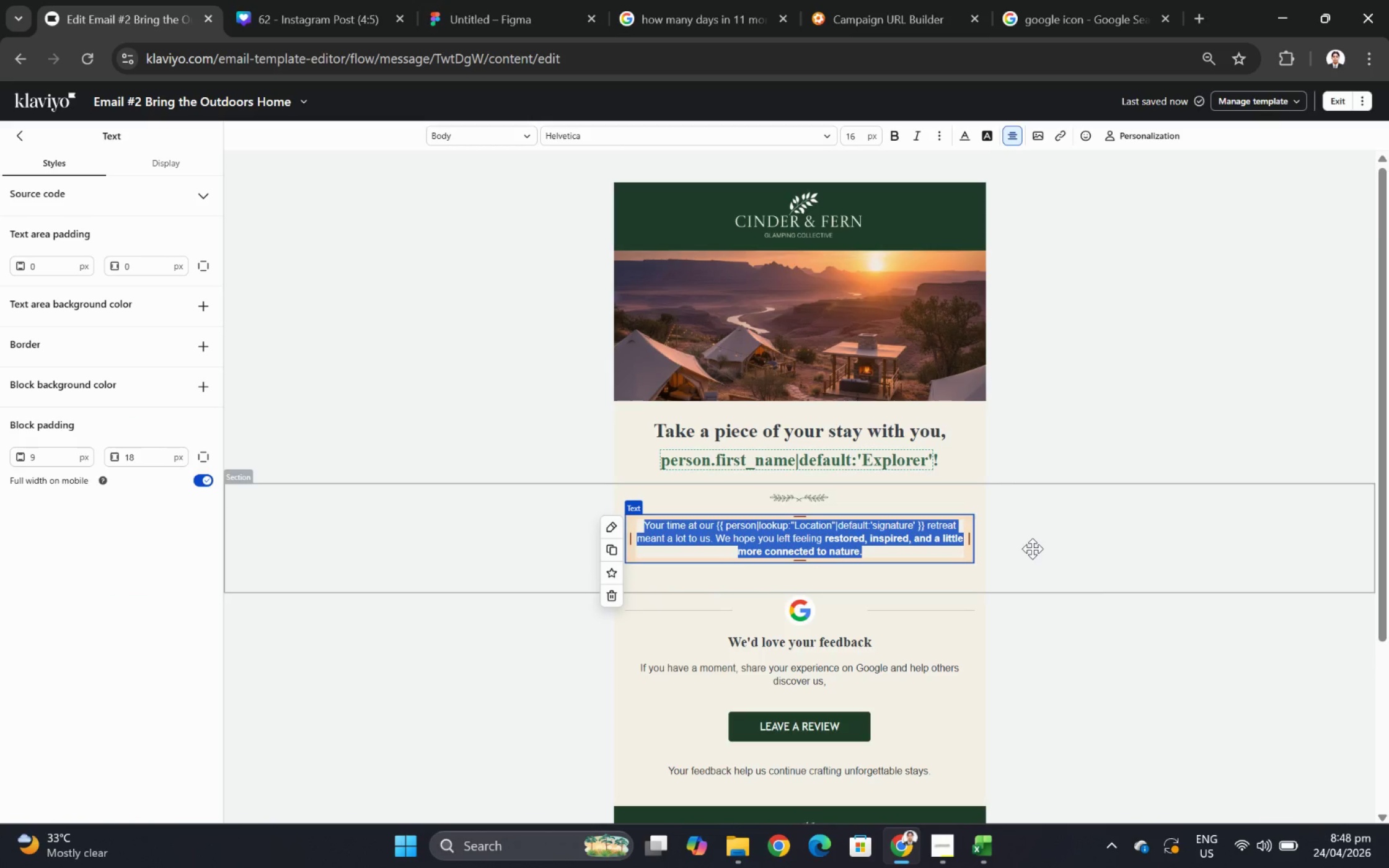 
wait(14.58)
 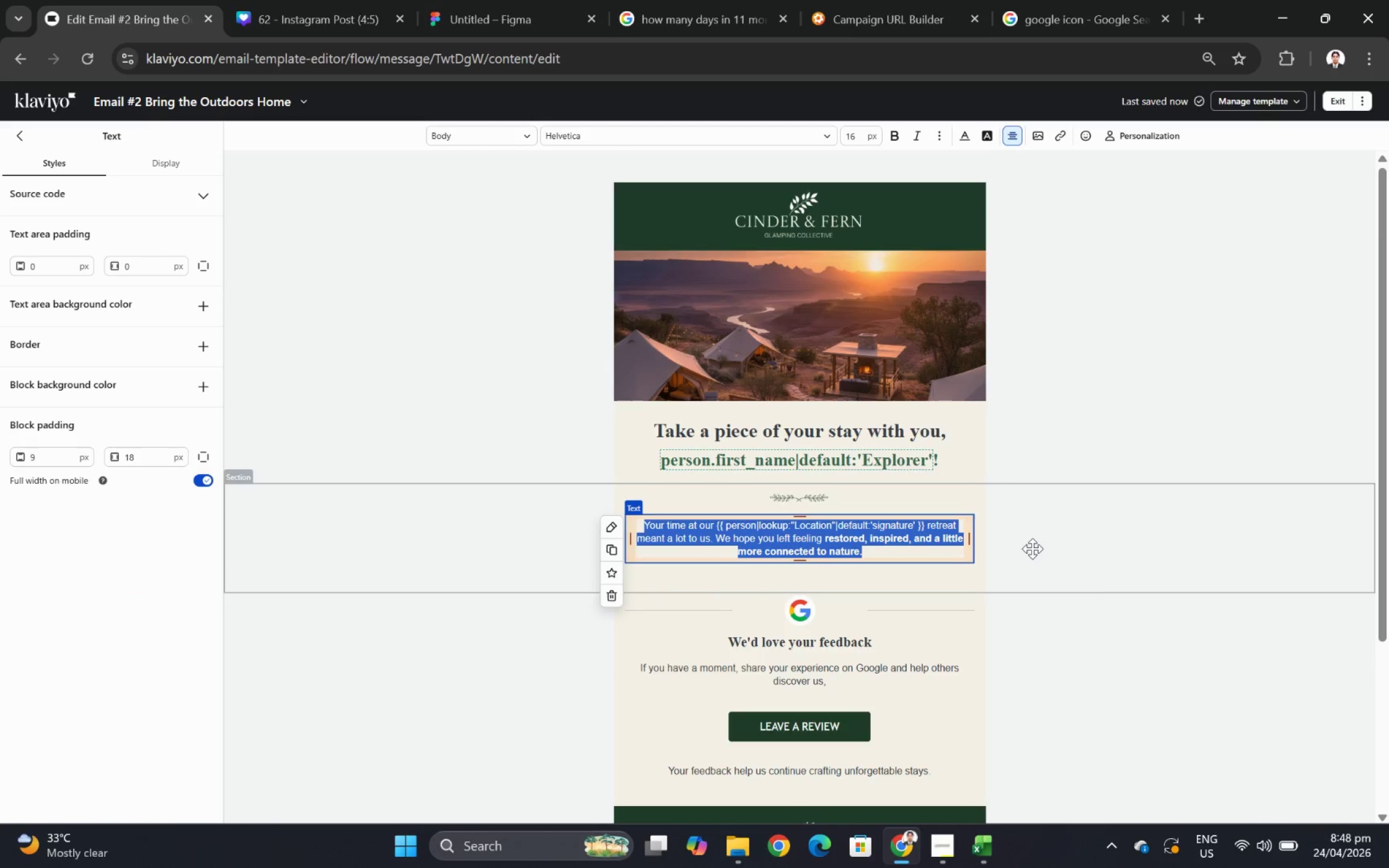 
type(Missing the calm of your )
 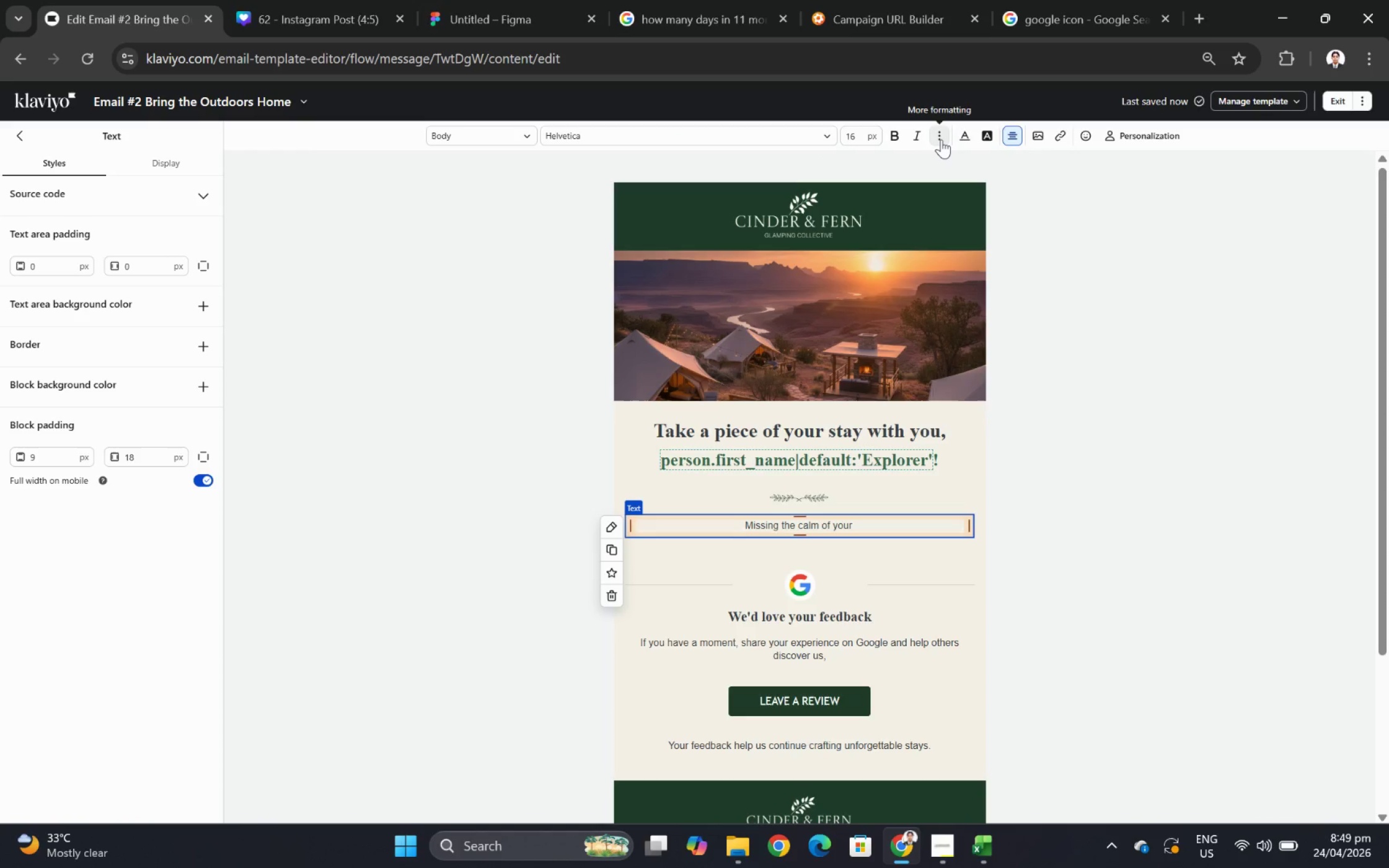 
wait(18.69)
 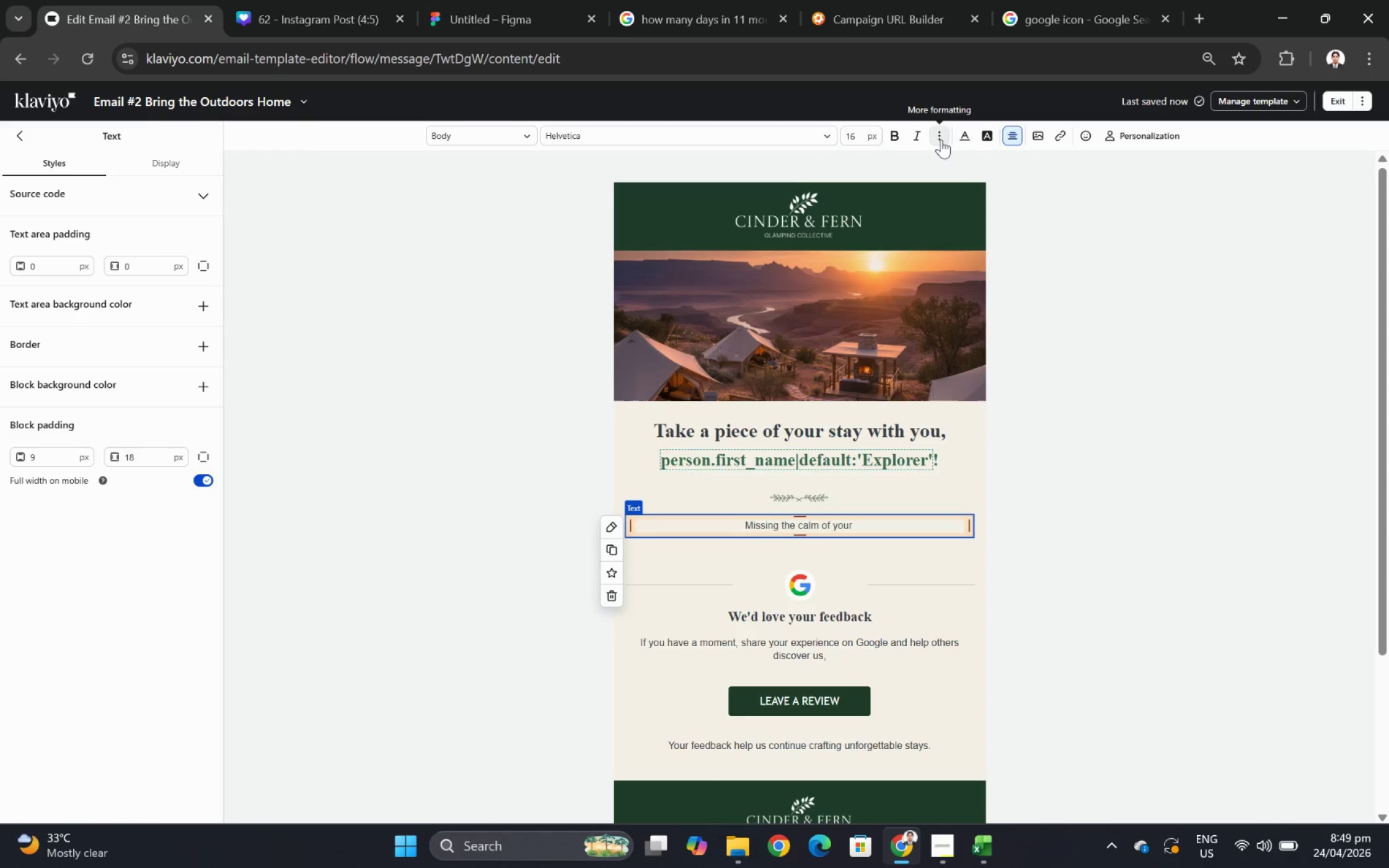 
left_click([1025, 454])
 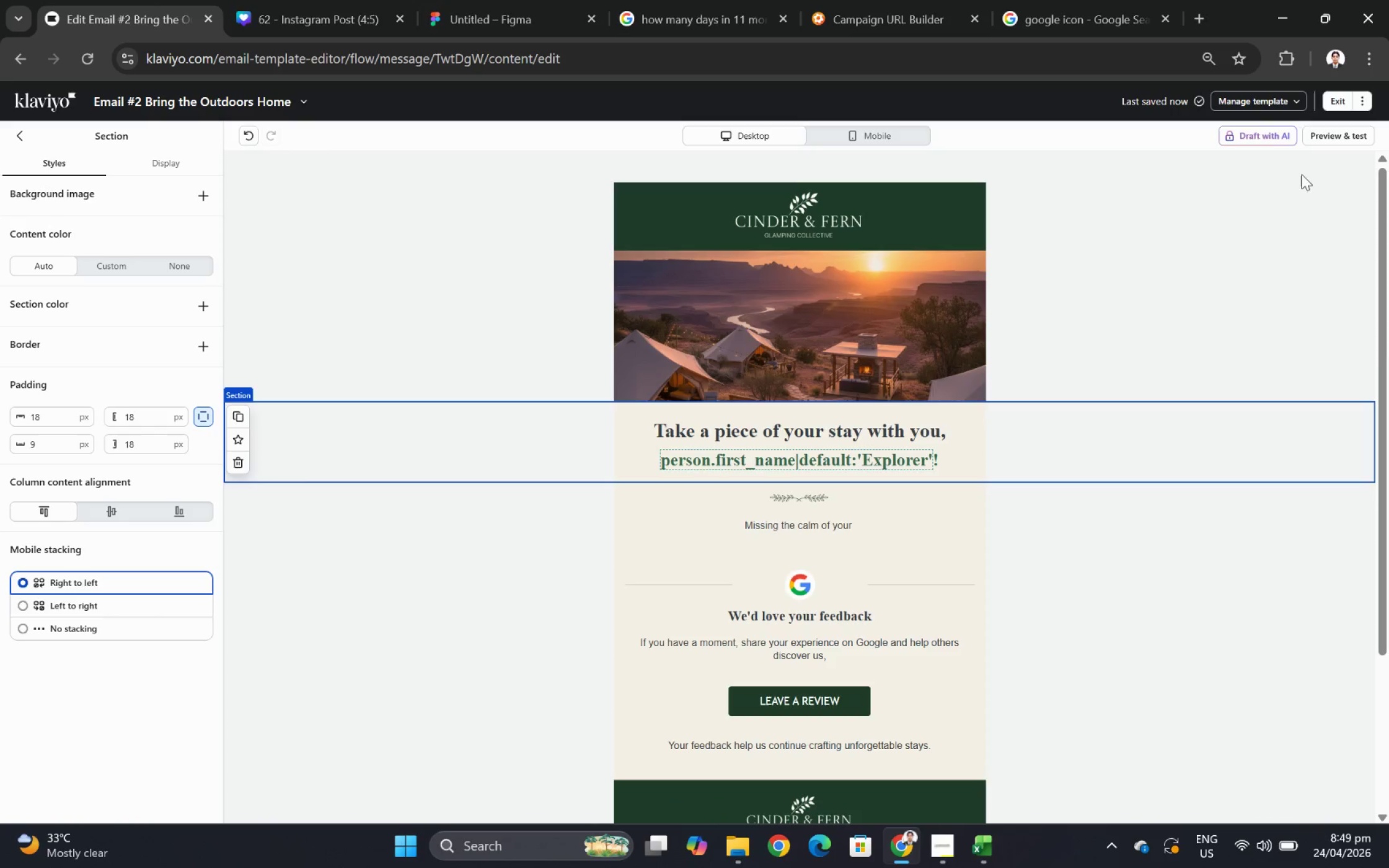 
left_click([1336, 99])
 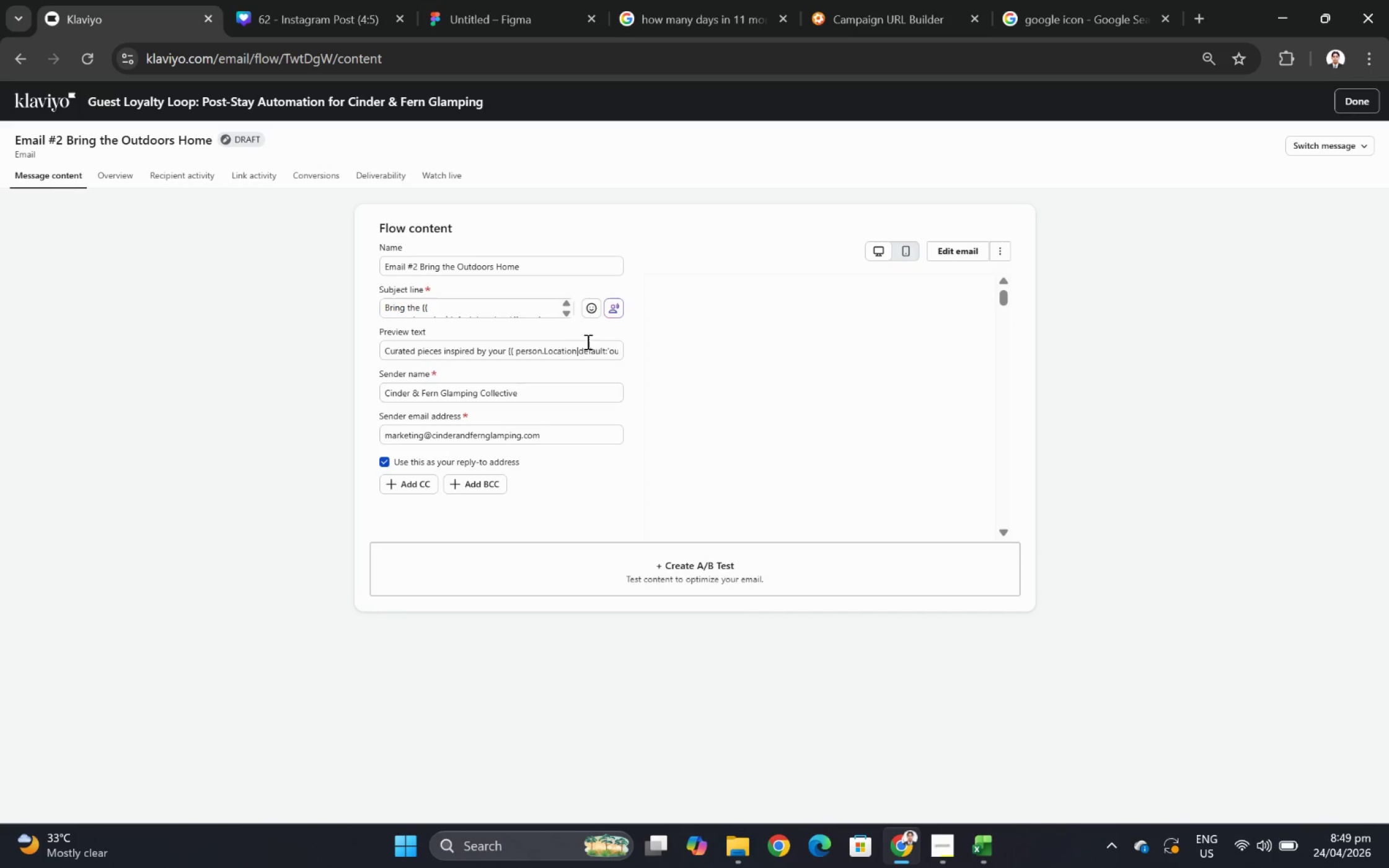 
left_click_drag(start_coordinate=[589, 346], to_coordinate=[617, 346])
 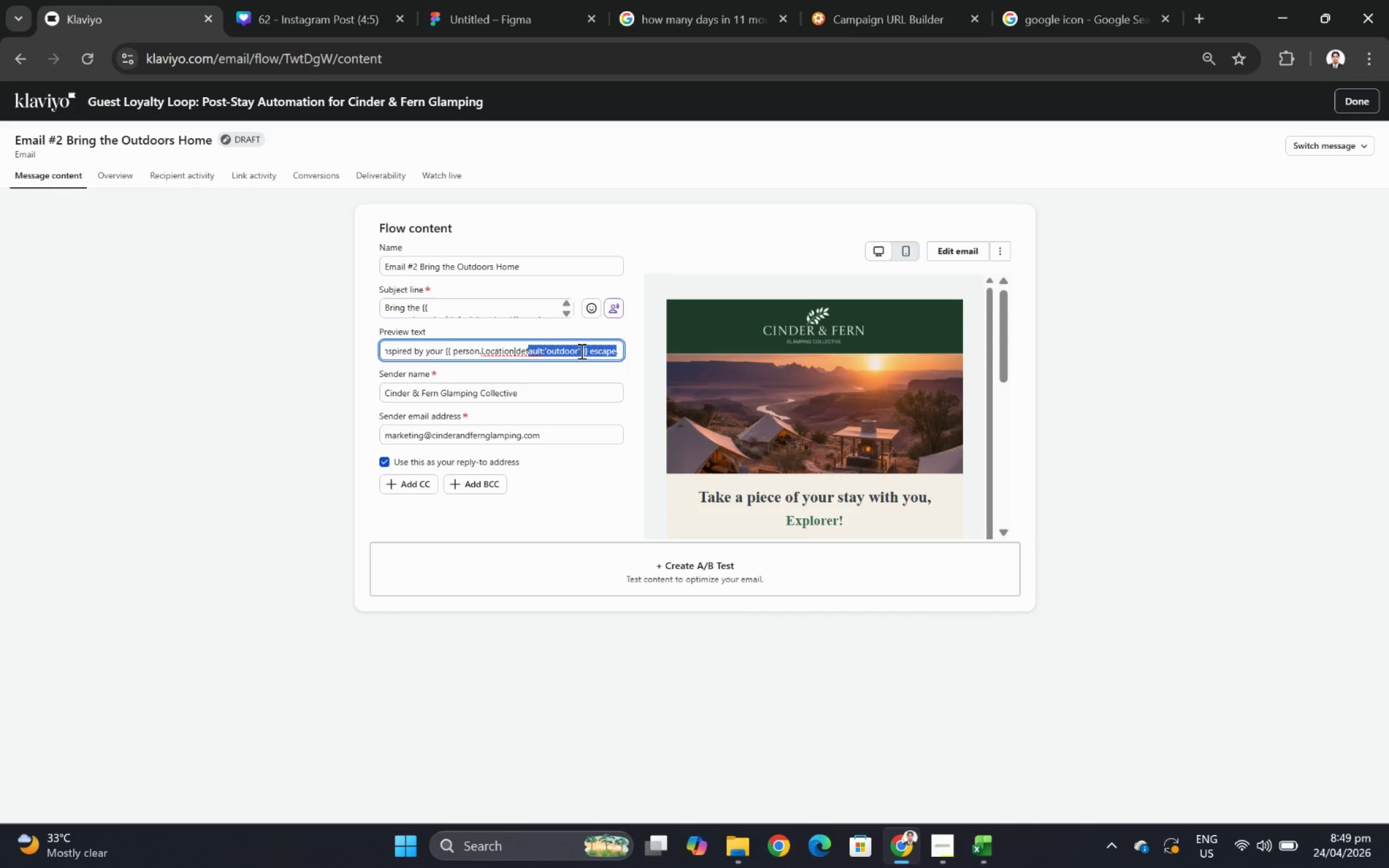 
left_click([579, 351])
 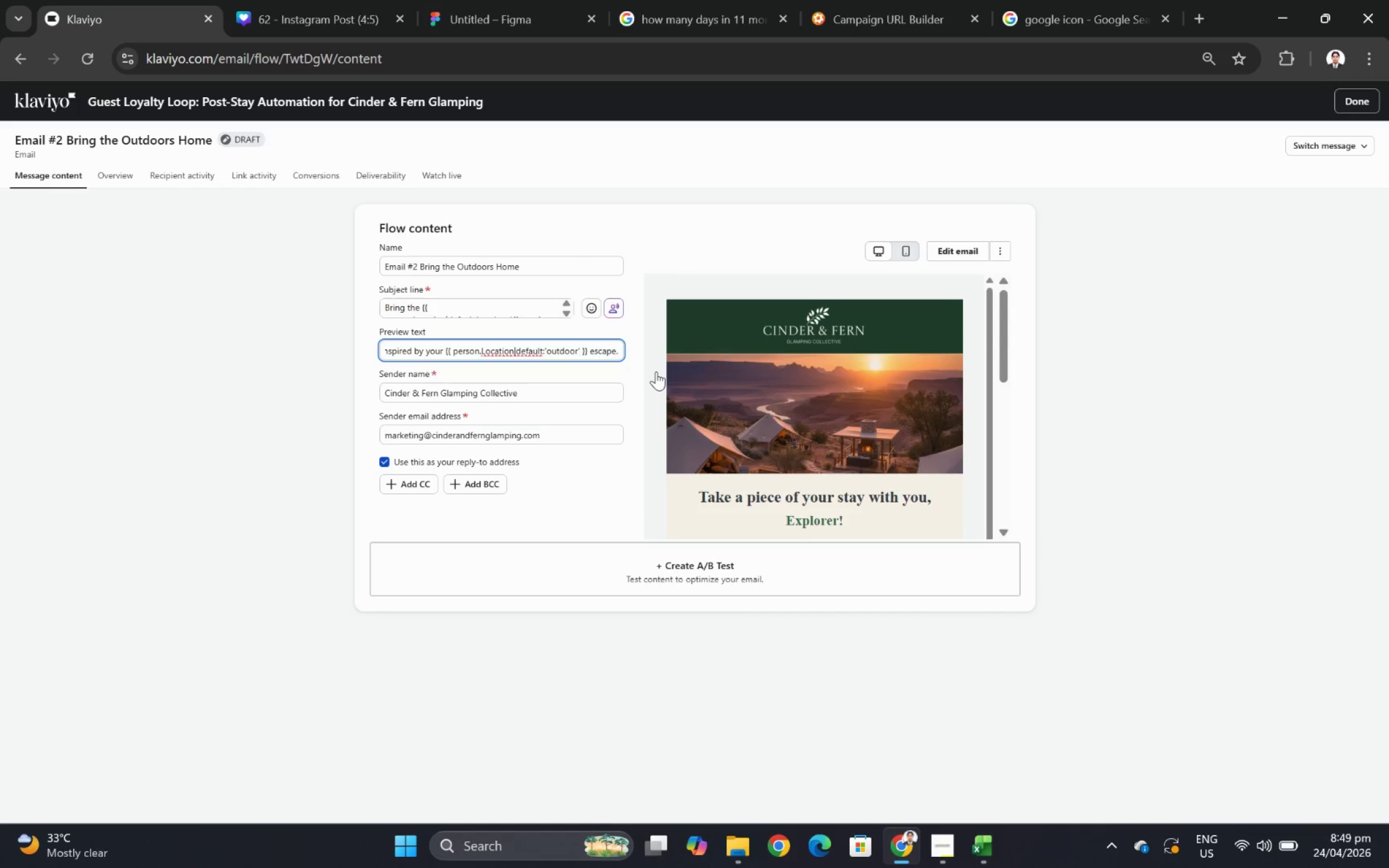 
key(ArrowLeft)
 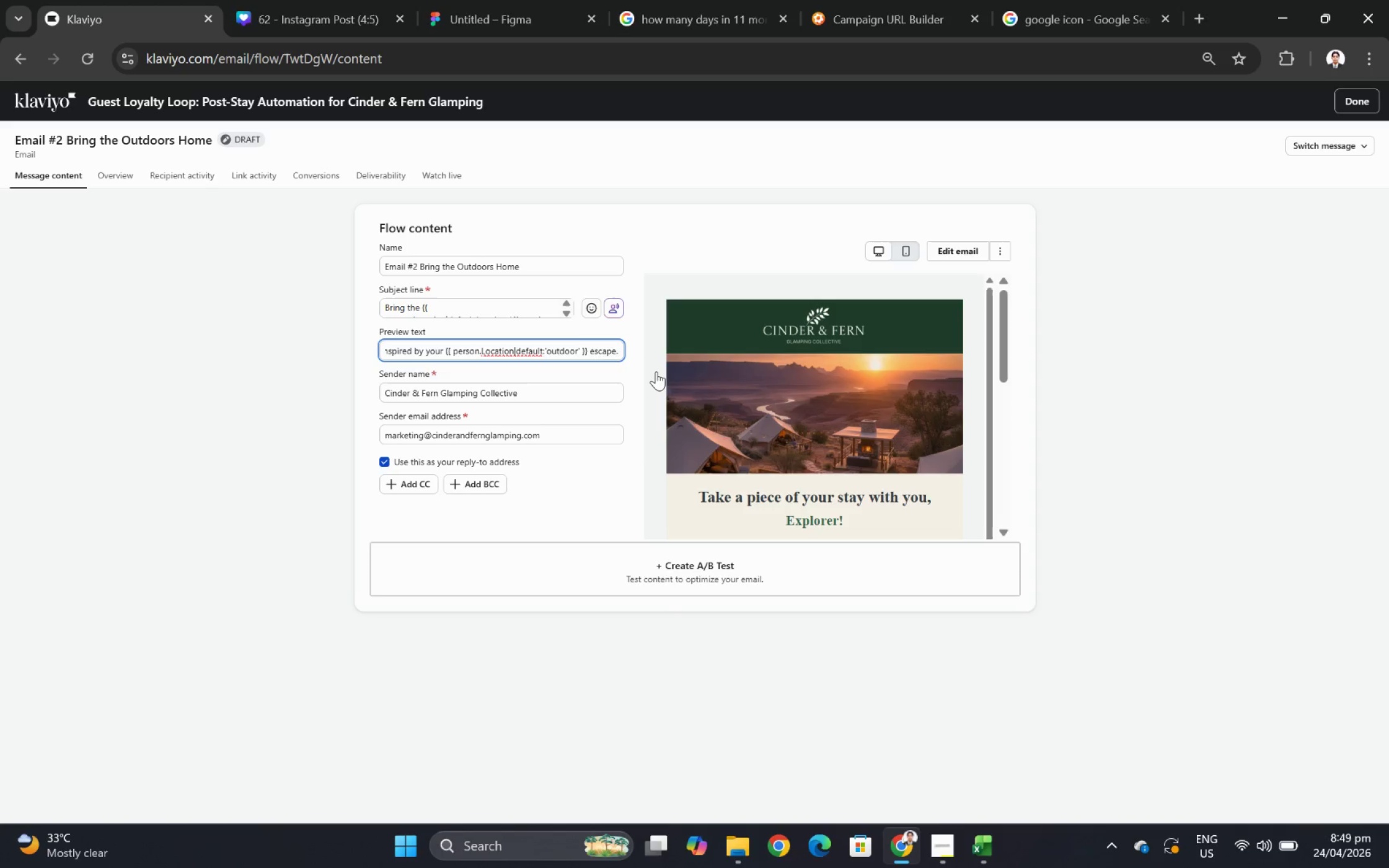 
key(Backspace)
key(Backspace)
key(Backspace)
key(Backspace)
key(Backspace)
key(Backspace)
key(Backspace)
type(recent)
 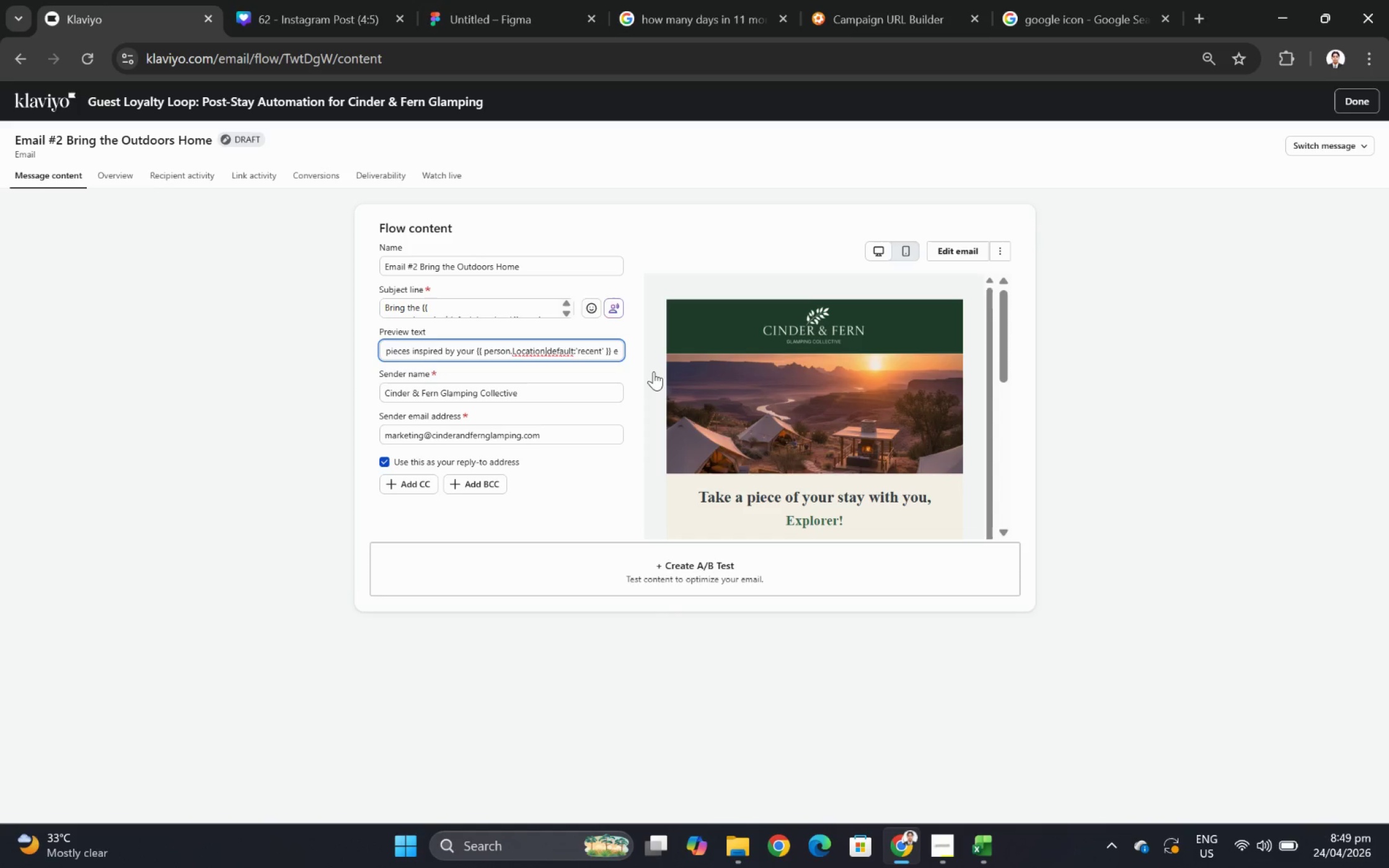 
hold_key(key=ArrowRight, duration=1.19)
 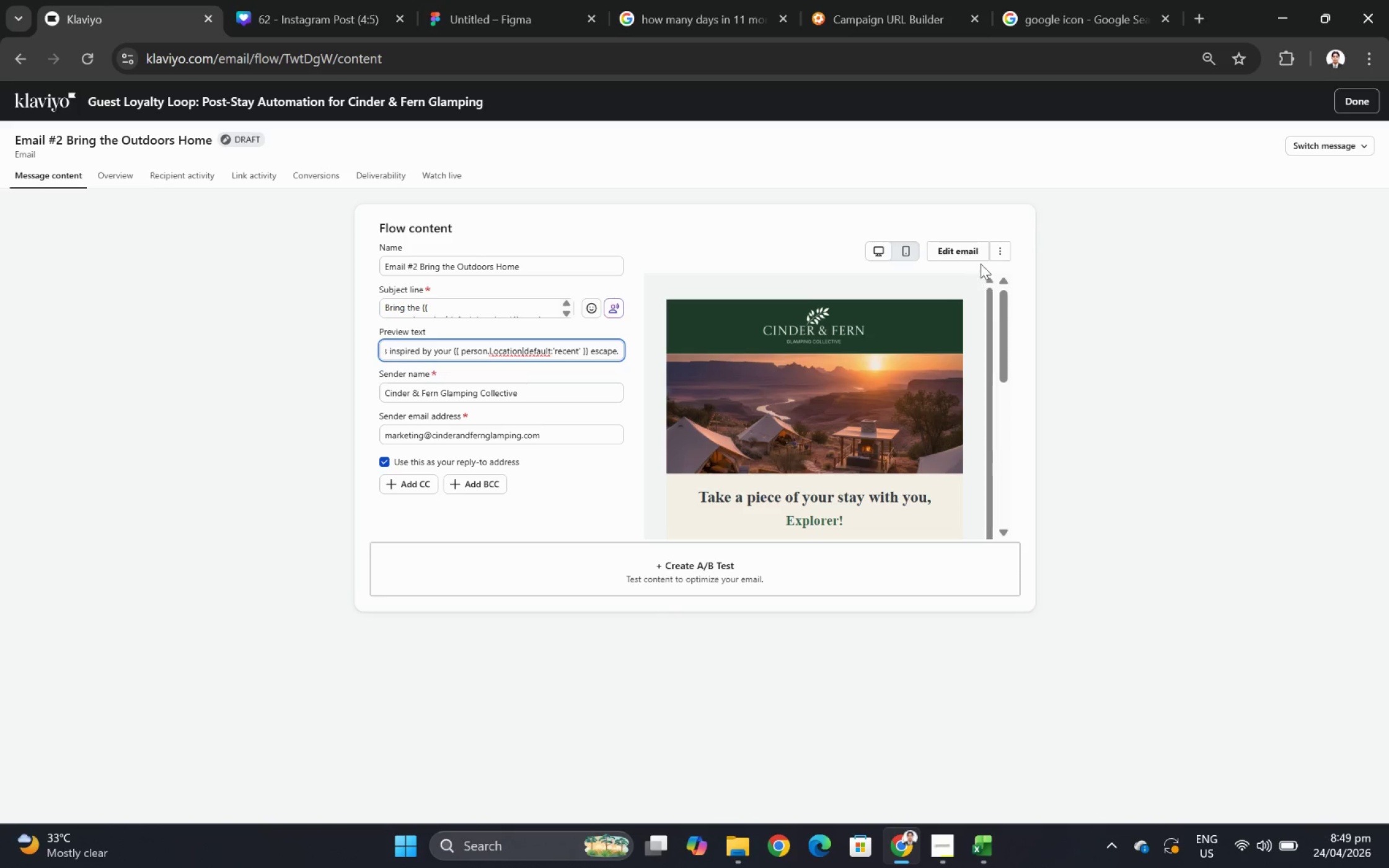 
left_click([982, 254])
 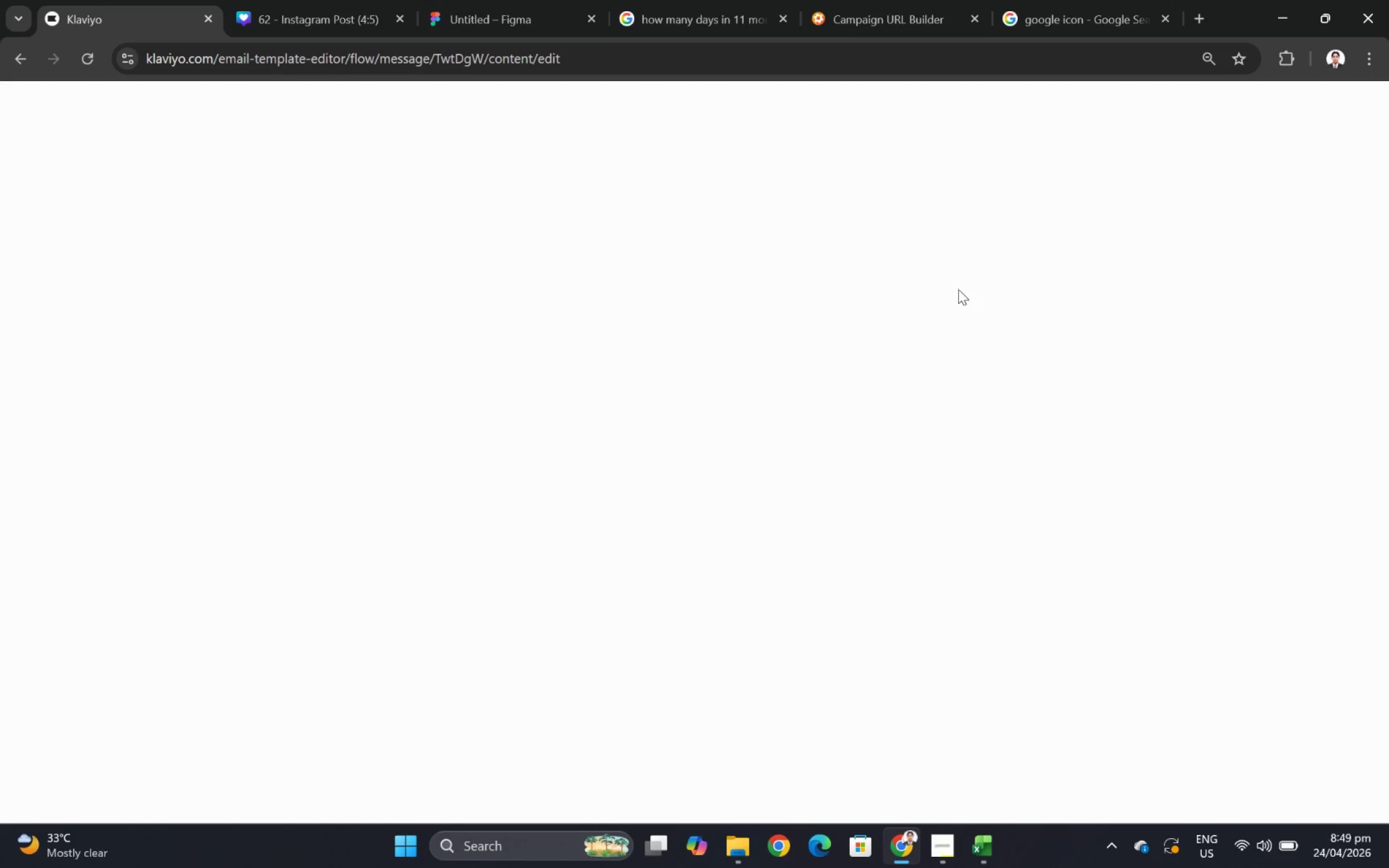 
wait(9.97)
 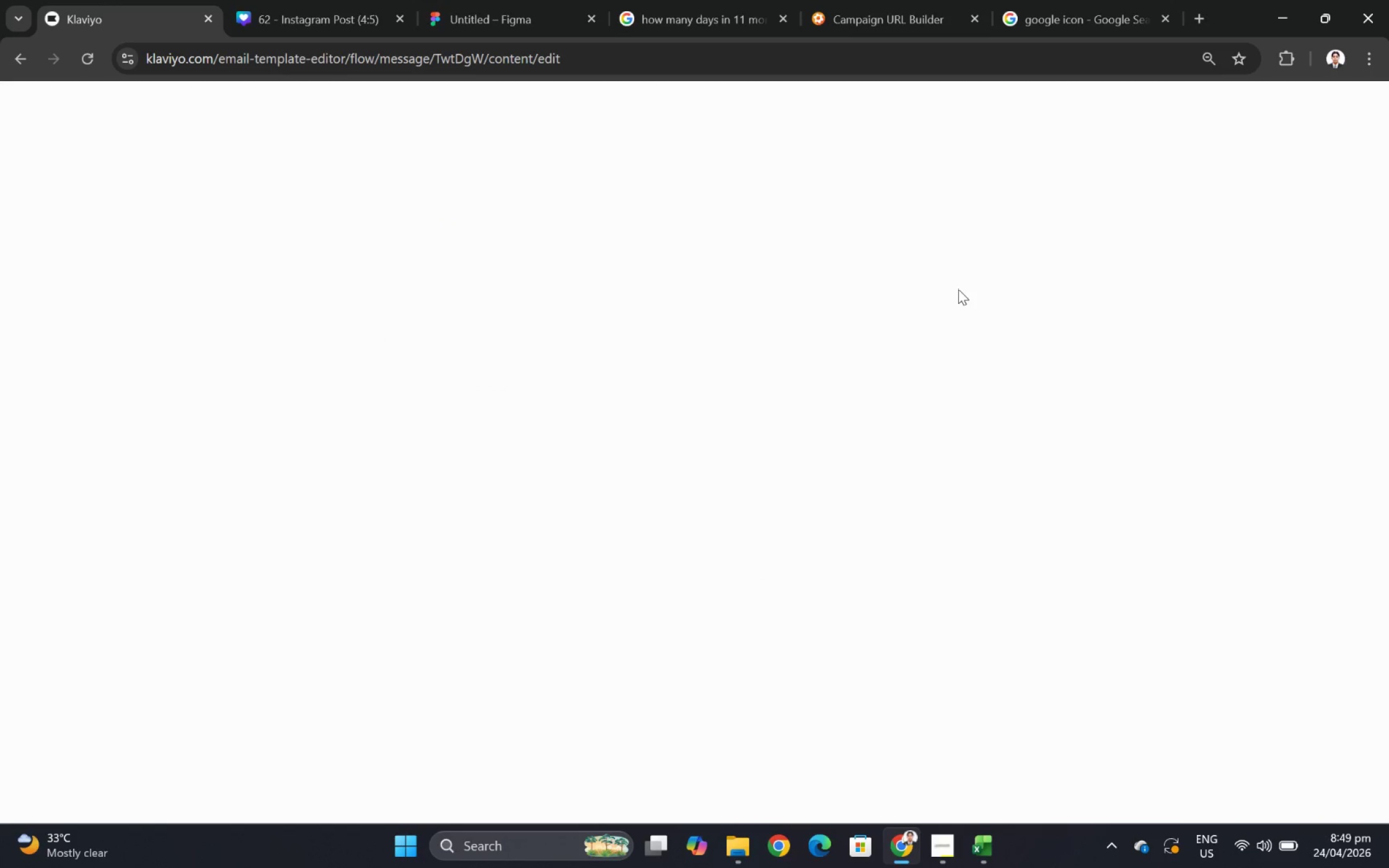 
scroll: coordinate [954, 431], scroll_direction: down, amount: 3.0
 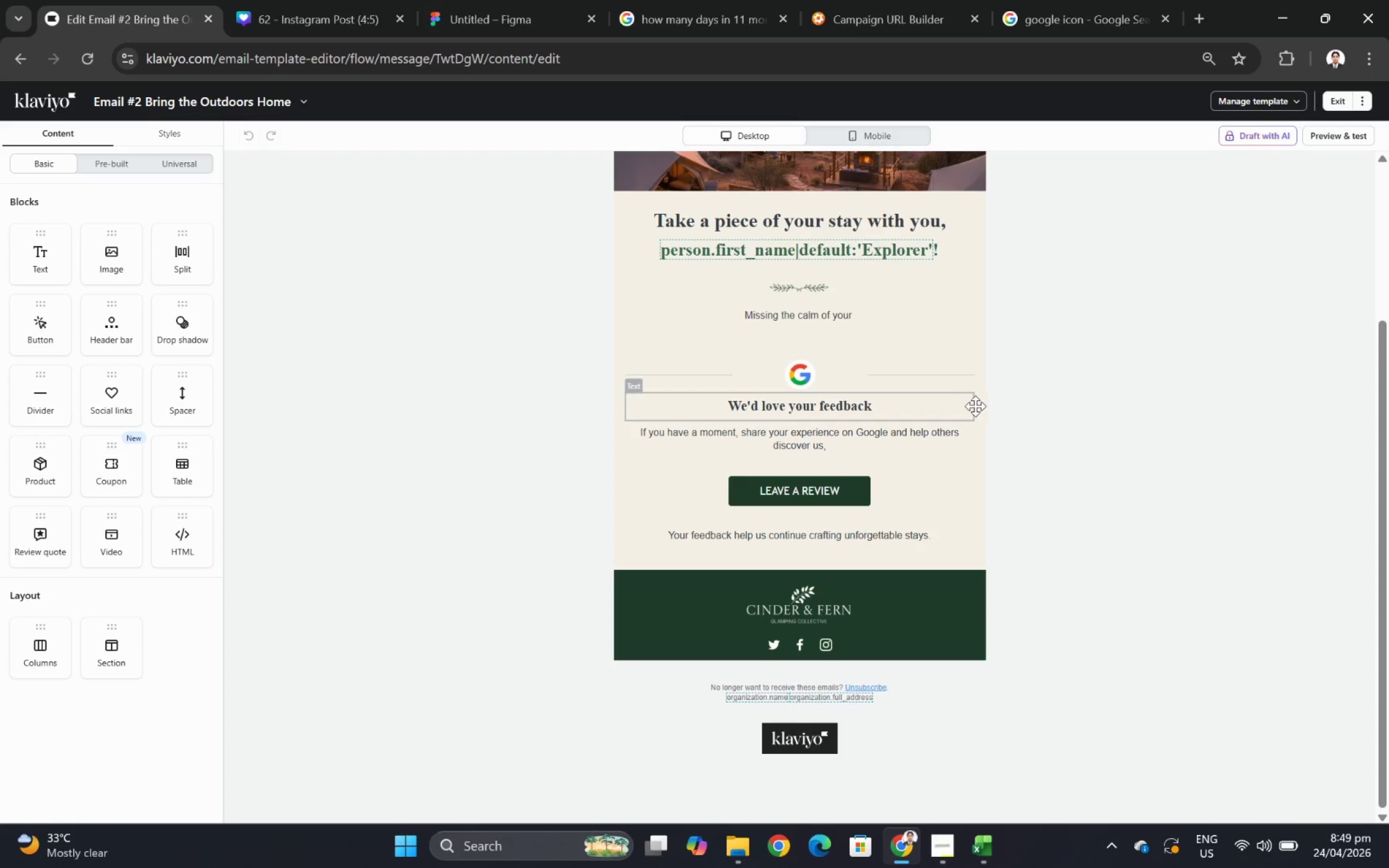 
scroll: coordinate [992, 390], scroll_direction: up, amount: 2.0
 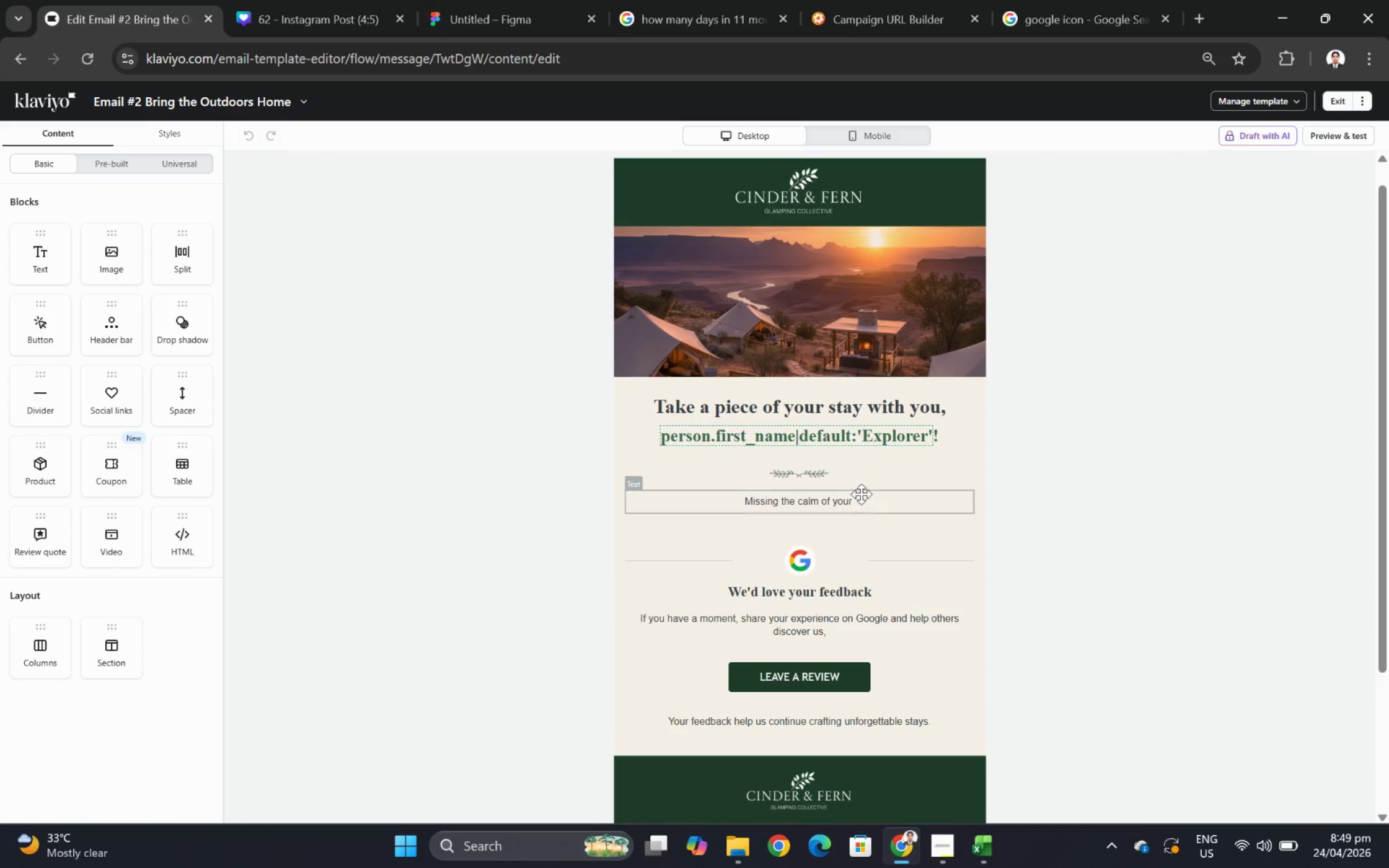 
double_click([873, 502])
 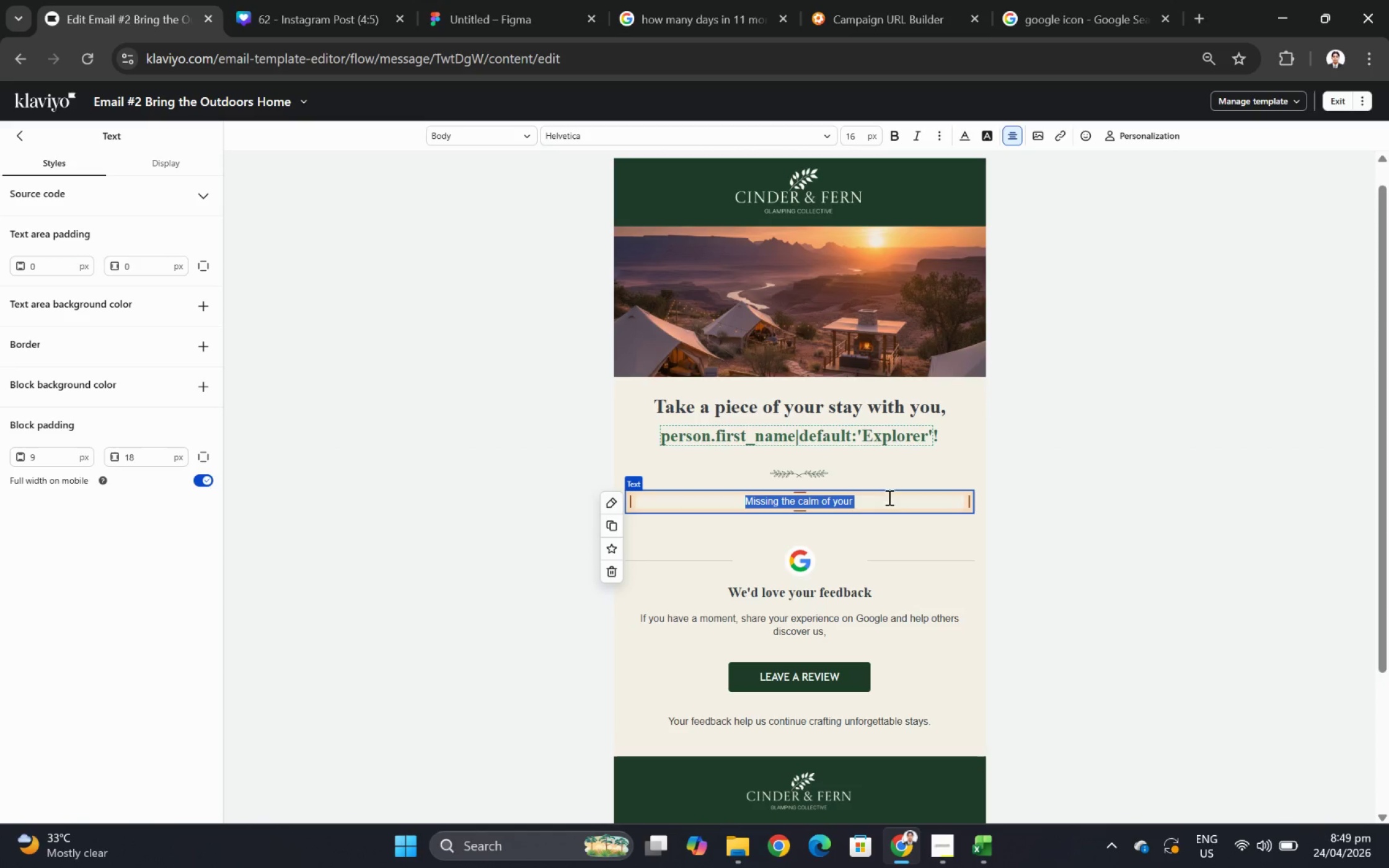 
left_click([888, 502])
 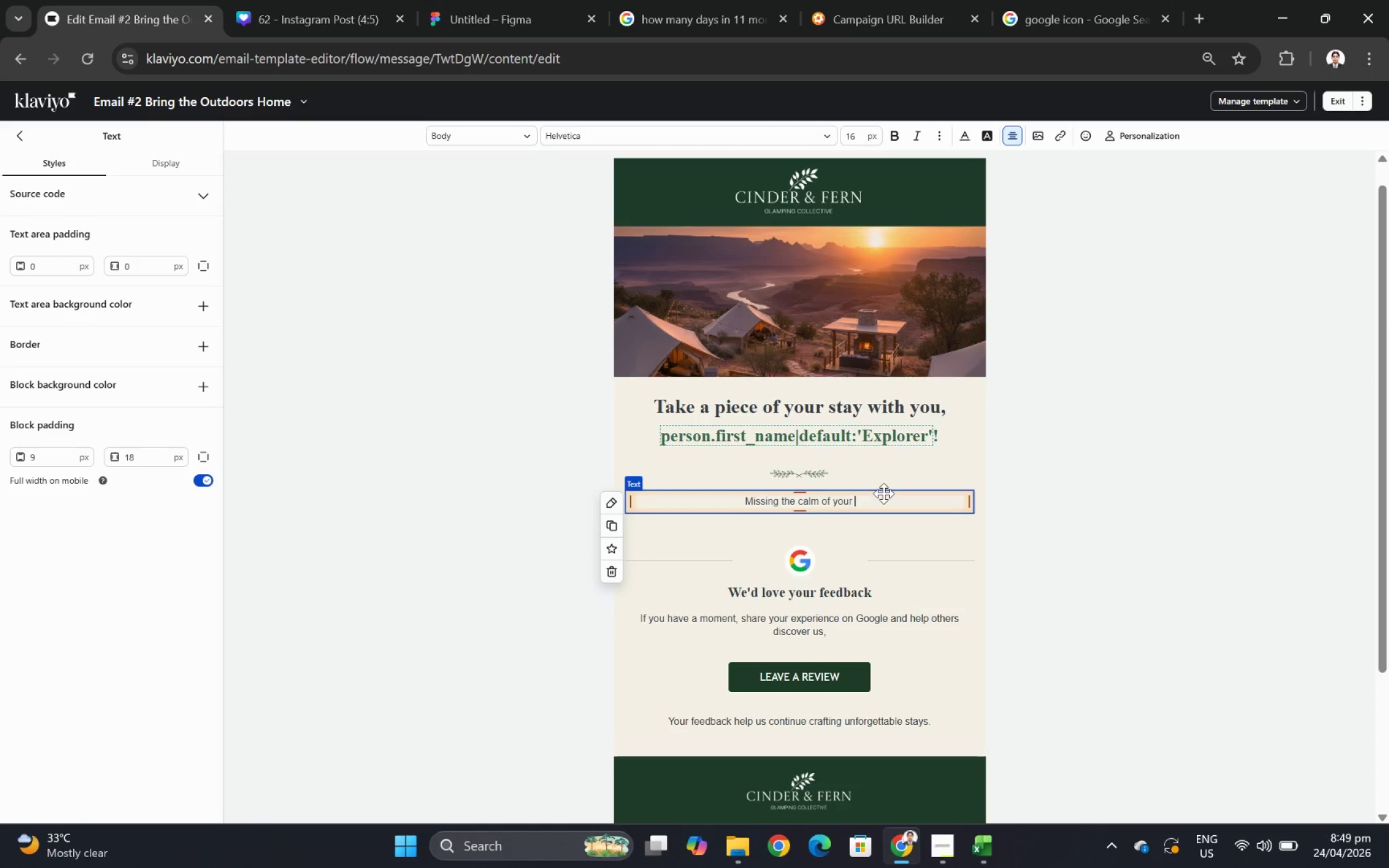 
wait(8.31)
 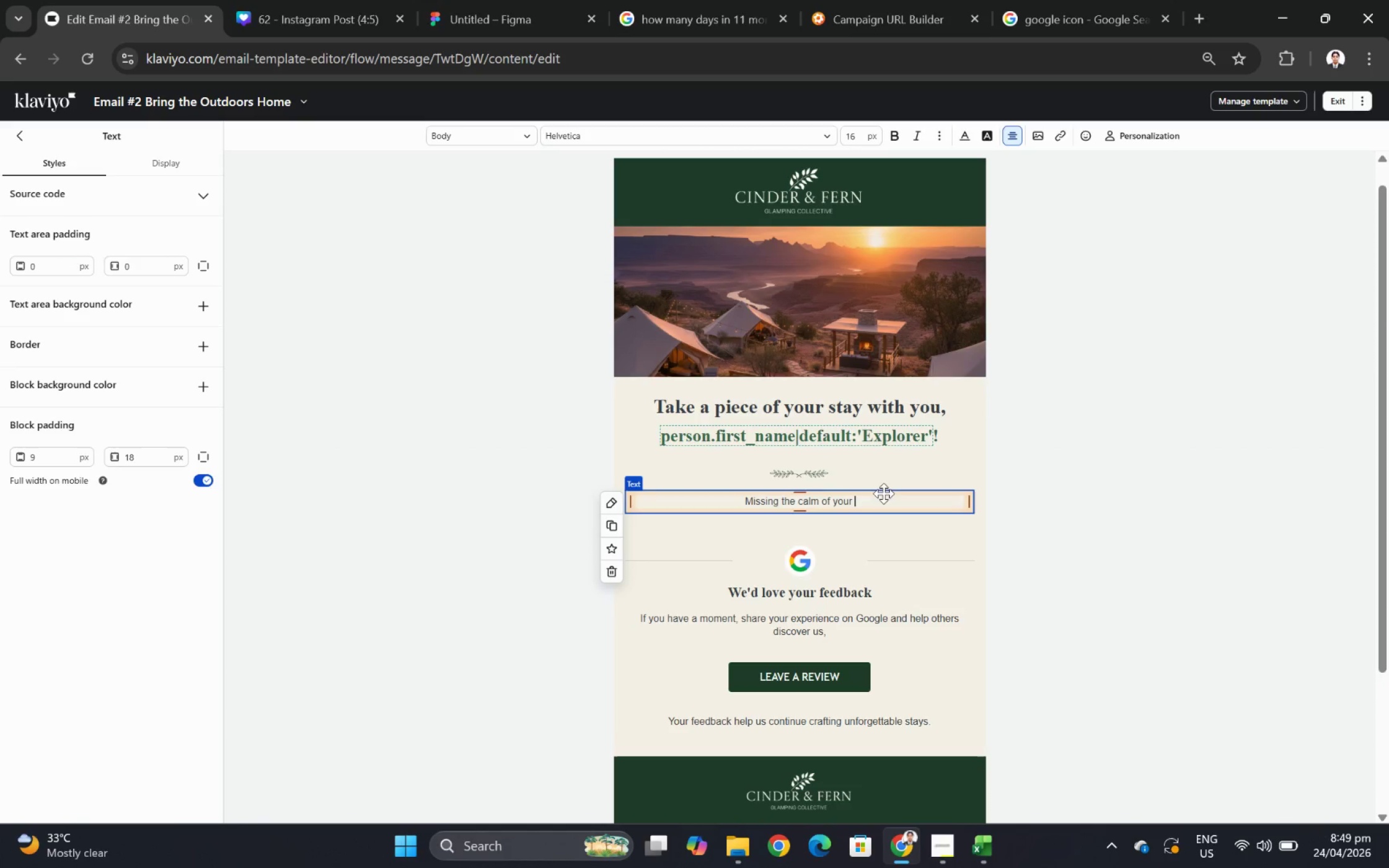 
left_click([1171, 137])
 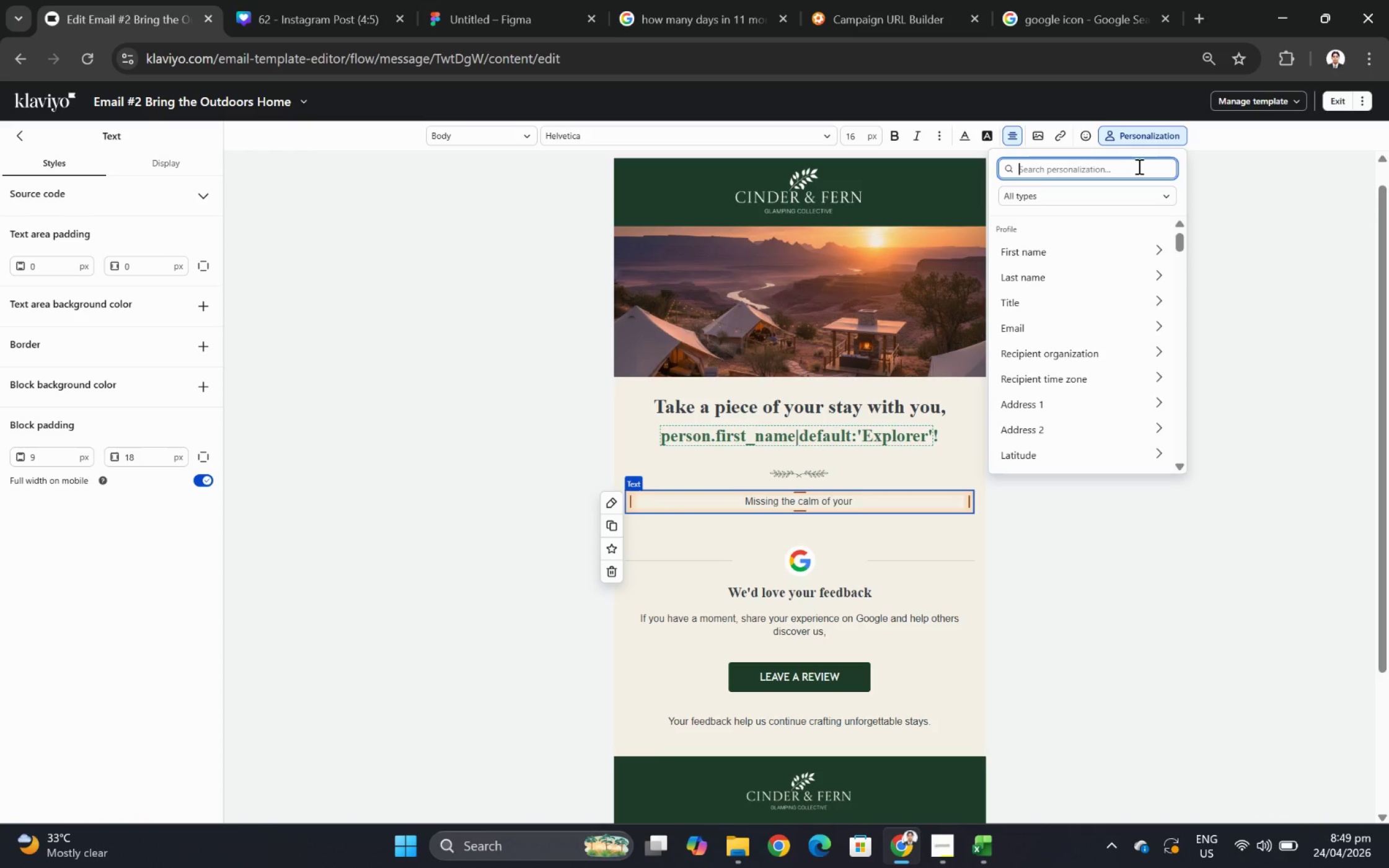 
type(loca)
 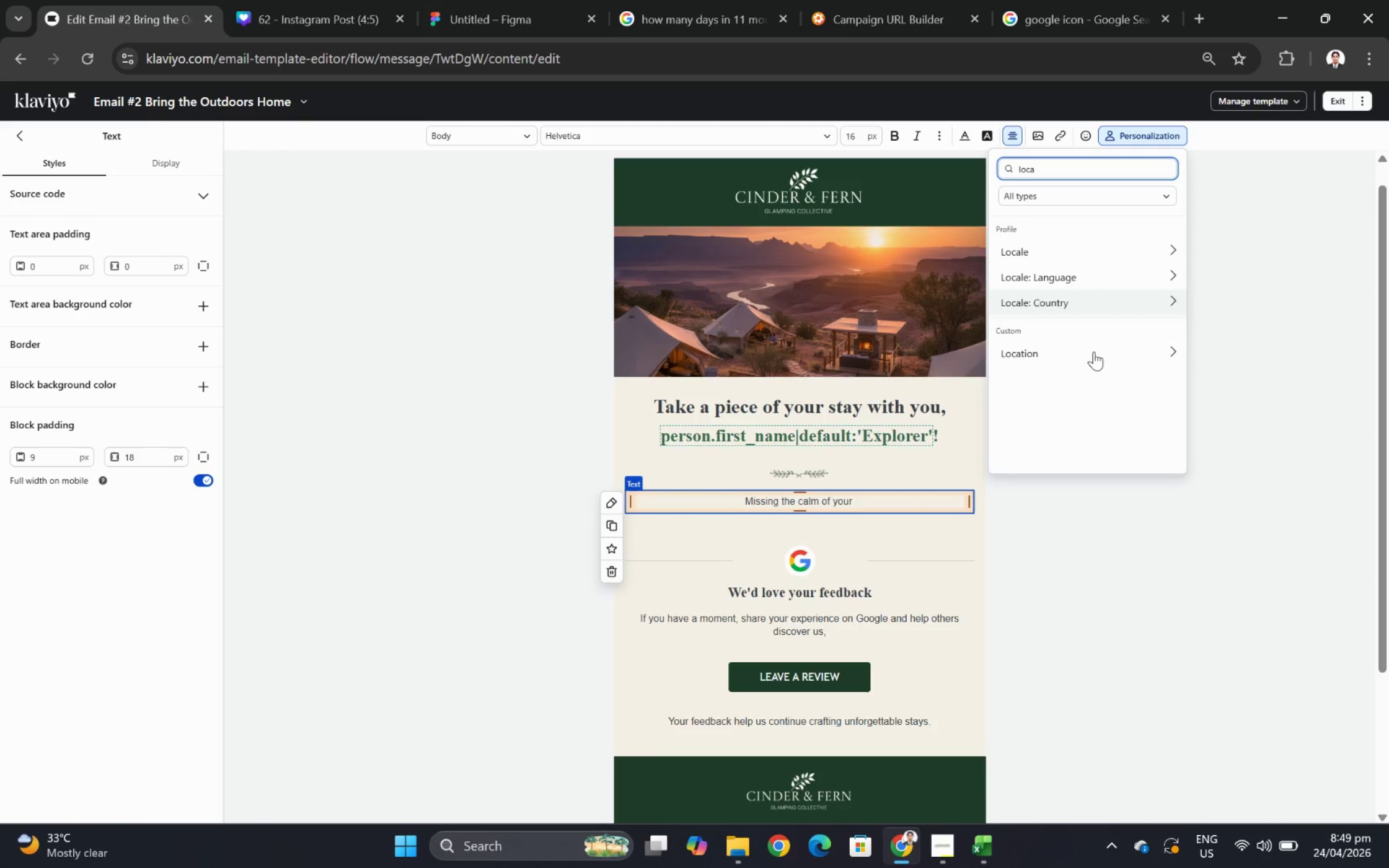 
left_click([1093, 354])
 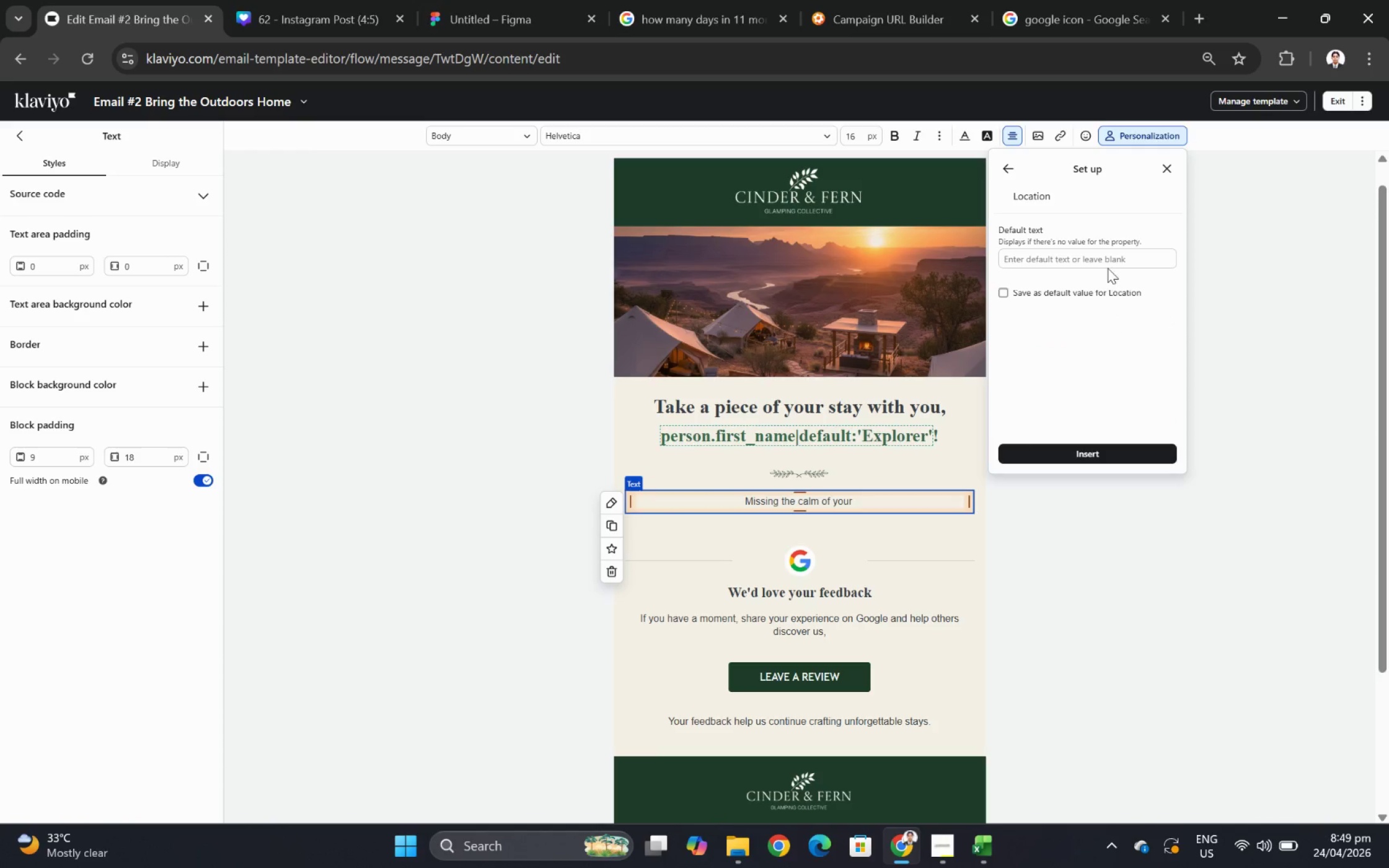 
left_click([1107, 263])
 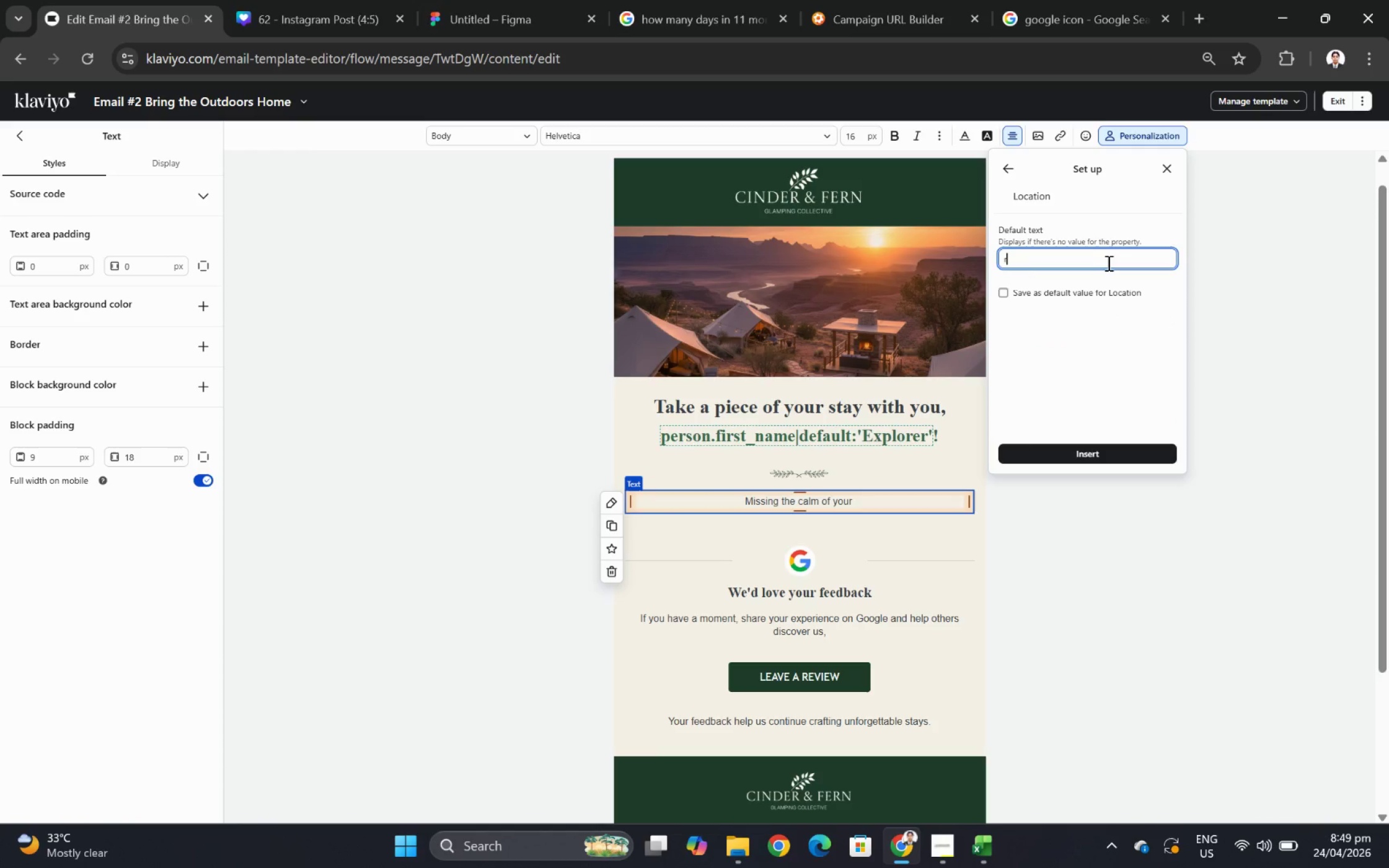 
type(recent)
 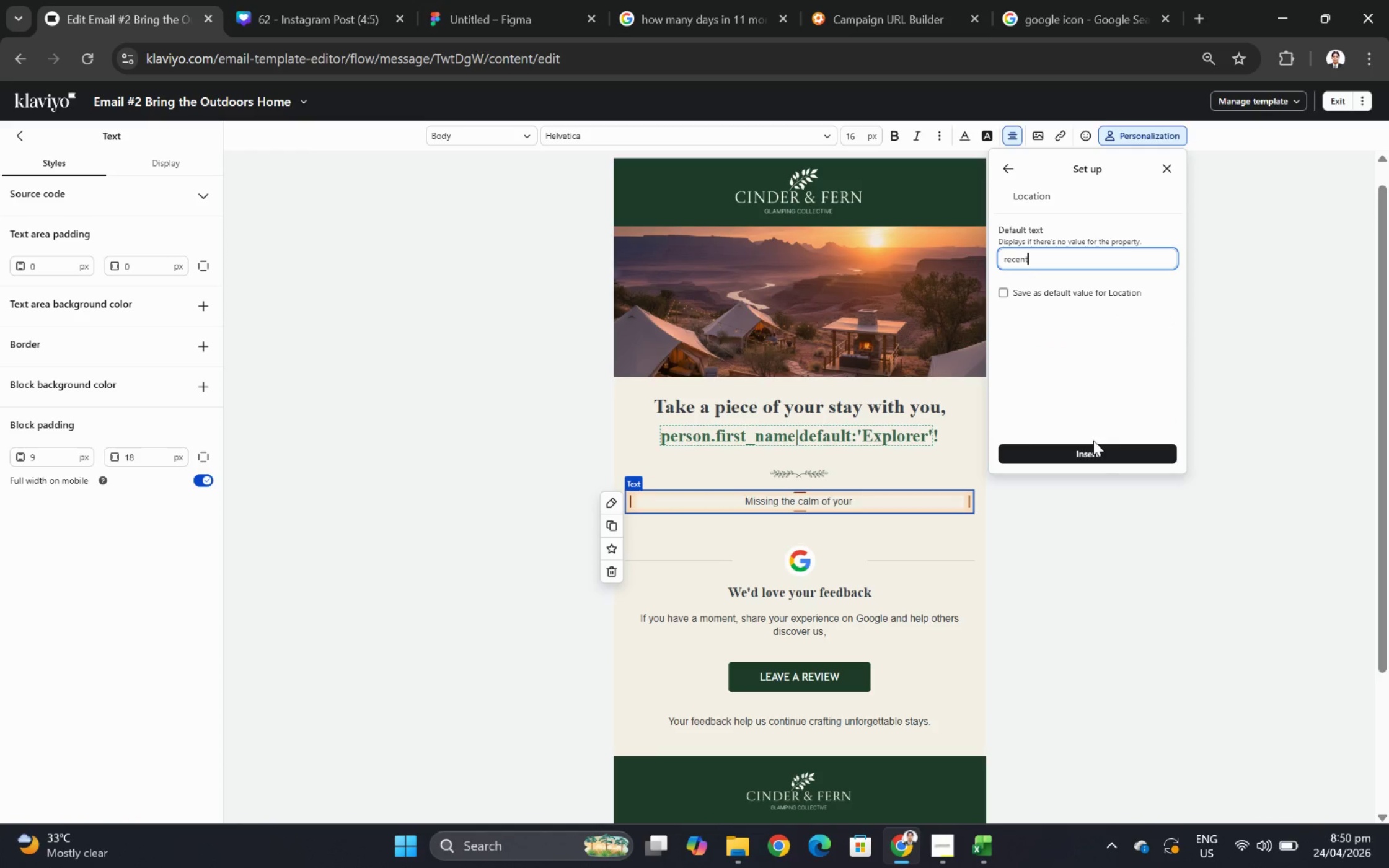 
left_click([1098, 455])
 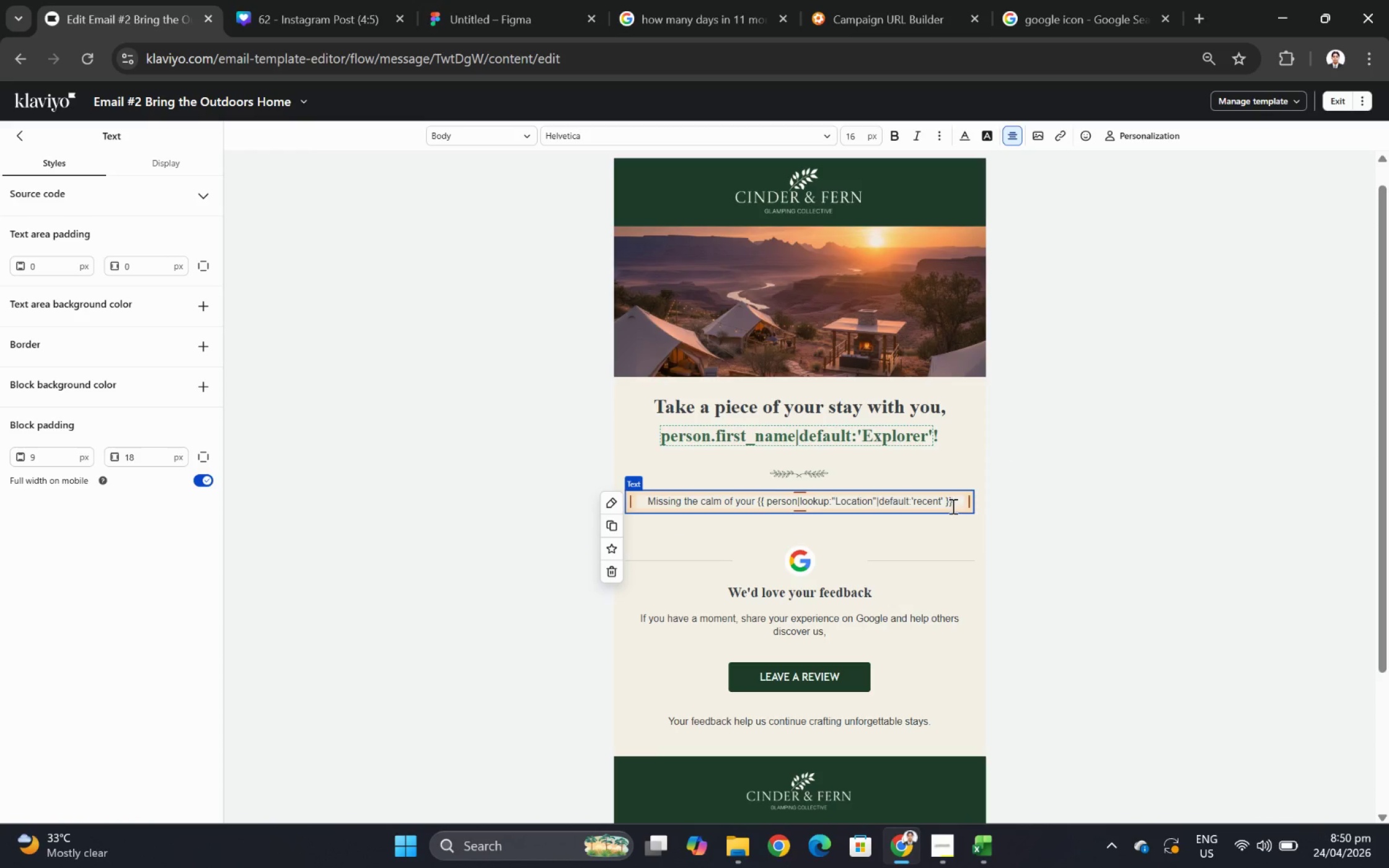 
left_click([951, 506])
 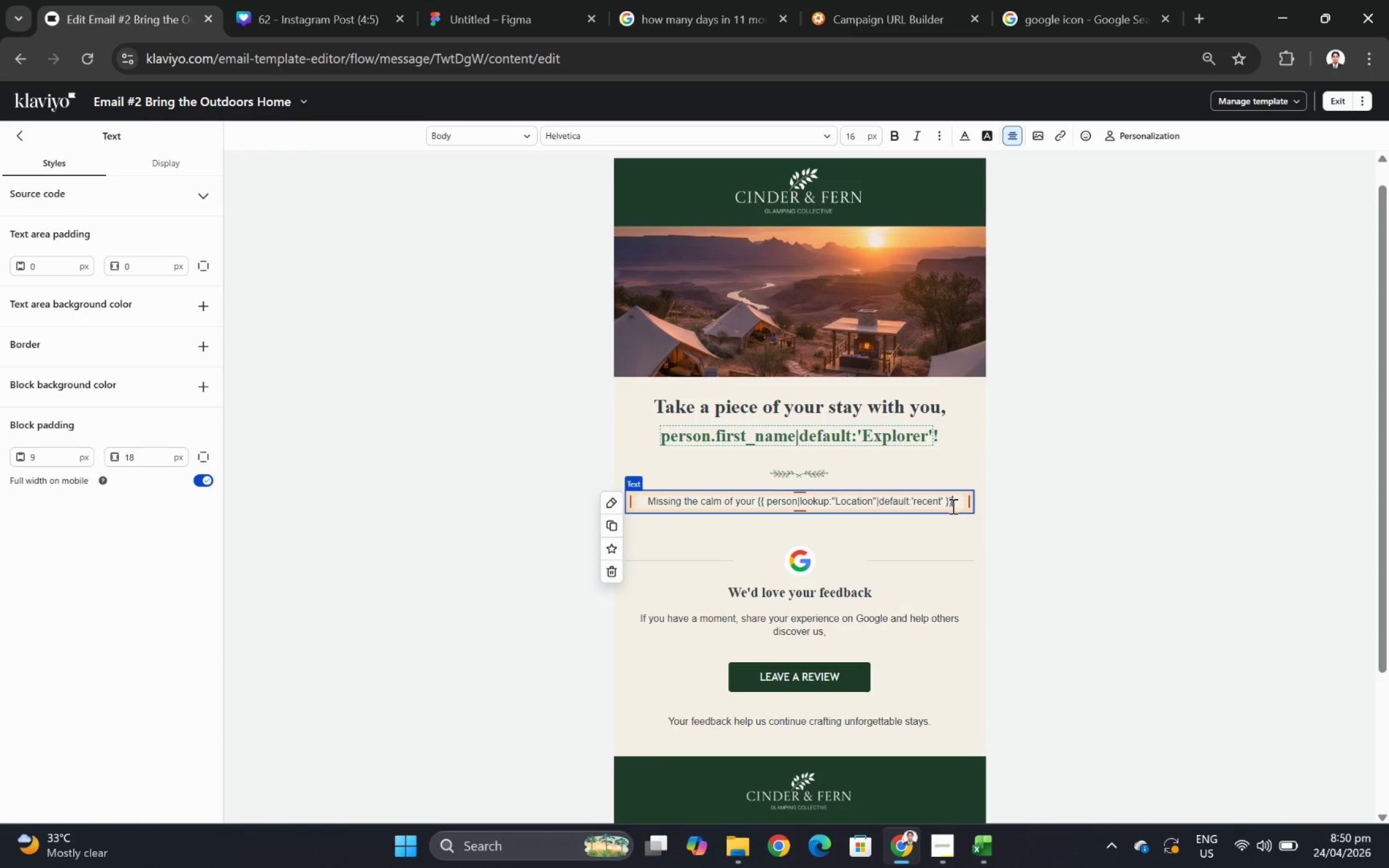 
type( escao)
key(Backspace)
type(pe?)
 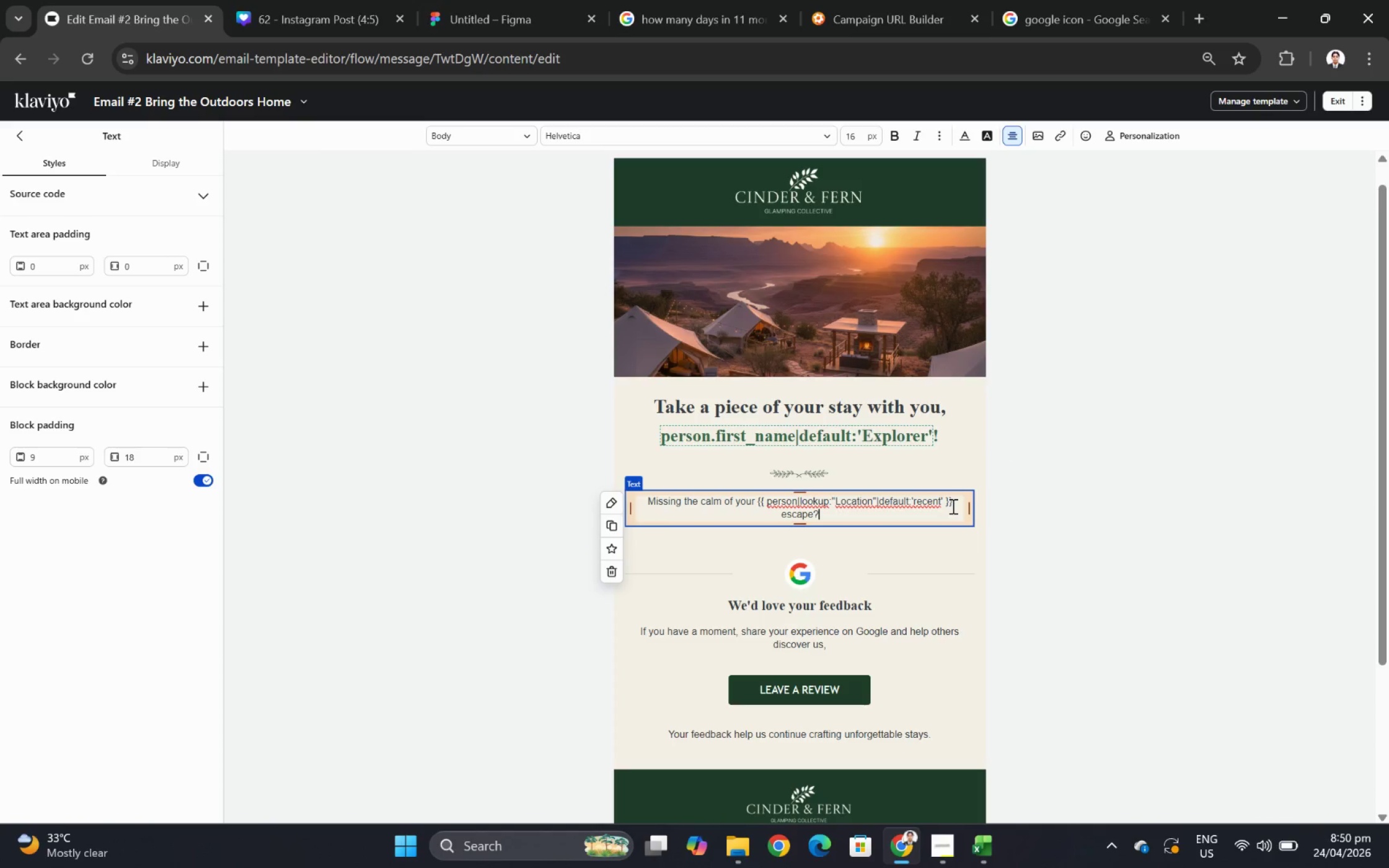 
type( We've curated something special based on where you stayed.)
 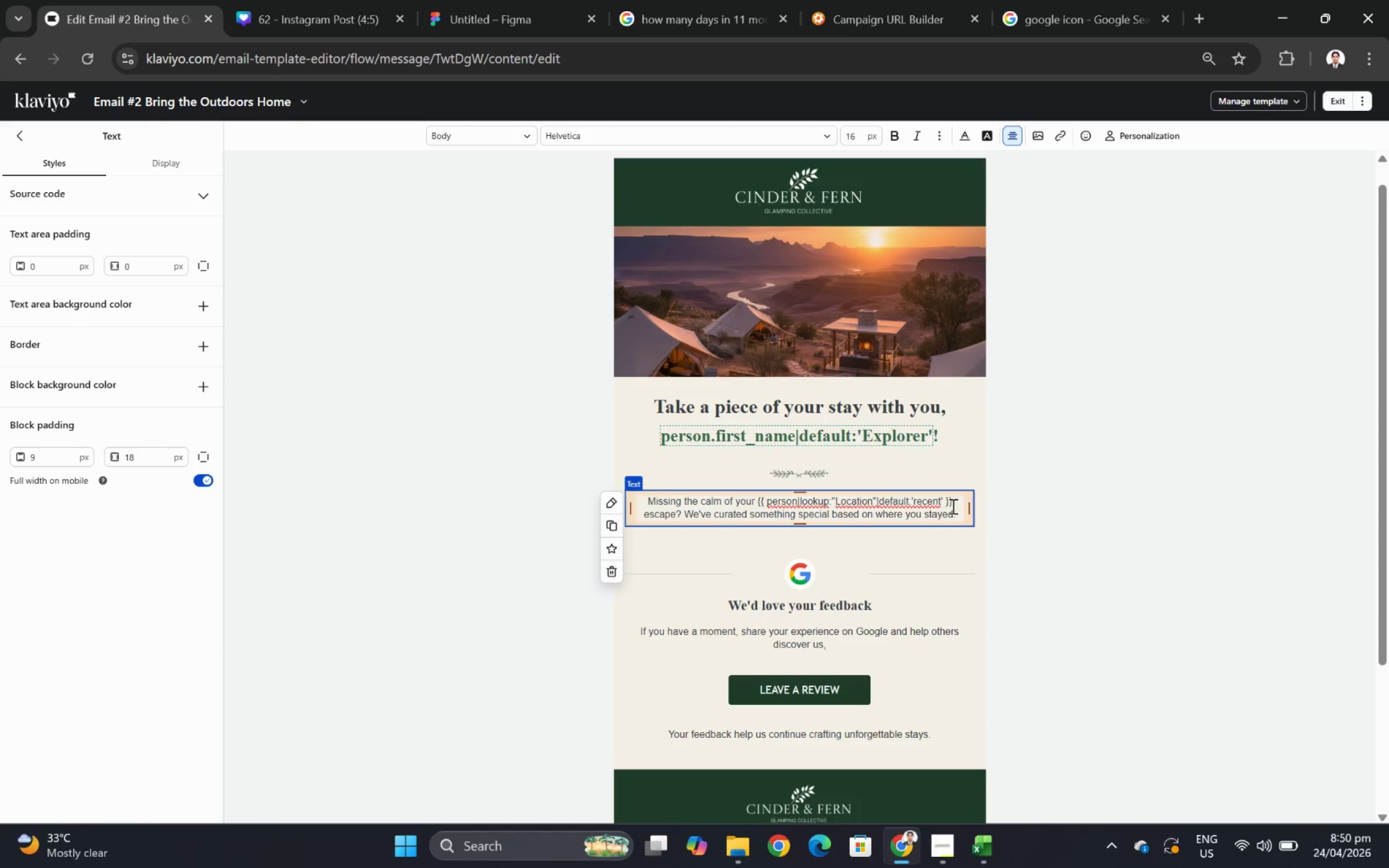 
wait(43.17)
 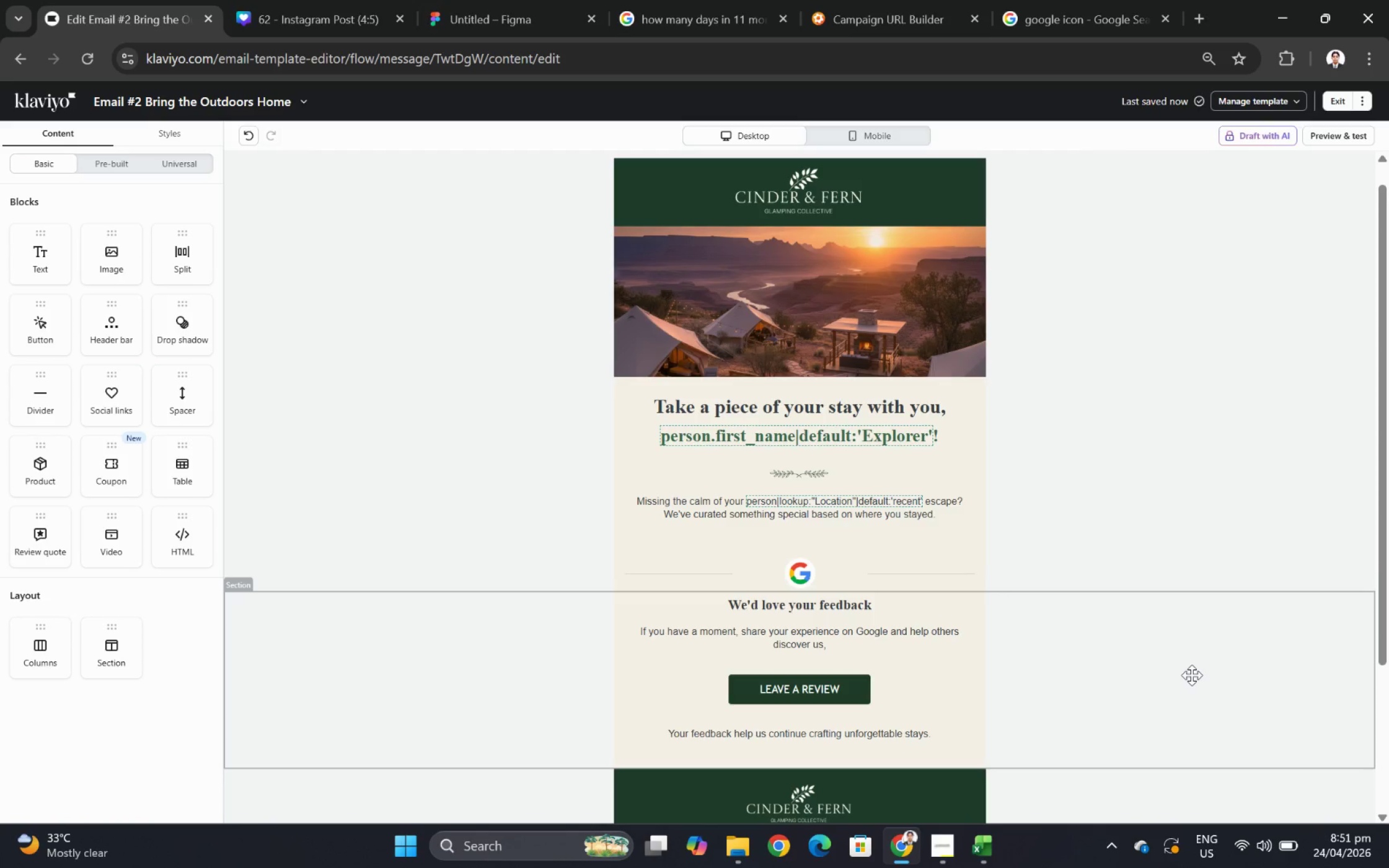 
left_click([1175, 701])
 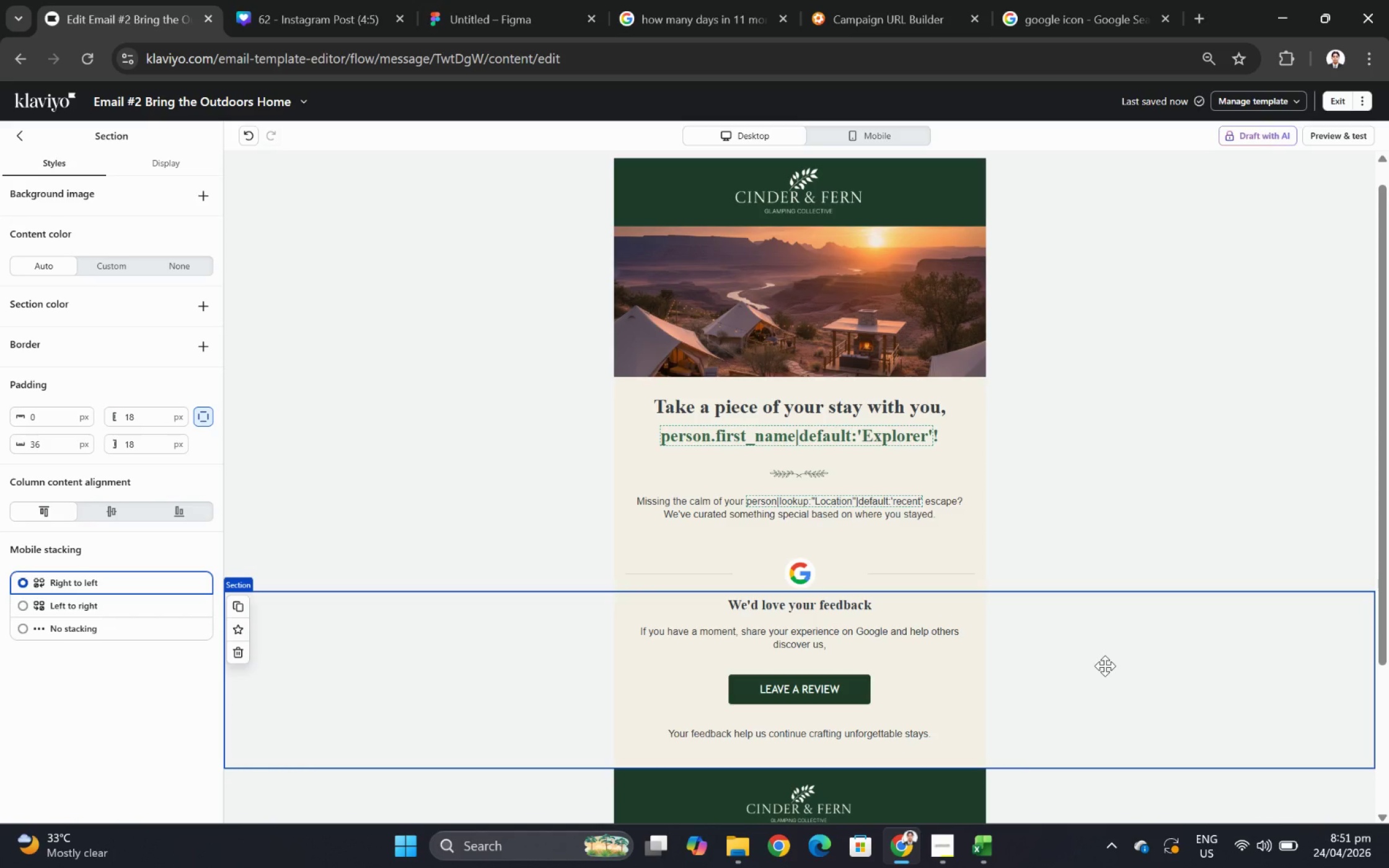 
wait(14.89)
 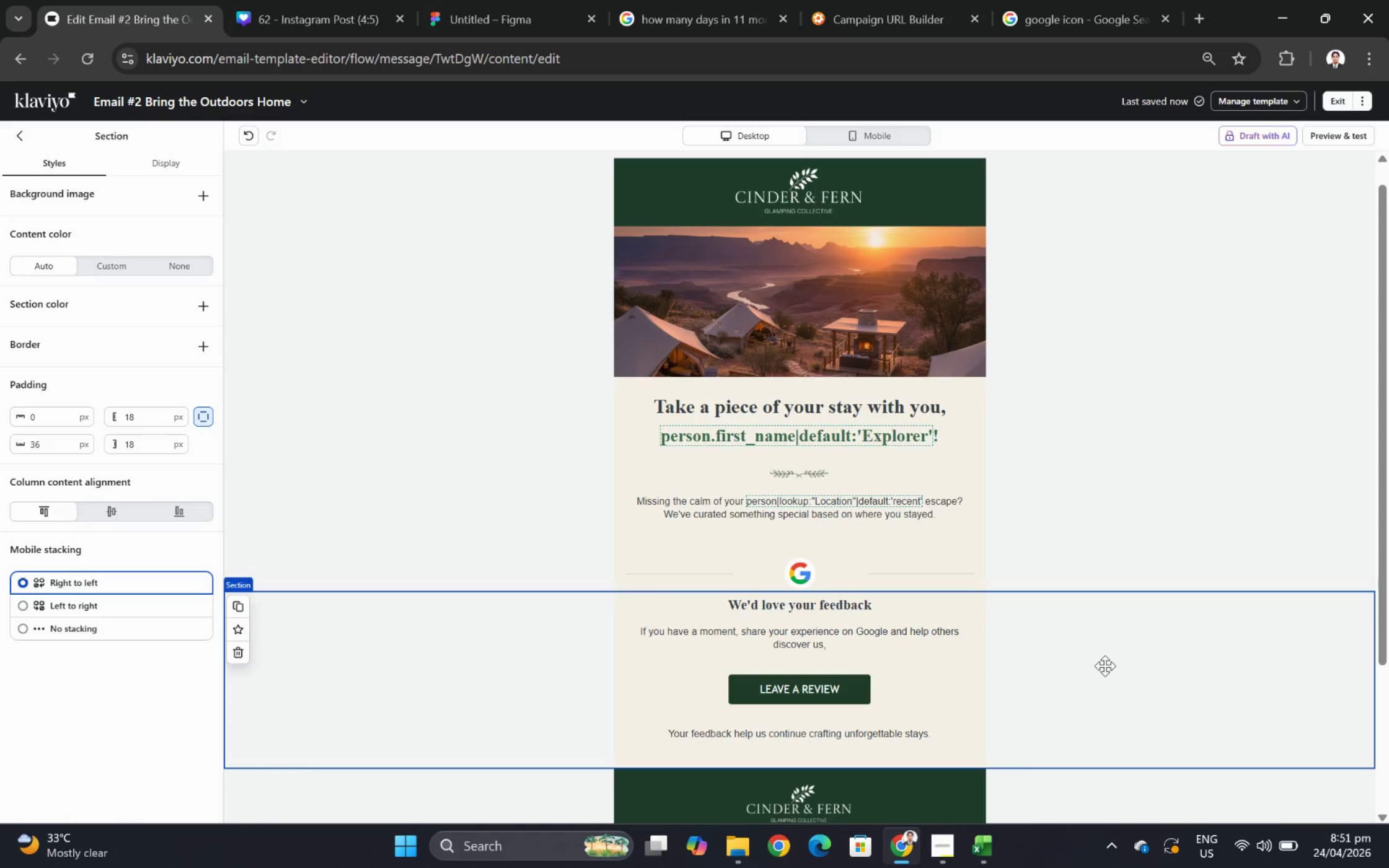 
left_click([955, 840])
 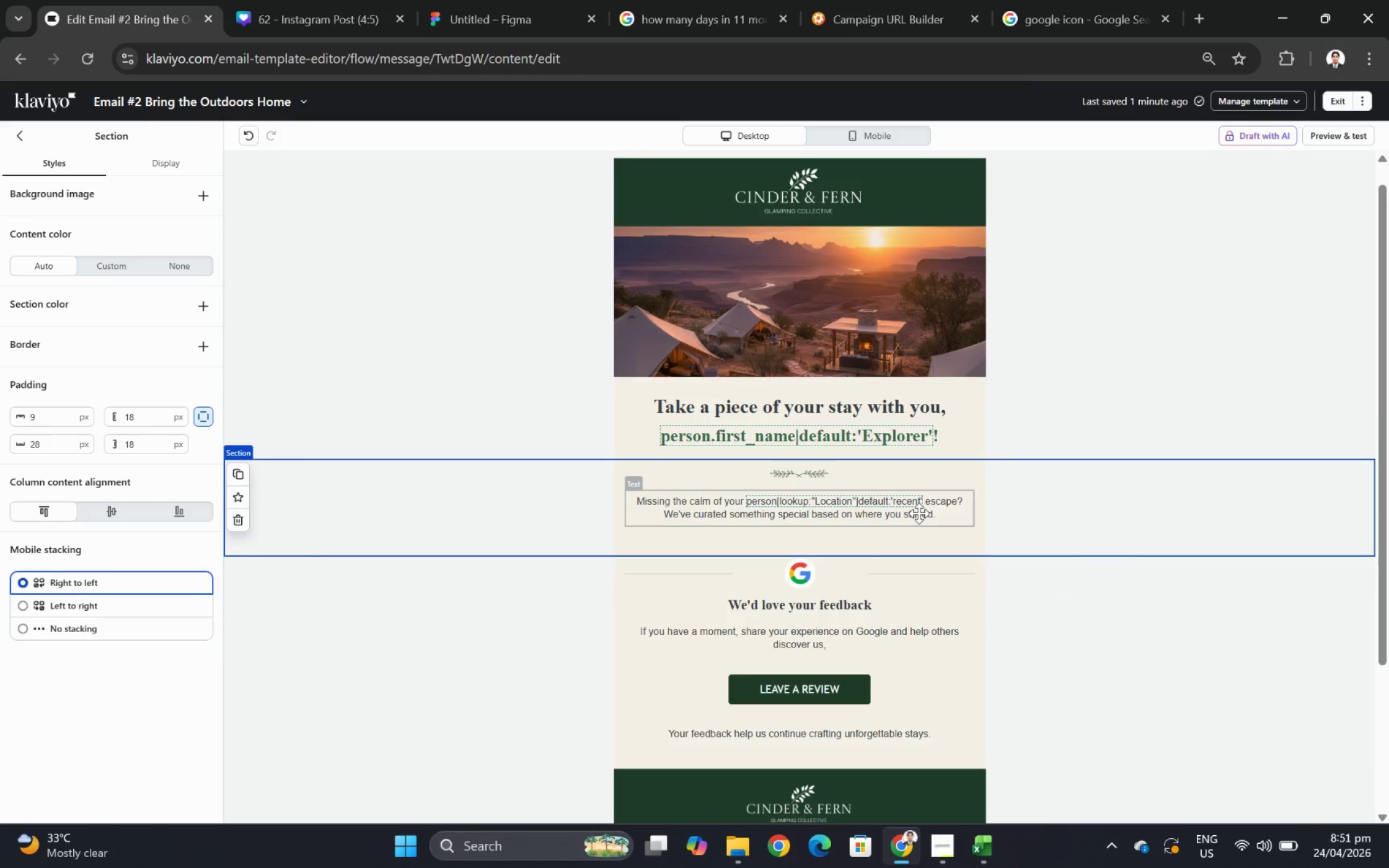 
wait(17.0)
 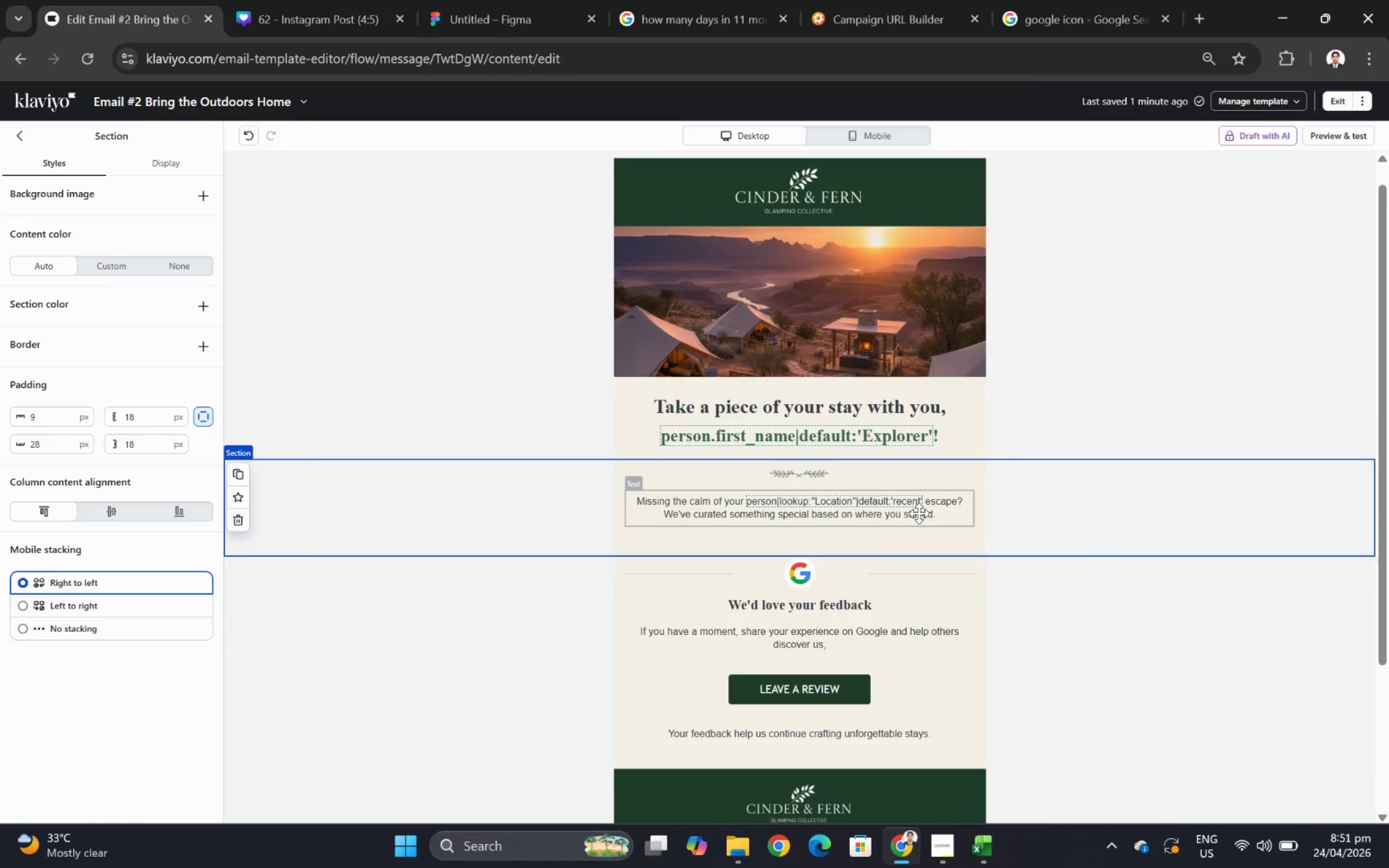 
left_click([1147, 585])
 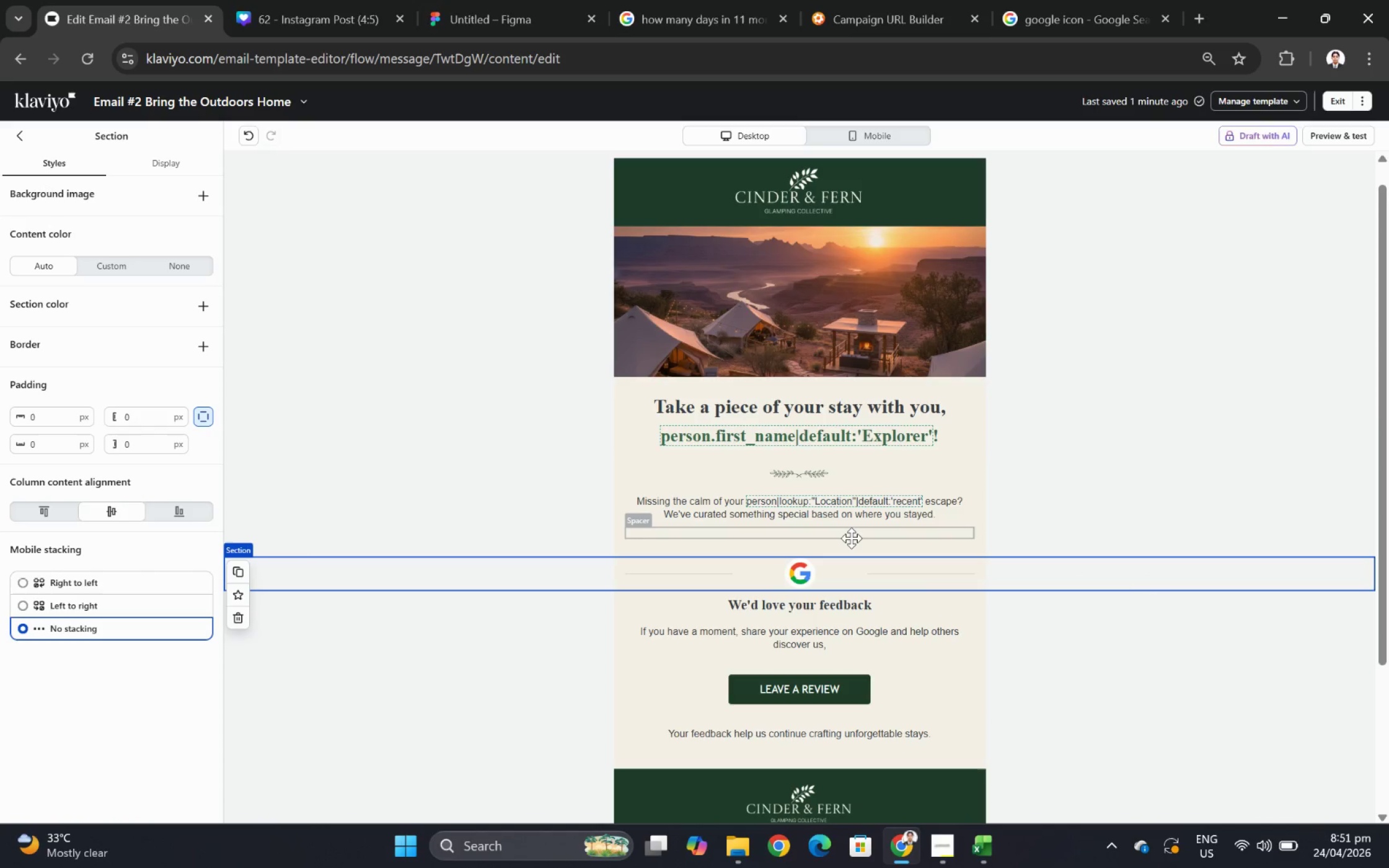 
left_click([851, 537])
 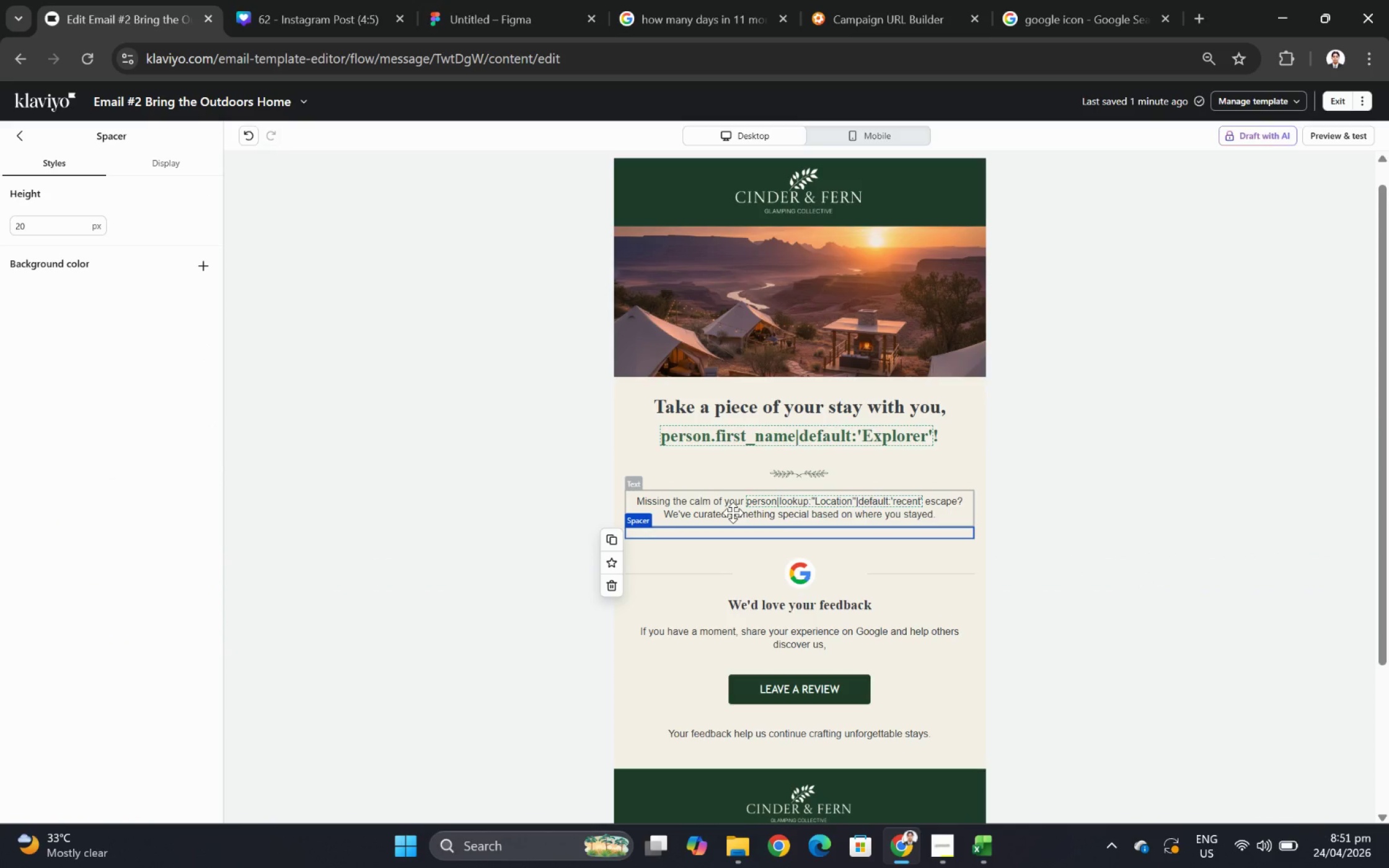 
double_click([779, 511])
 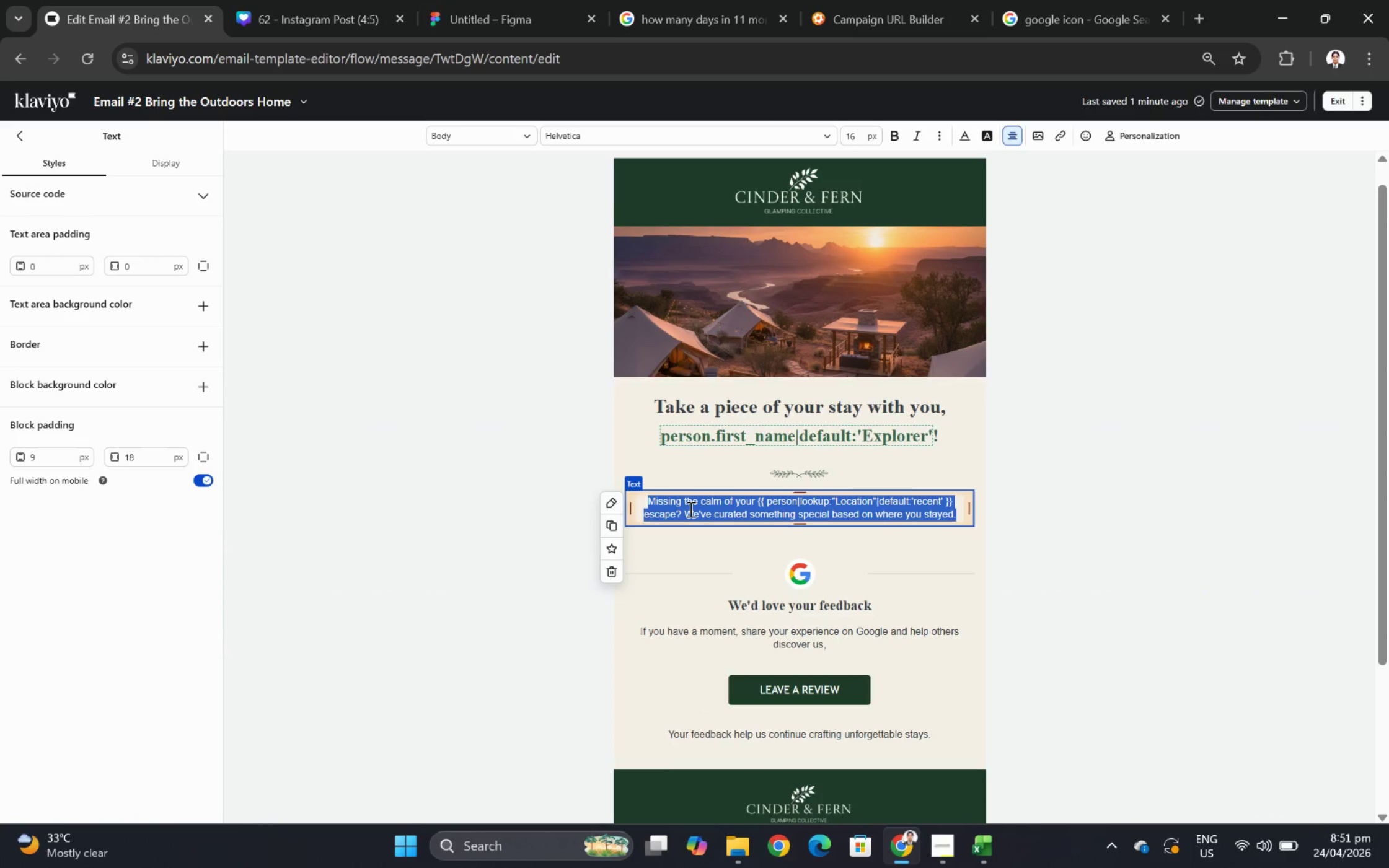 
left_click([686, 509])
 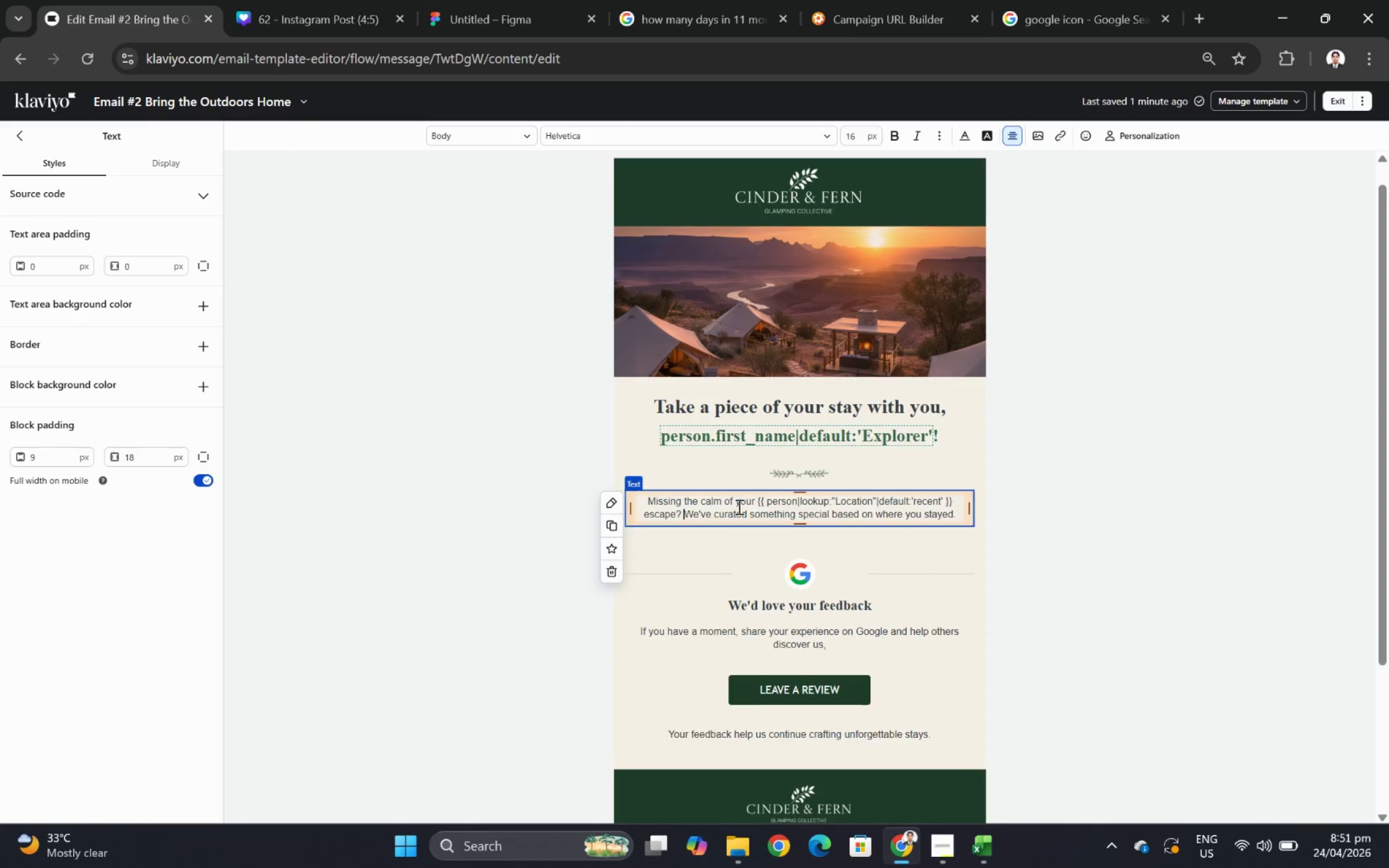 
key(Enter)
 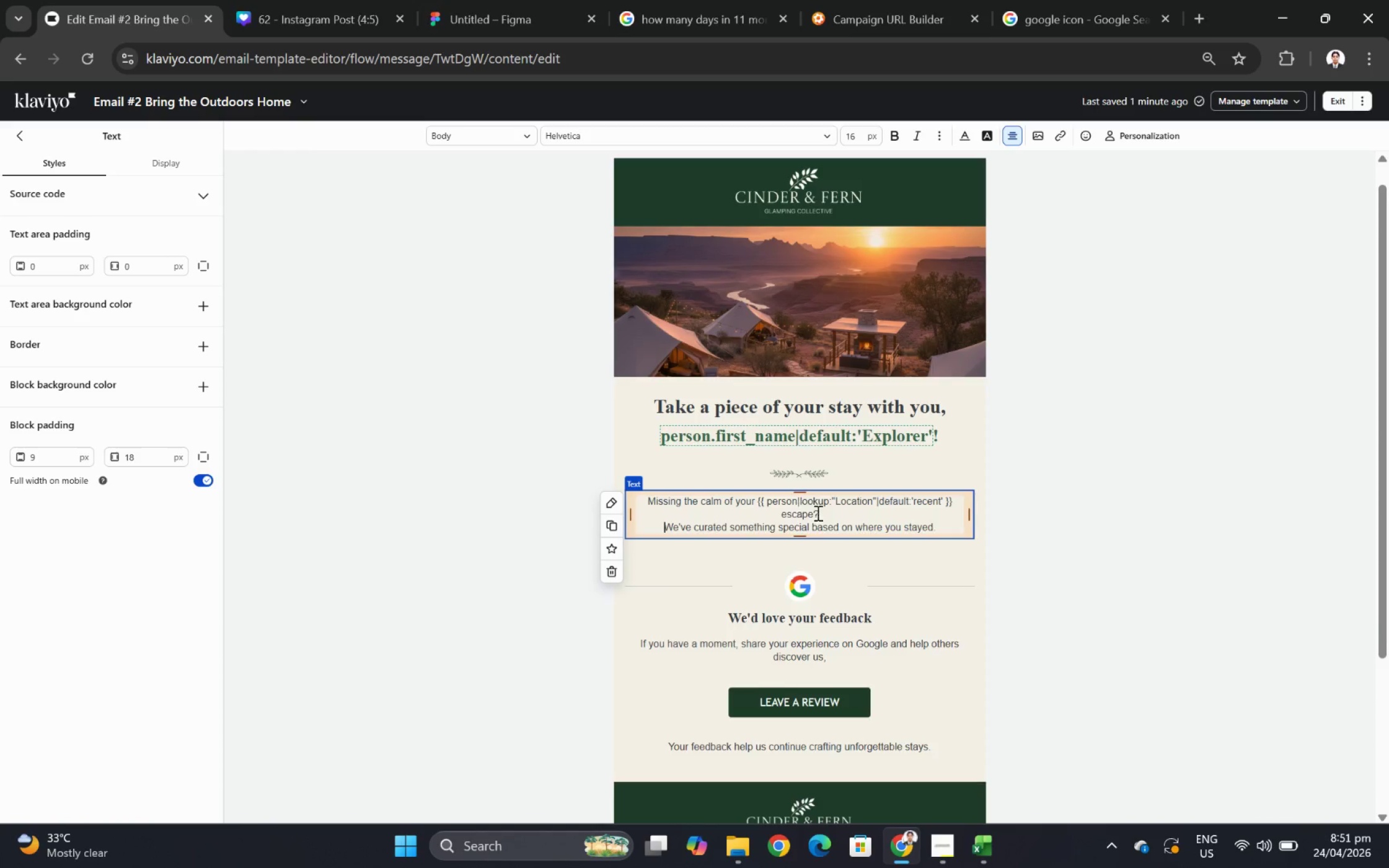 
key(Enter)
 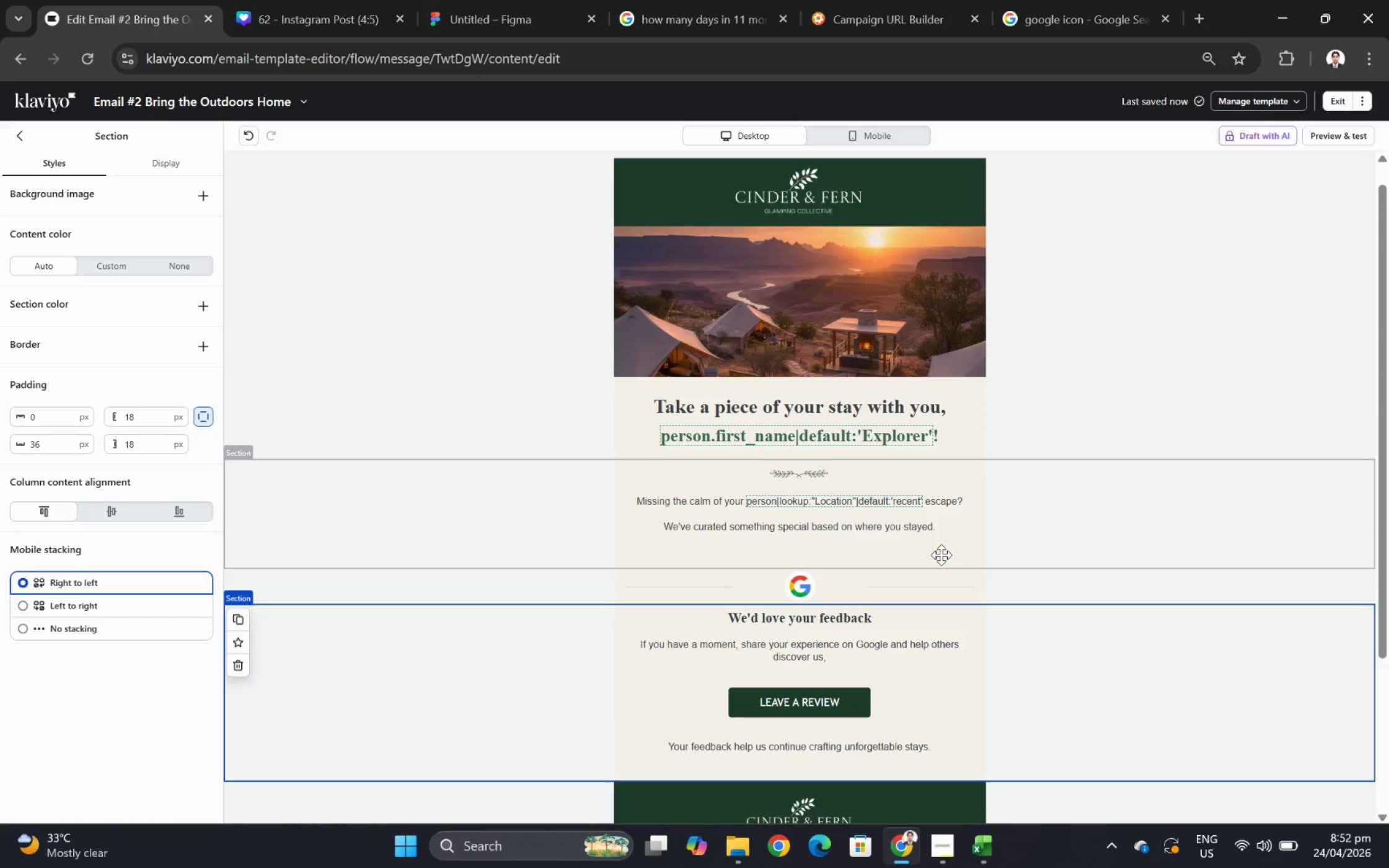 
wait(5.44)
 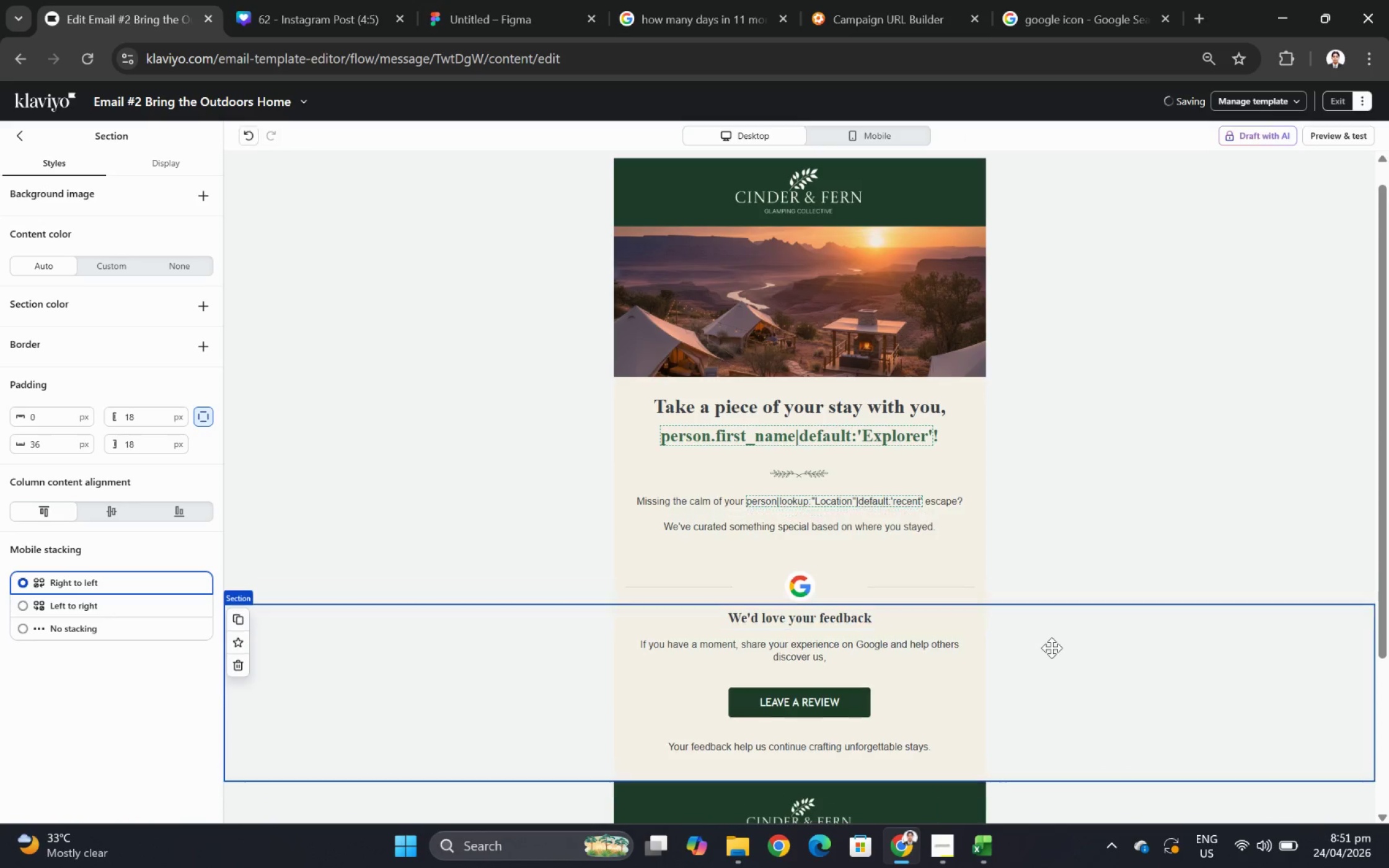 
left_click([853, 544])
 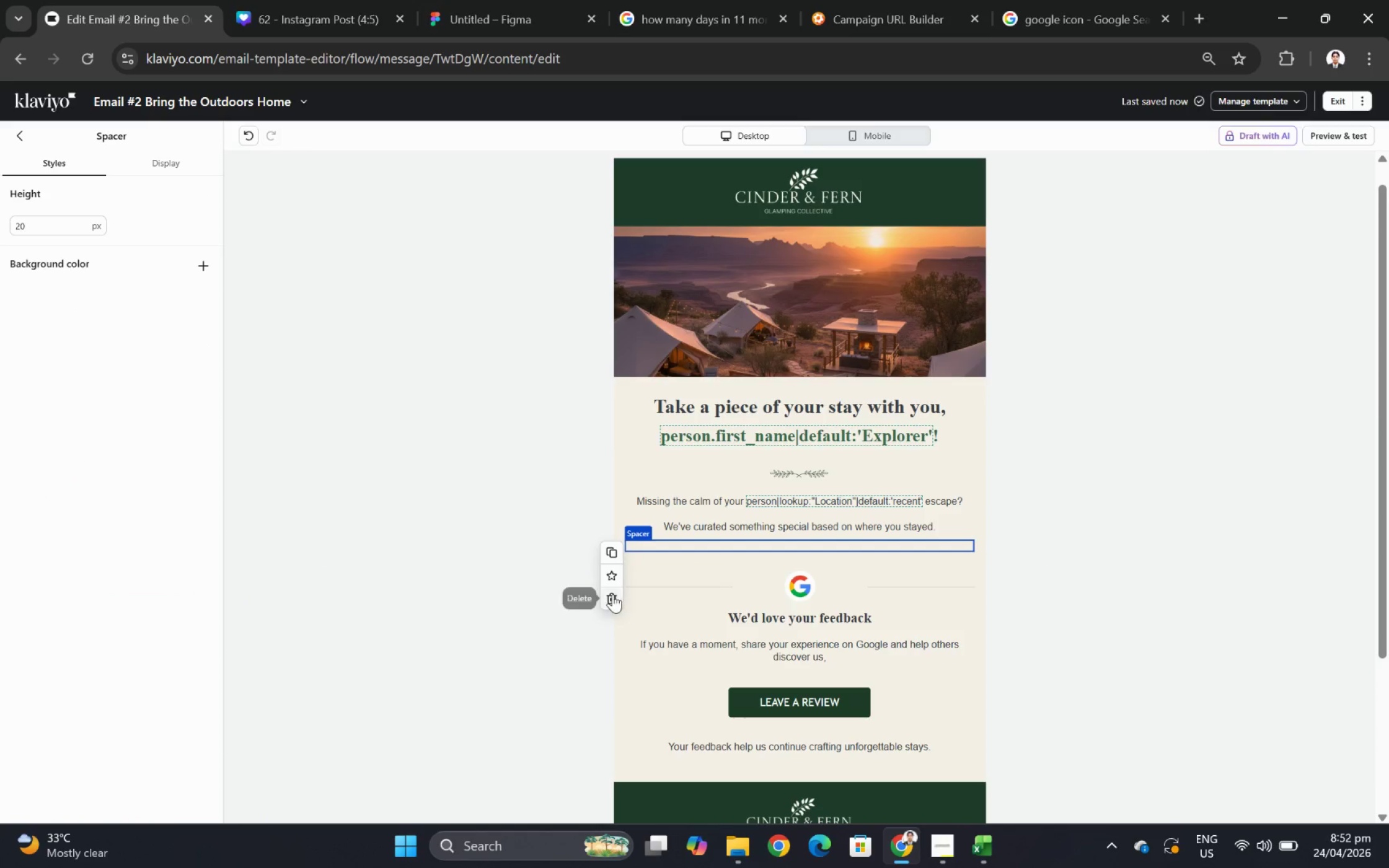 
left_click([612, 594])
 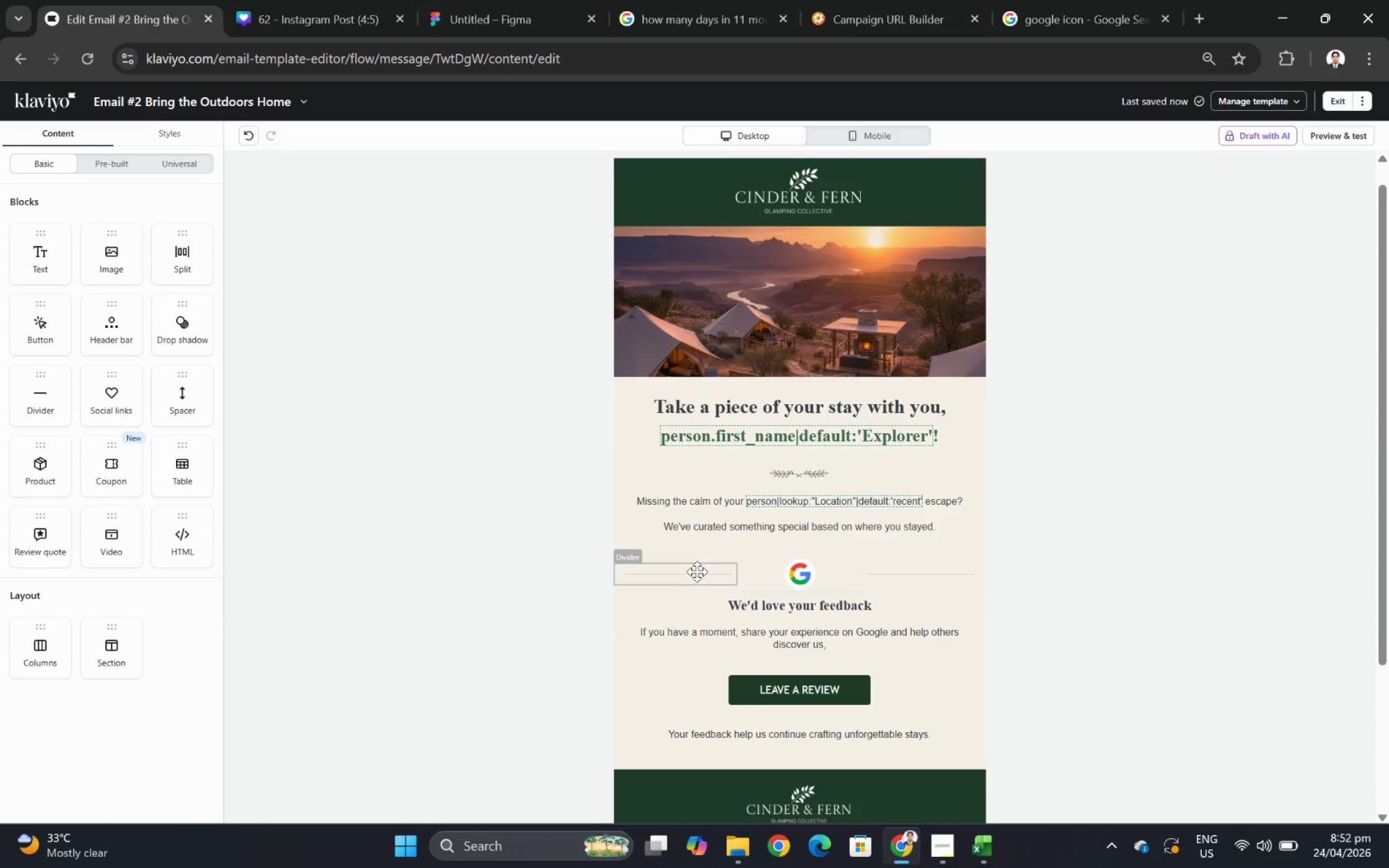 
left_click([541, 580])
 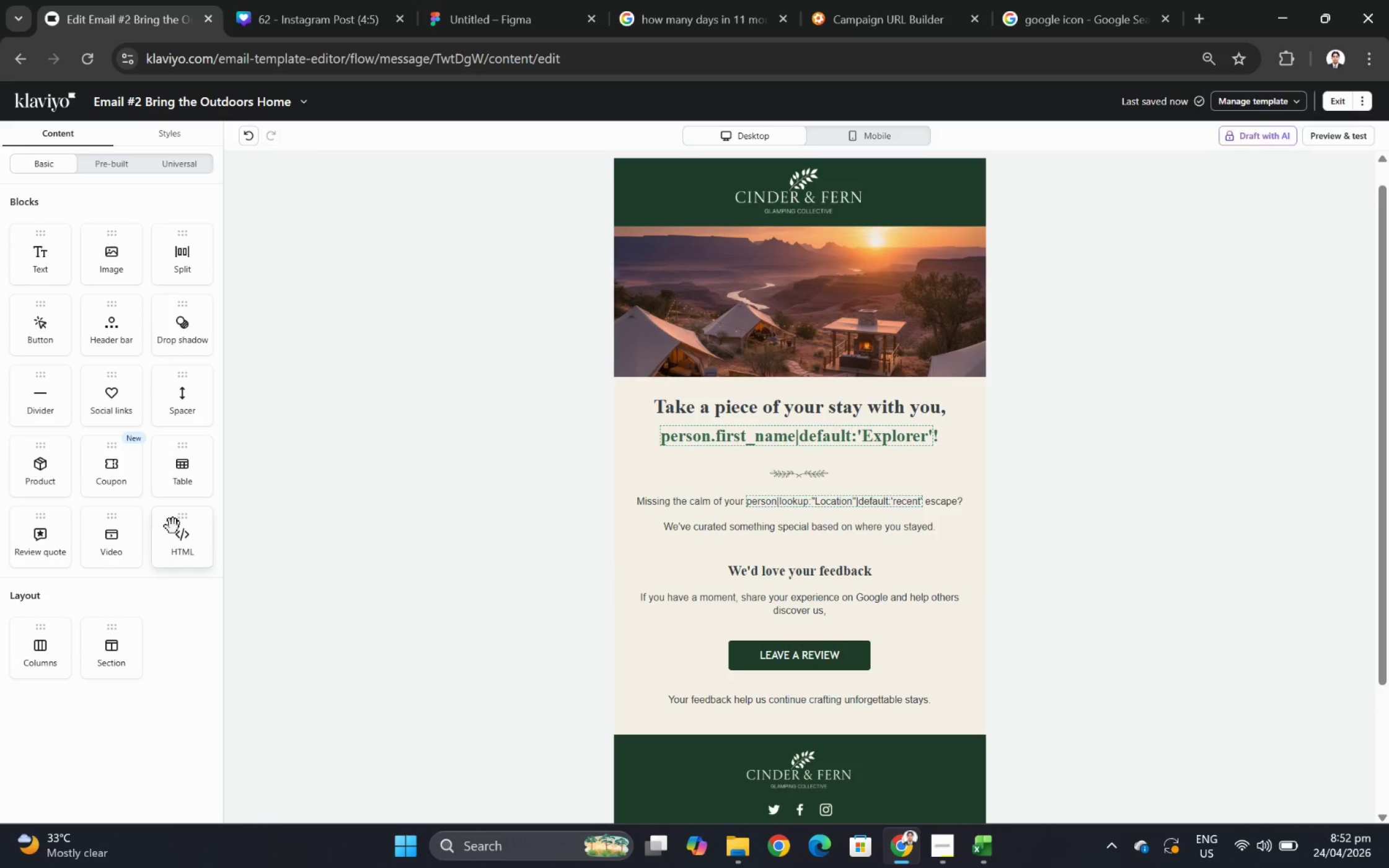 
wait(13.06)
 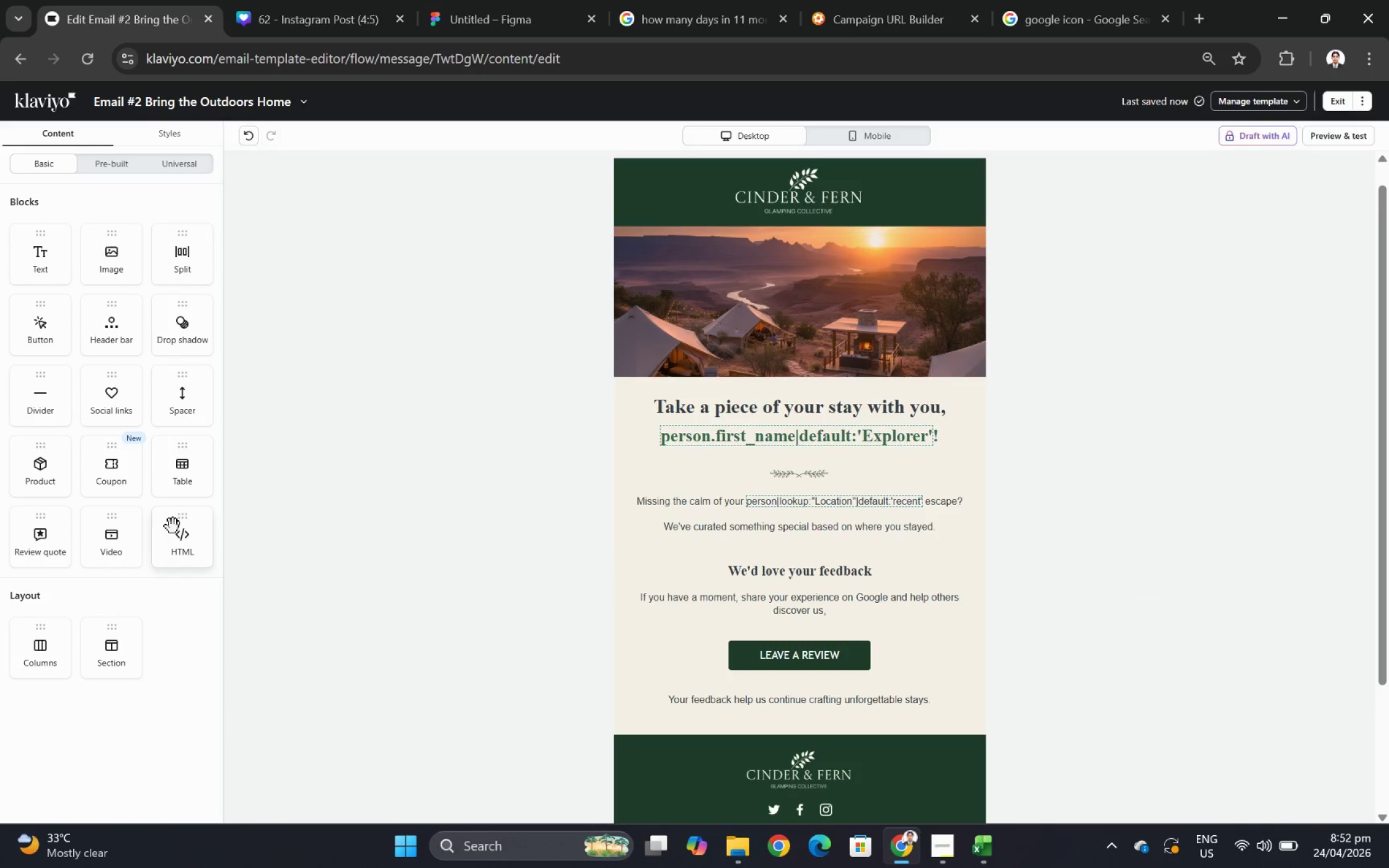 
left_click_drag(start_coordinate=[120, 651], to_coordinate=[530, 612])
 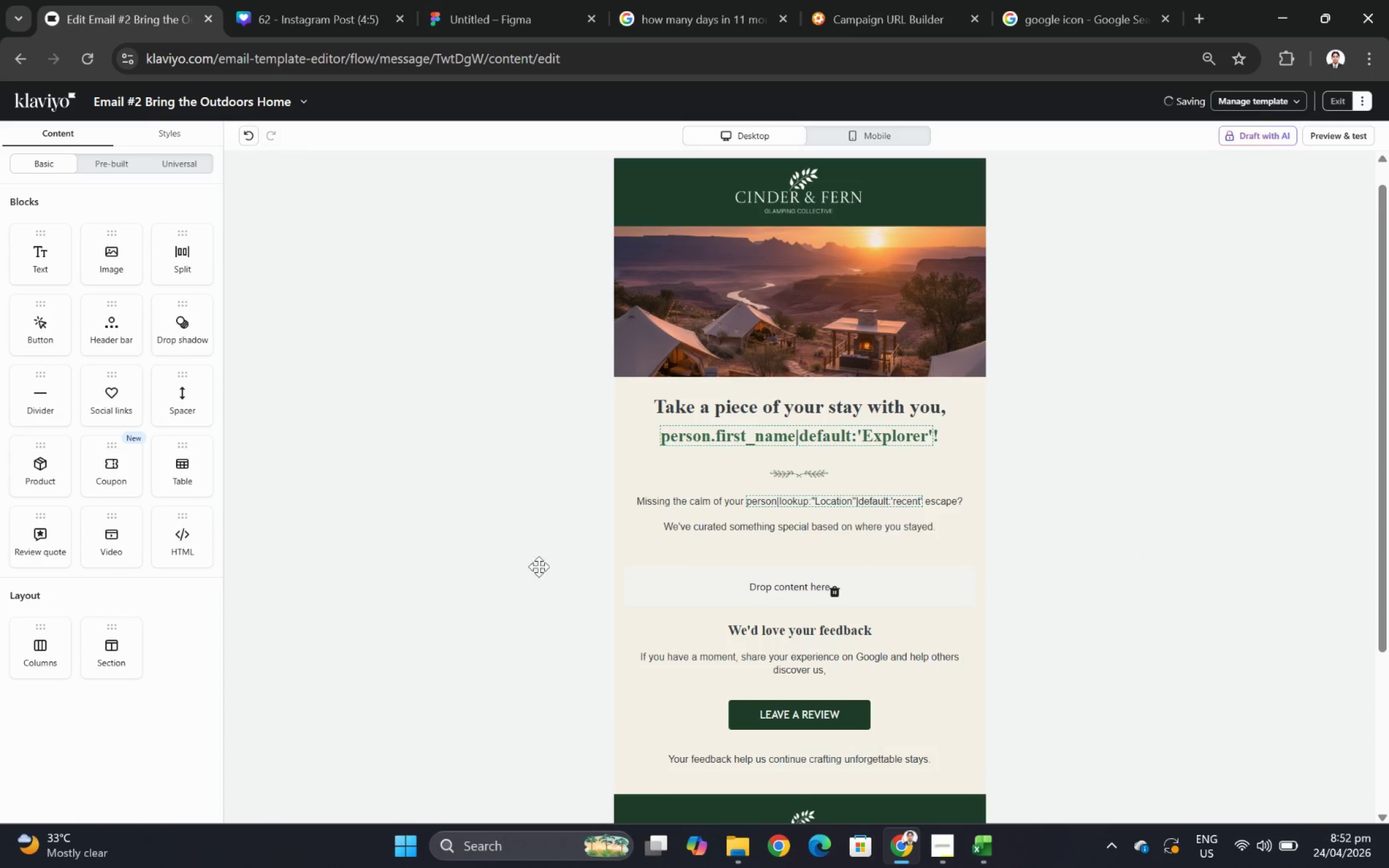 
left_click([535, 564])
 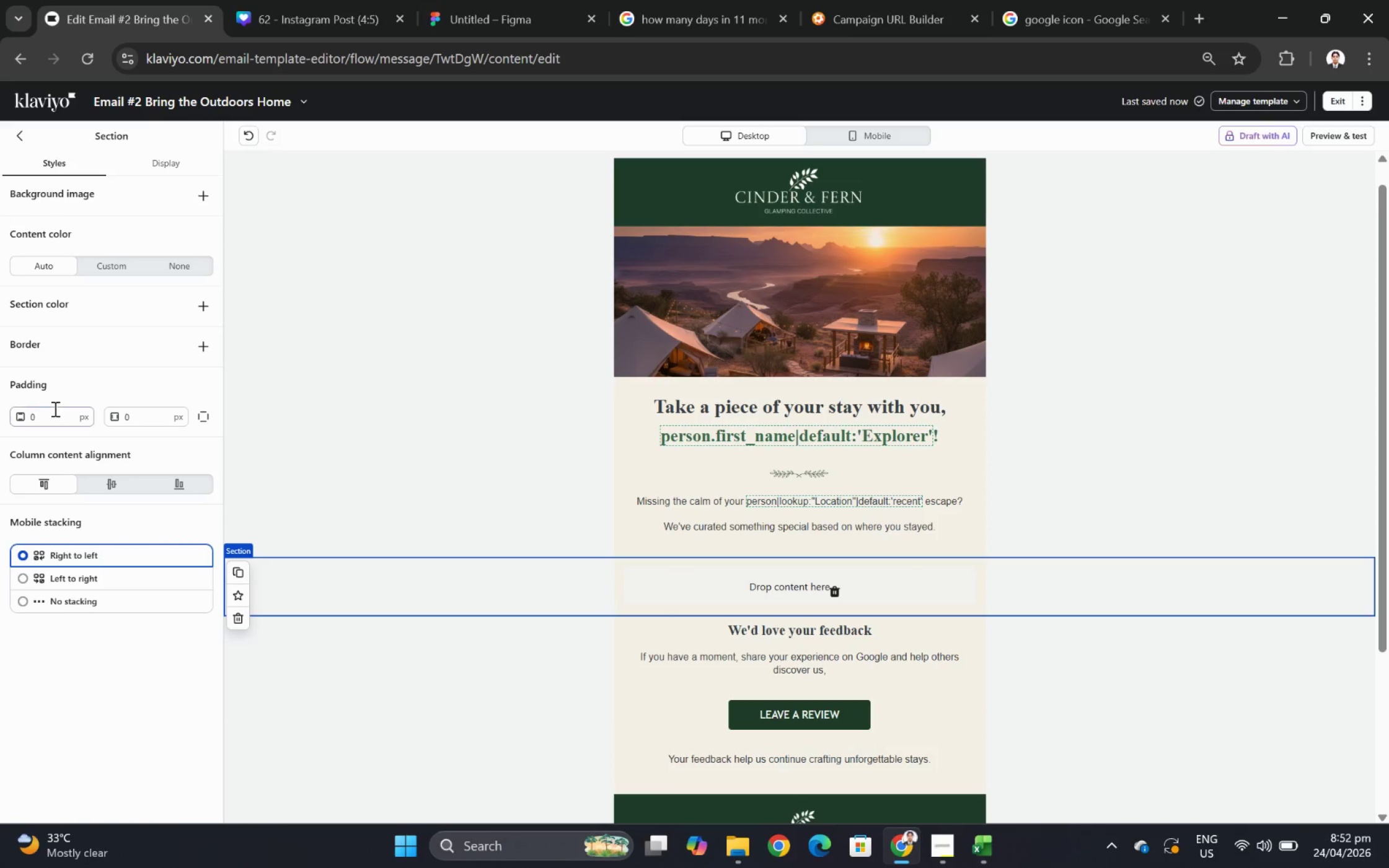 
double_click([55, 414])
 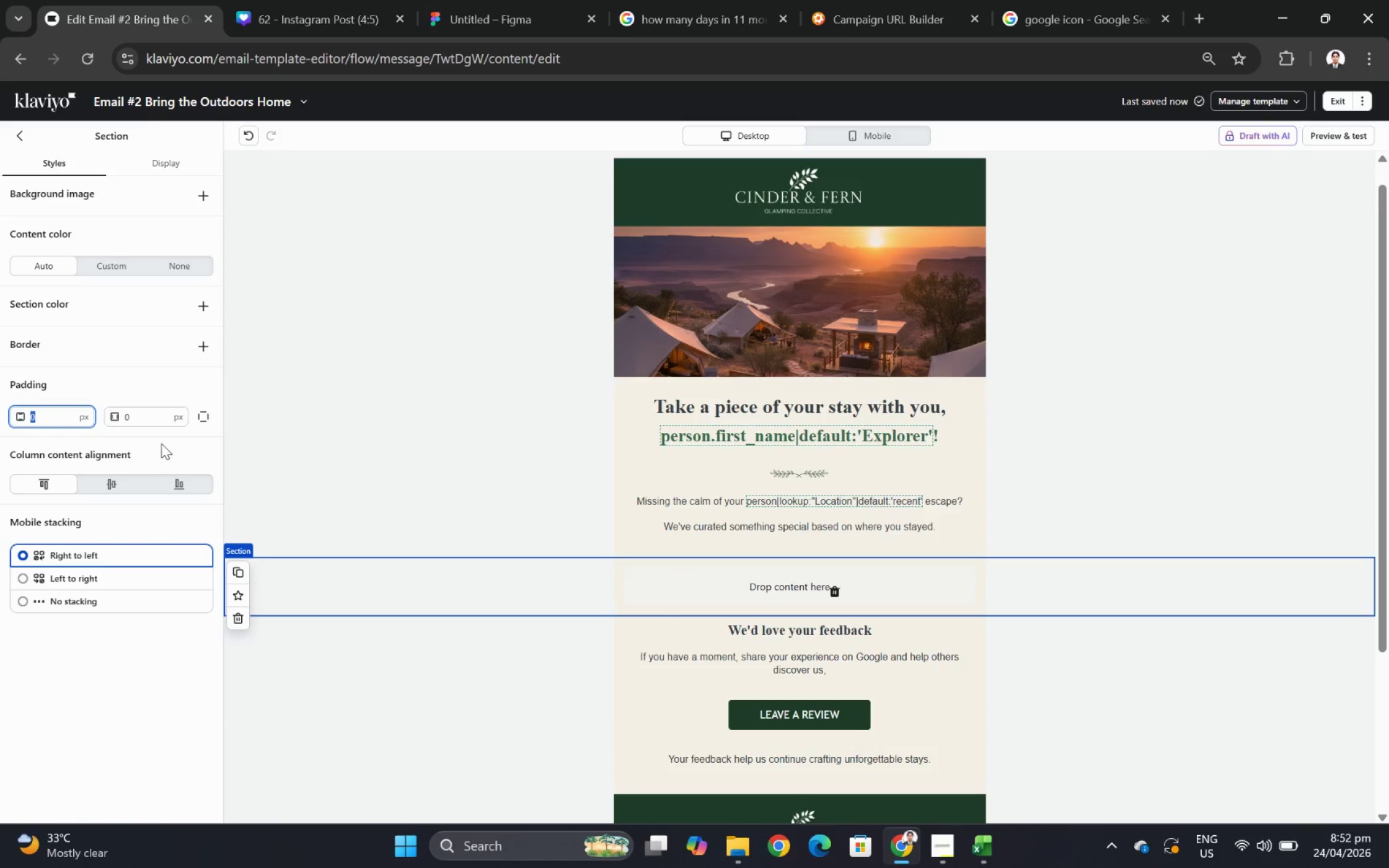 
double_click([148, 412])
 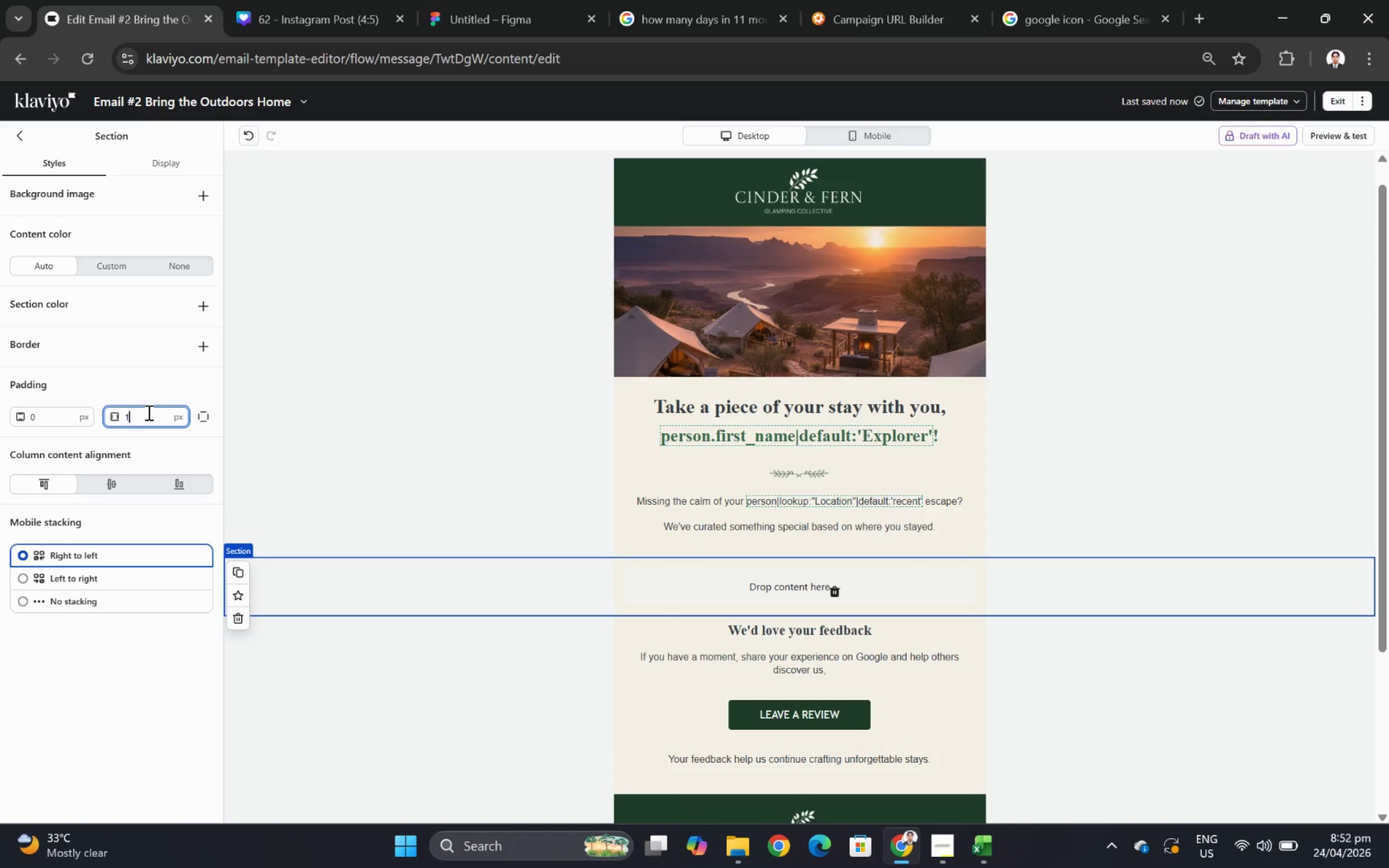 
hold_key(key=Numpad1, duration=0.33)
 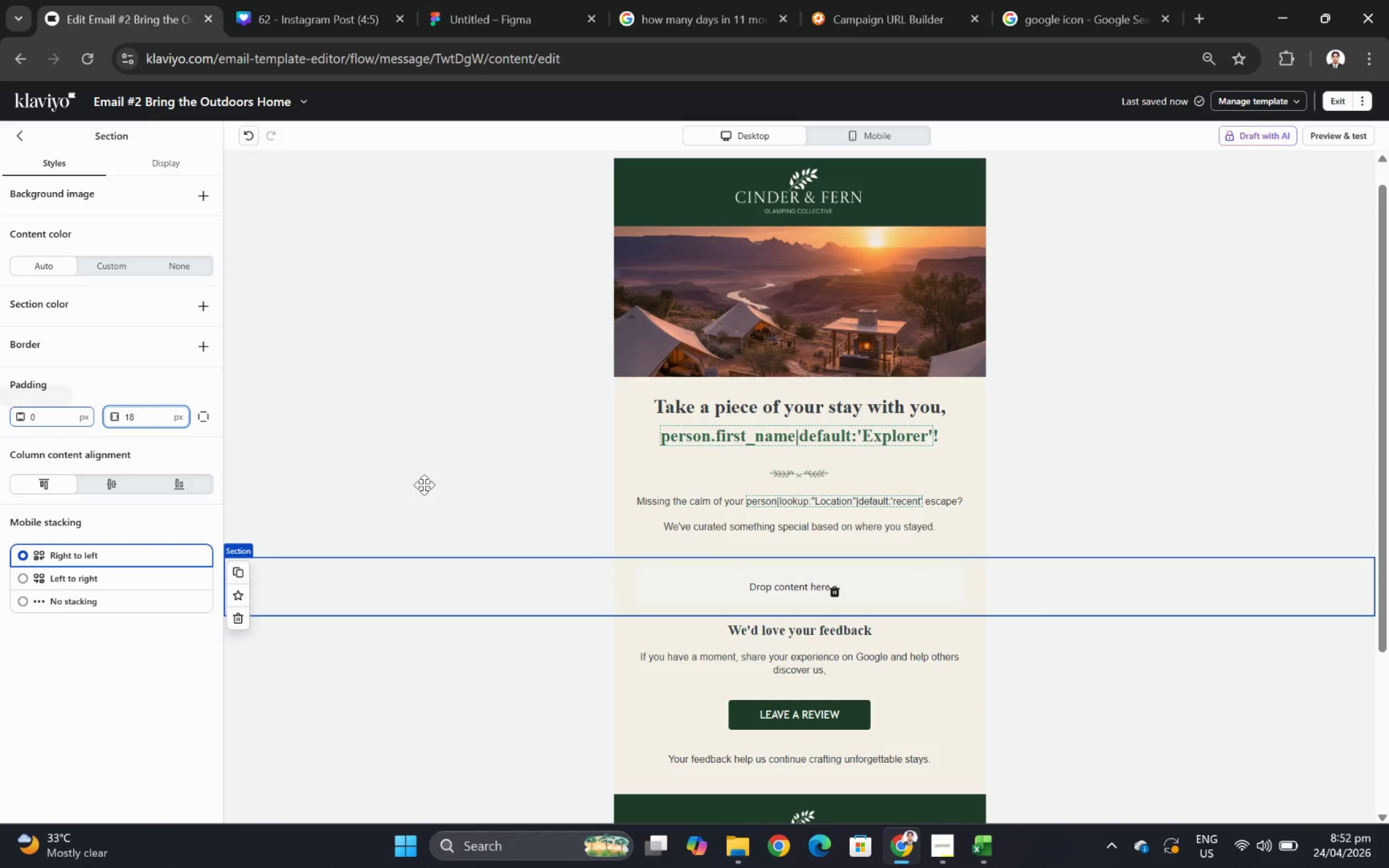 
key(Numpad8)
 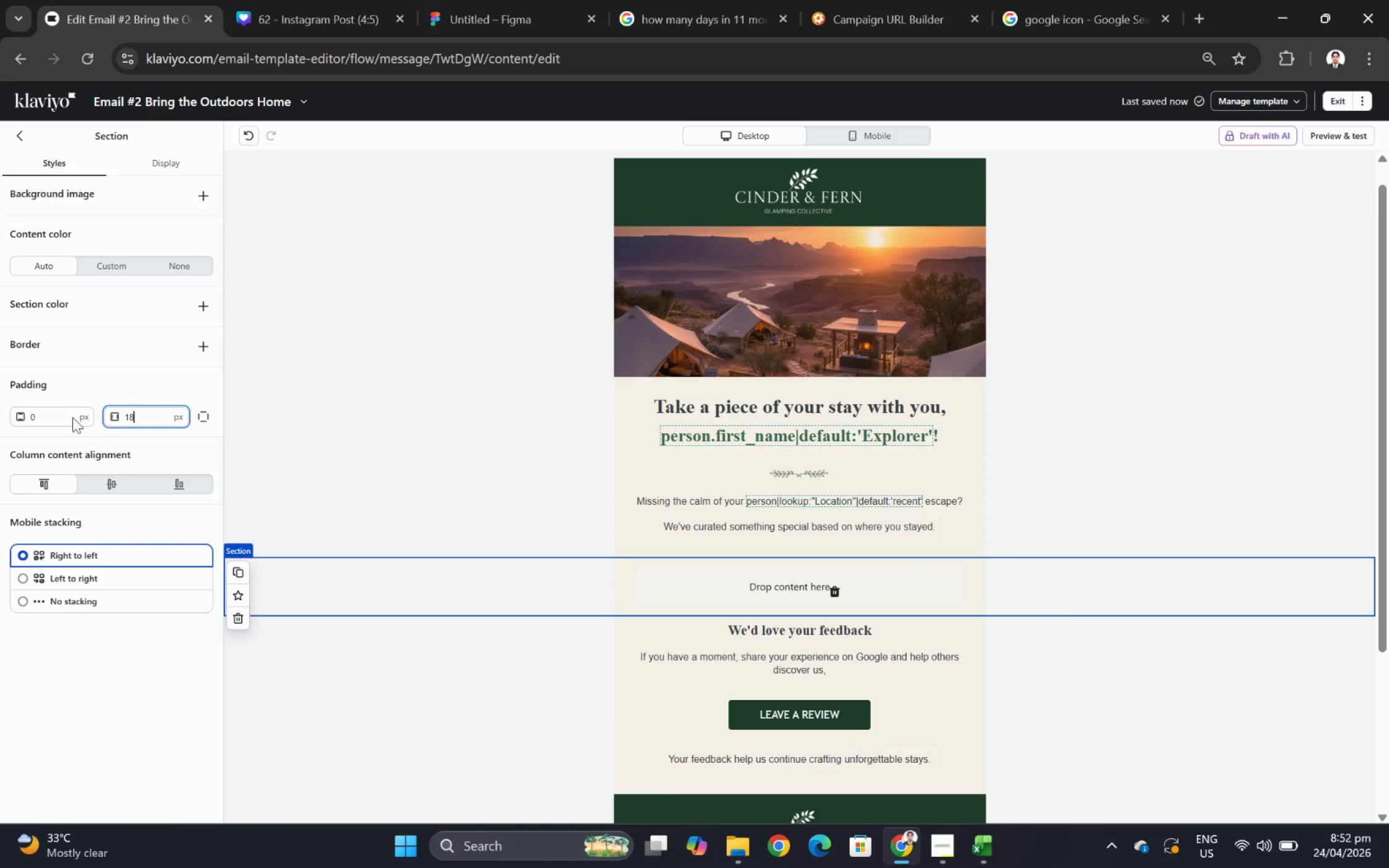 
double_click([43, 414])
 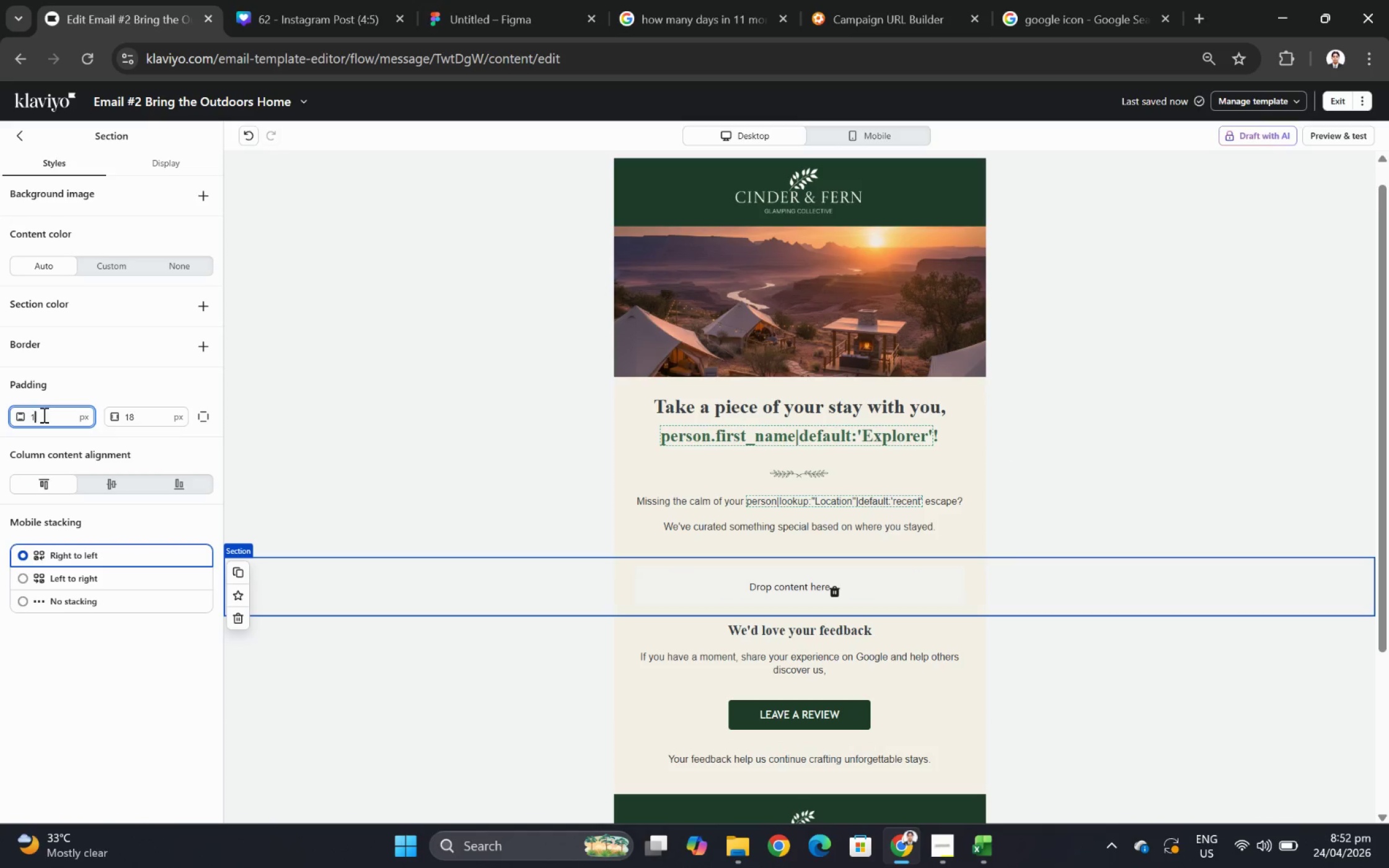 
key(Numpad1)
 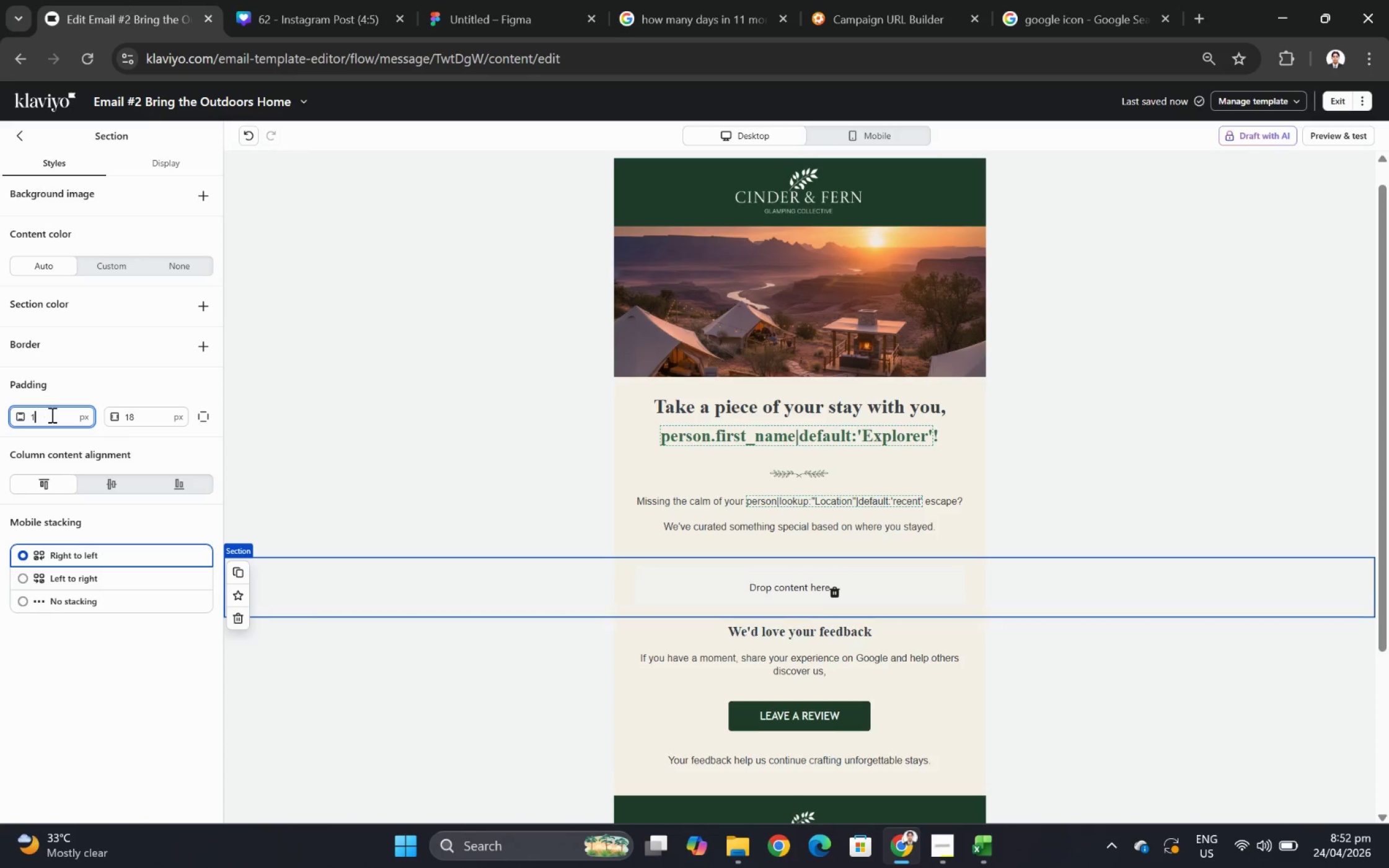 
key(Numpad8)
 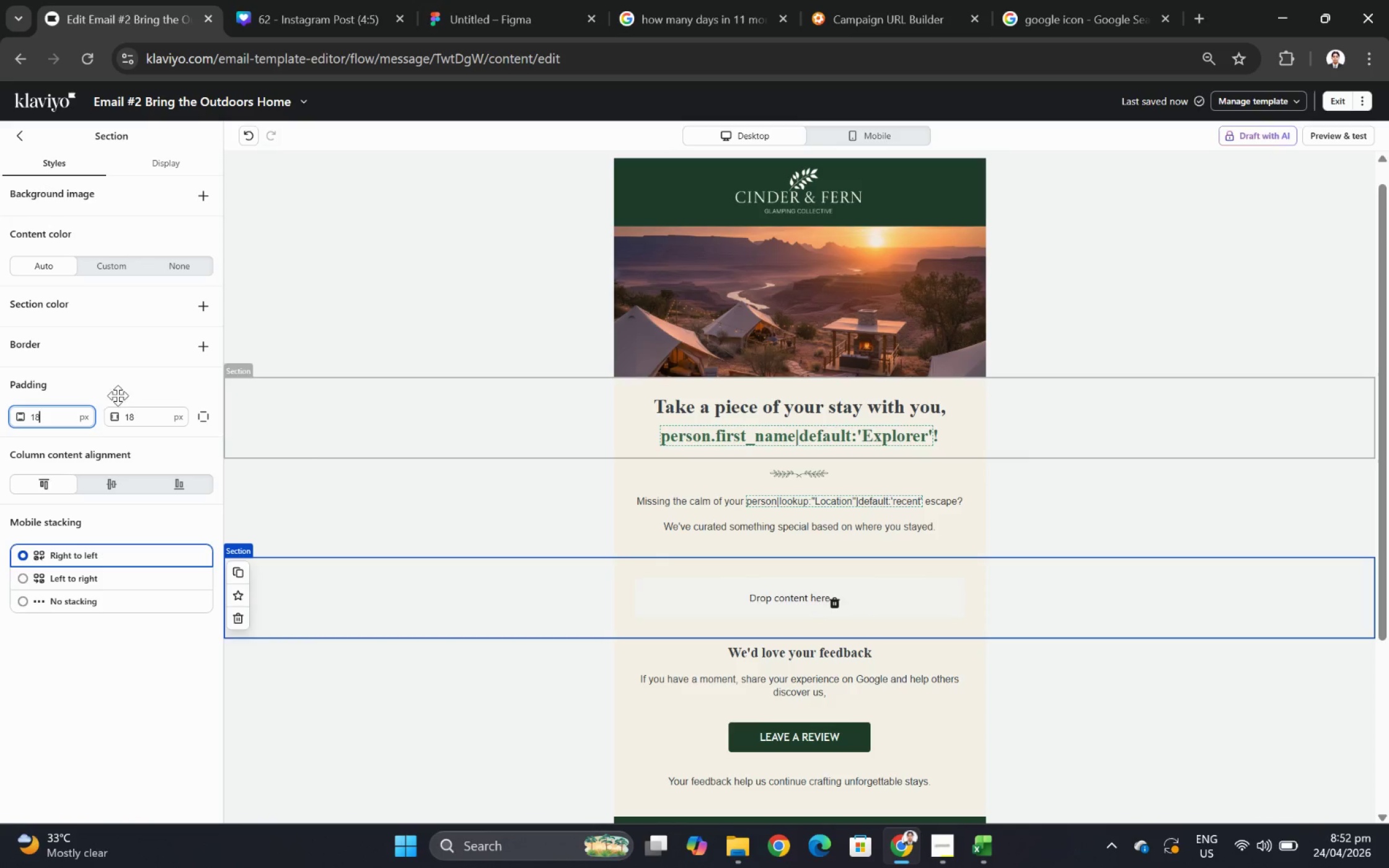 
left_click([16, 131])
 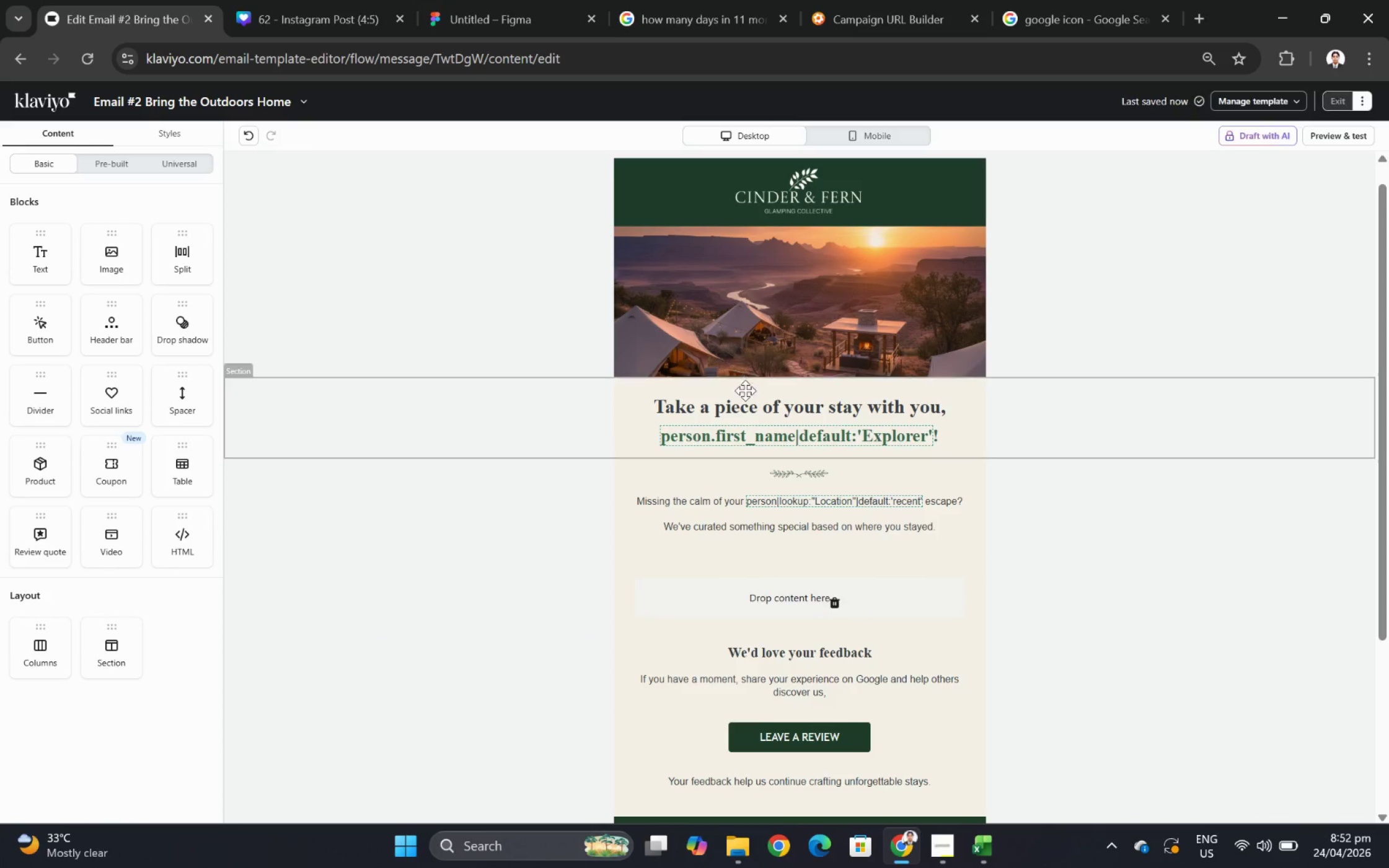 
left_click([747, 398])
 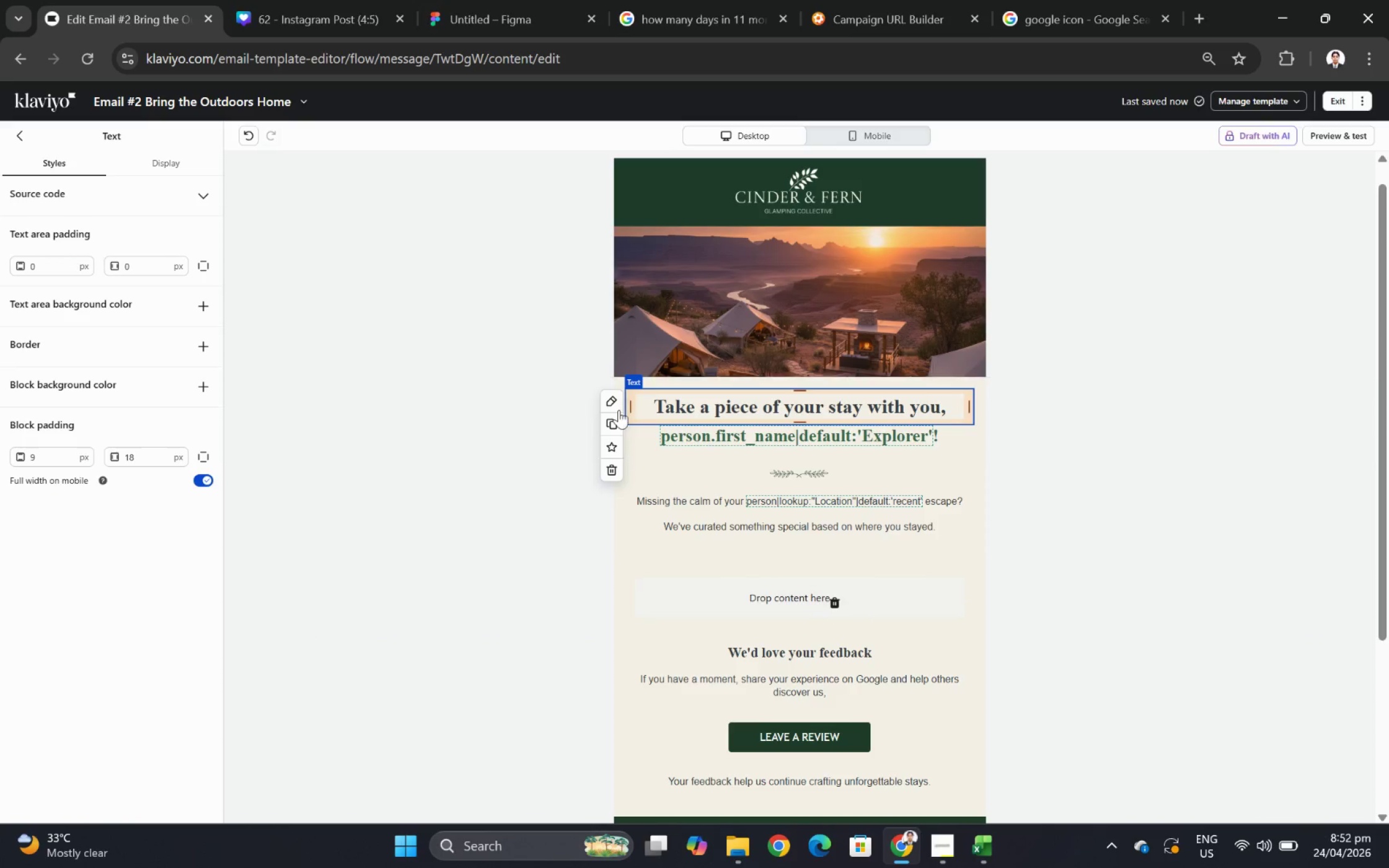 
left_click([618, 413])
 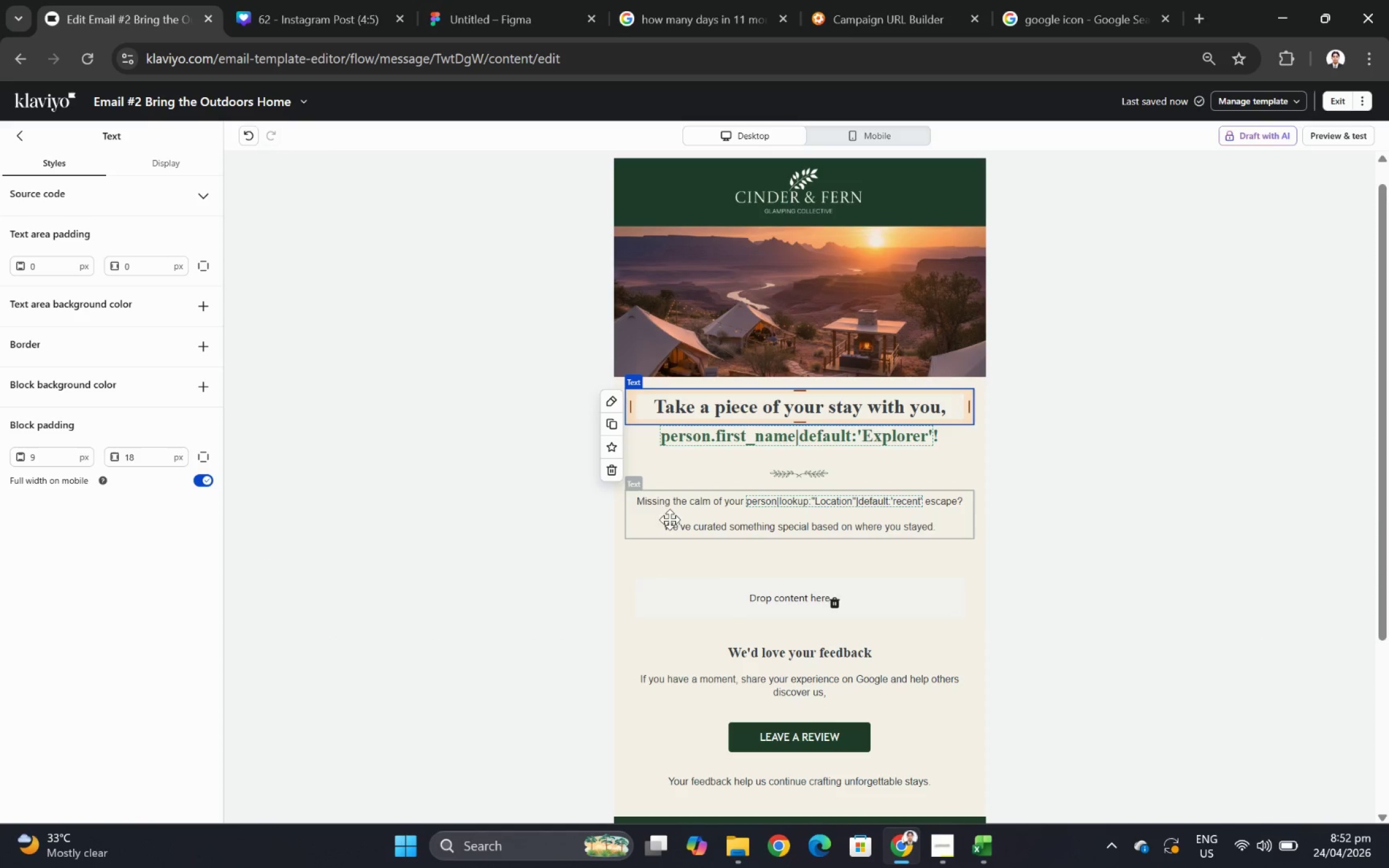 
wait(7.22)
 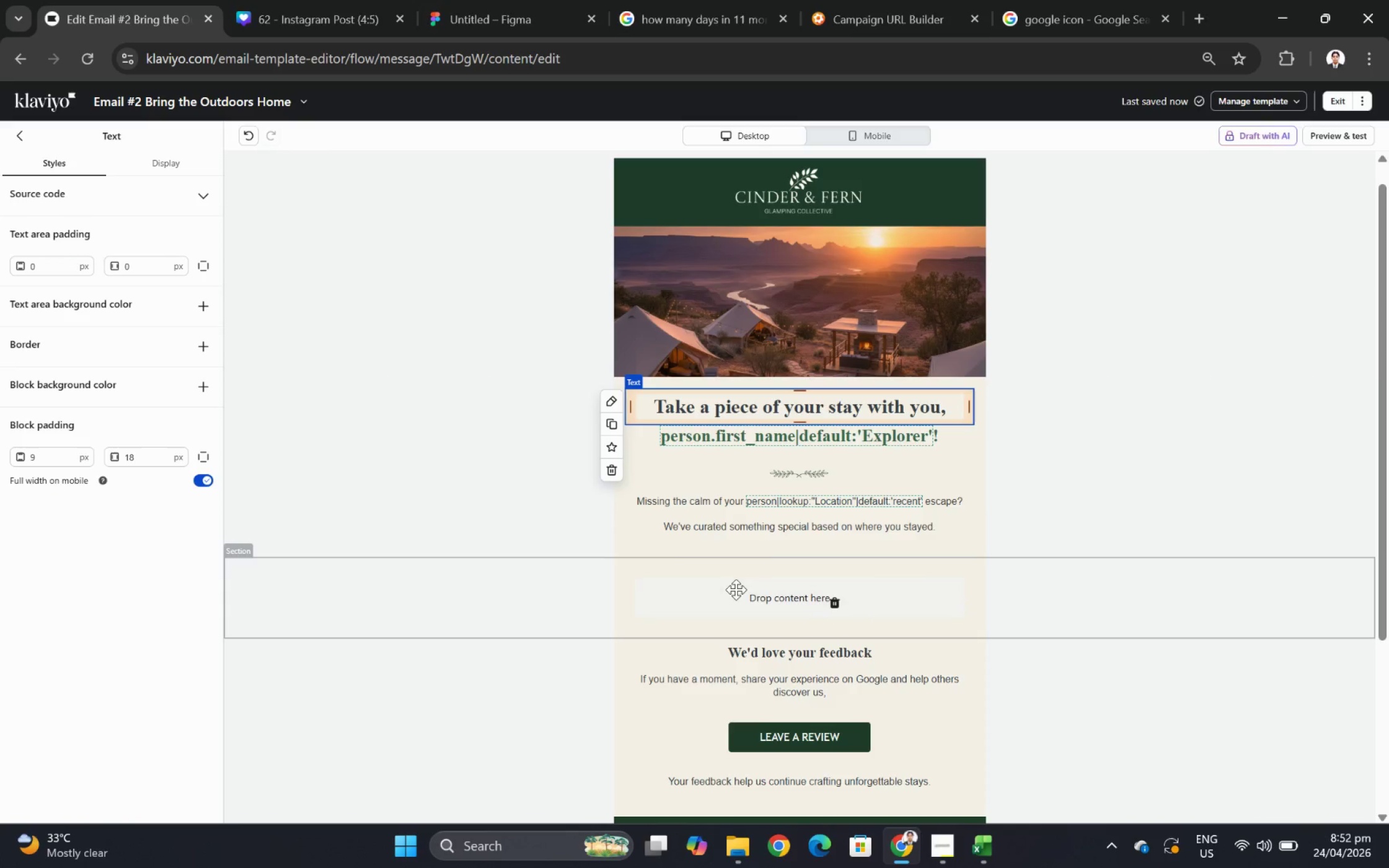 
left_click([496, 592])
 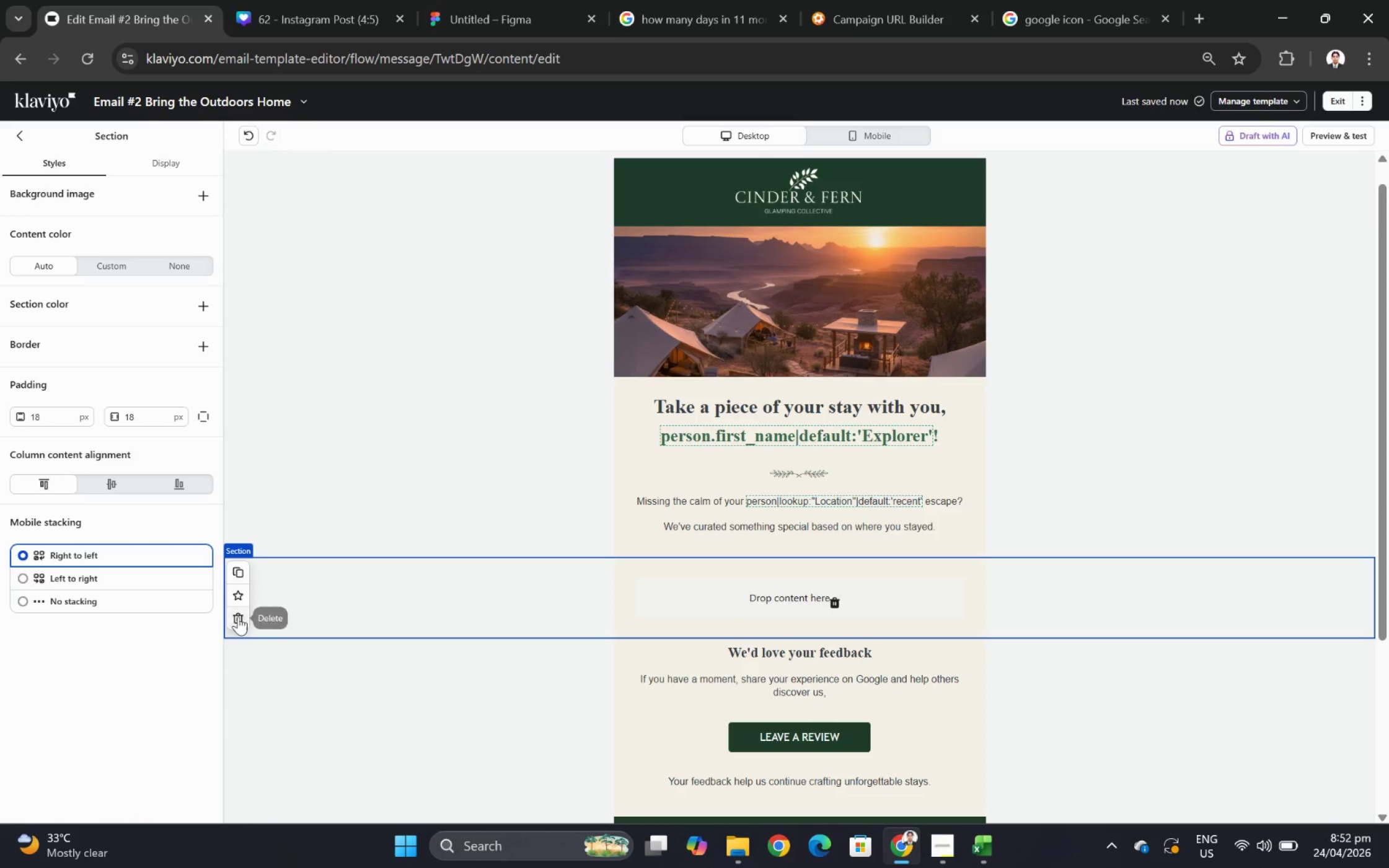 
left_click([239, 616])
 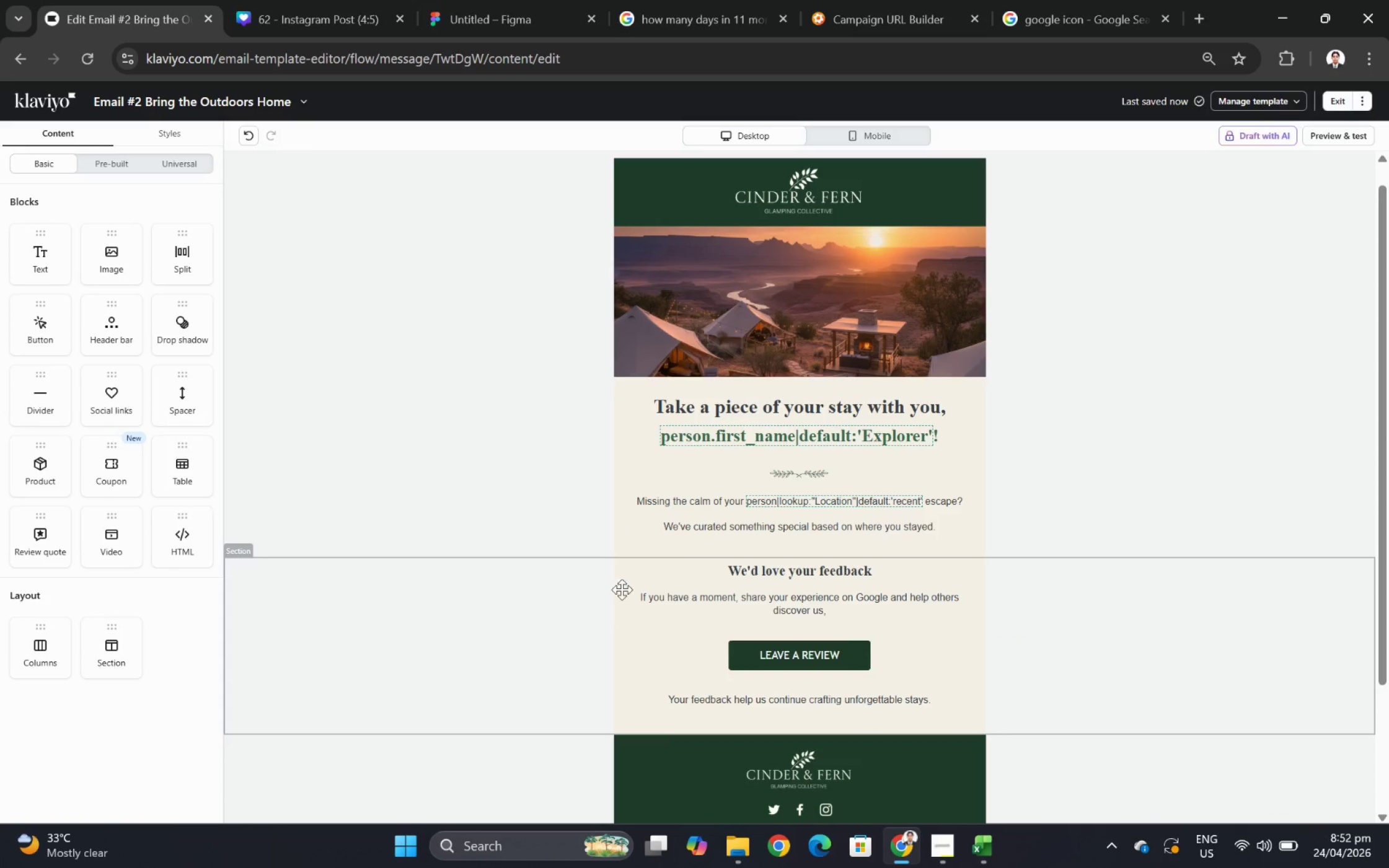 
left_click([827, 573])
 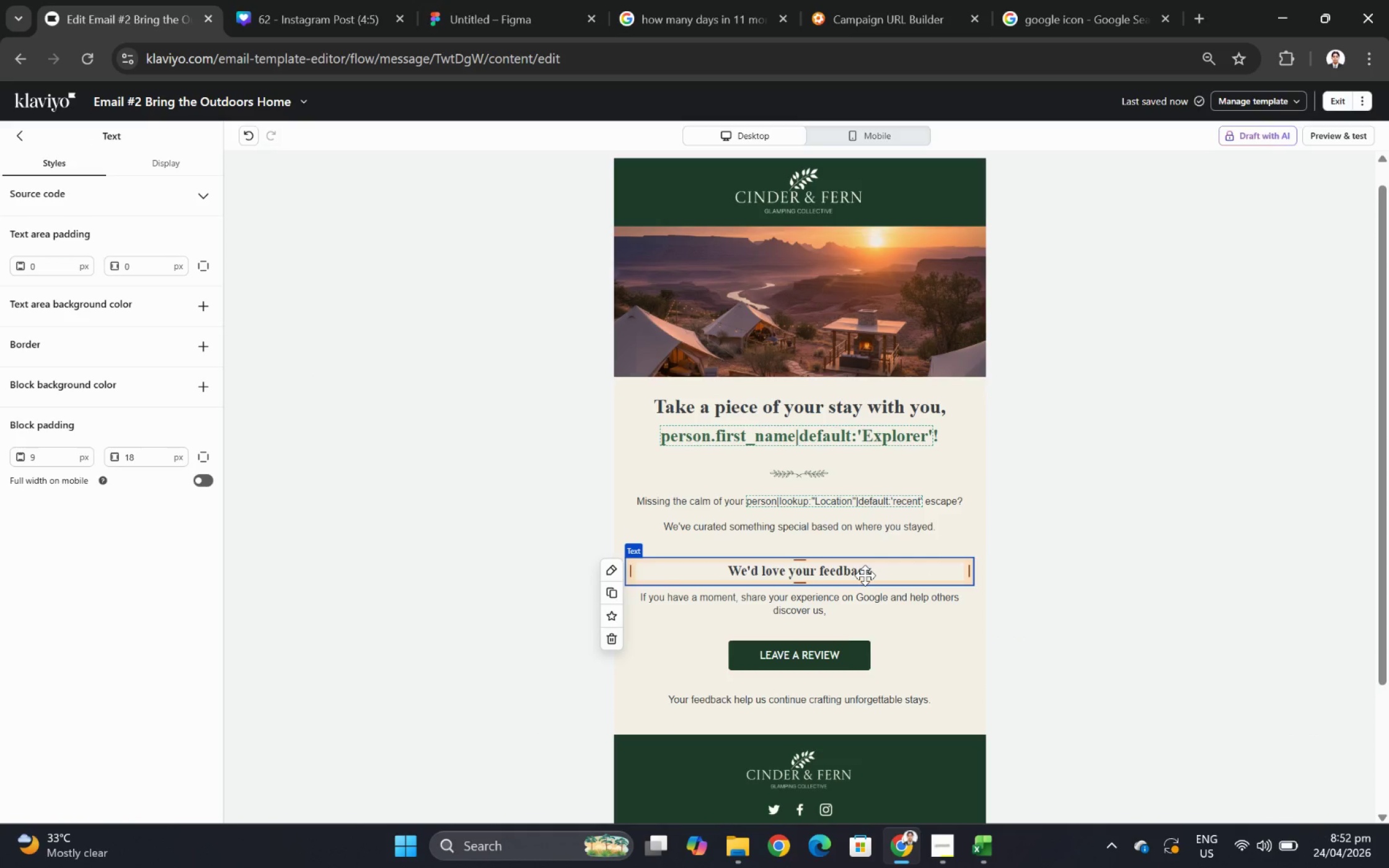 
double_click([865, 575])
 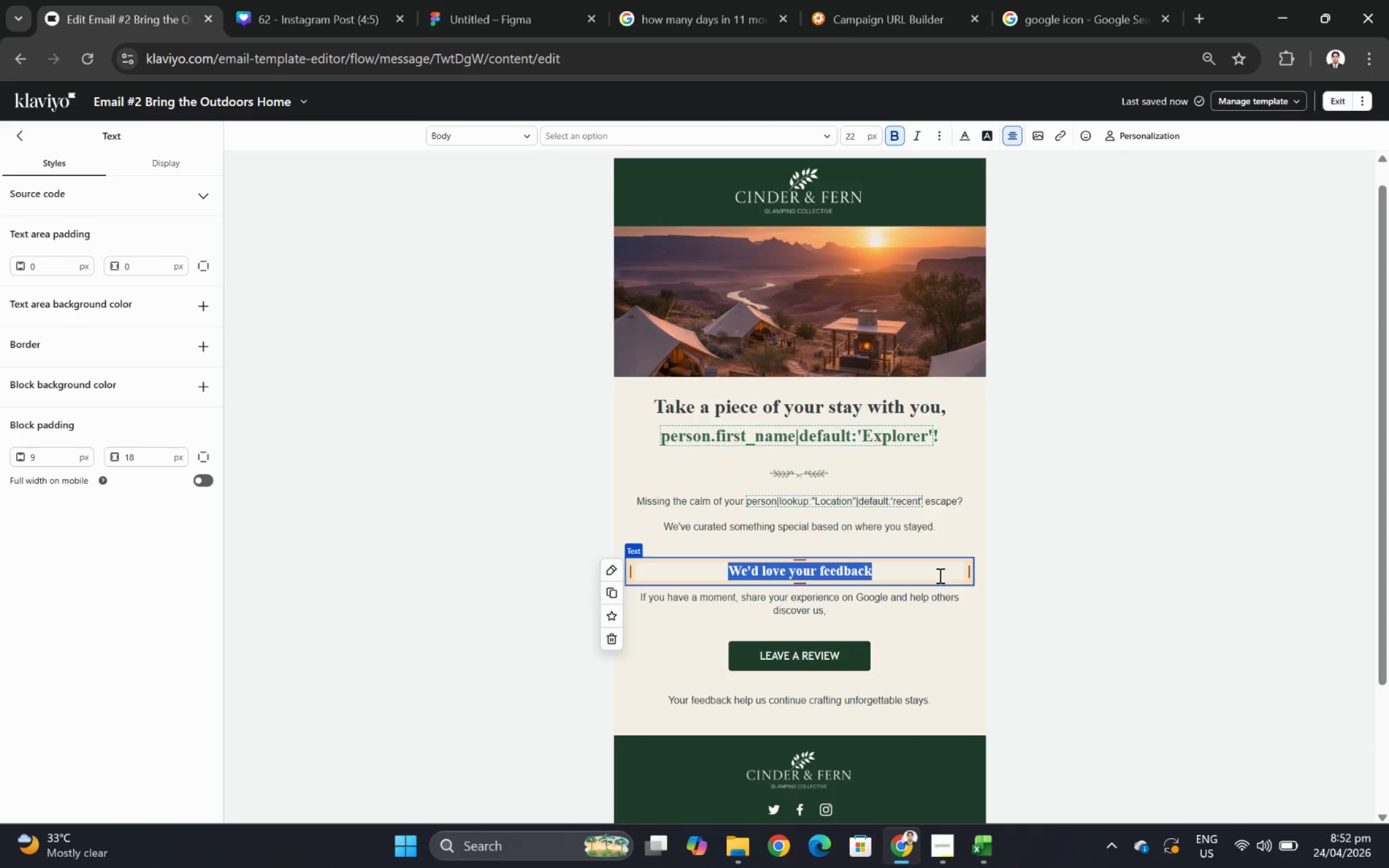 
type(Coastal)
 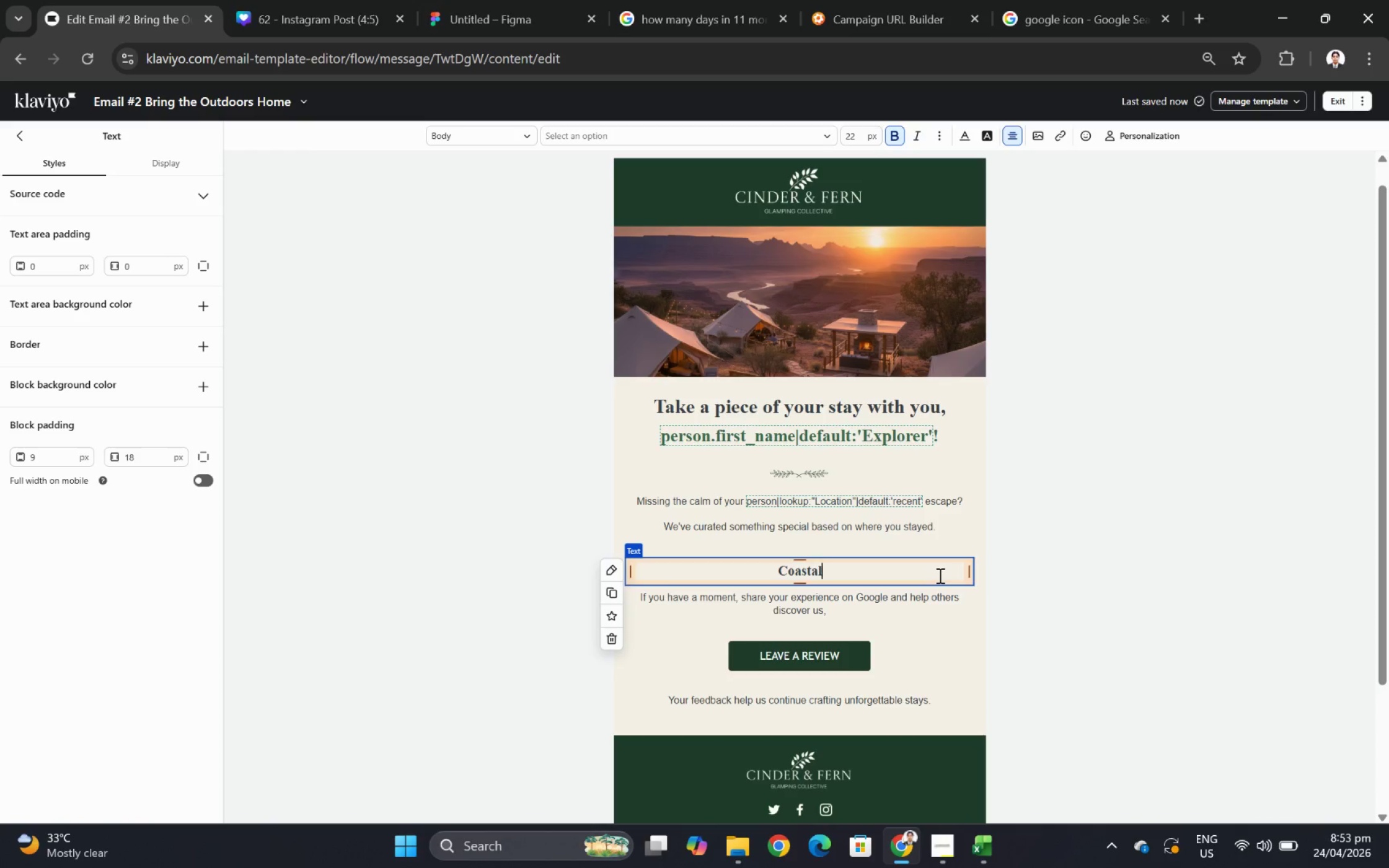 
wait(10.19)
 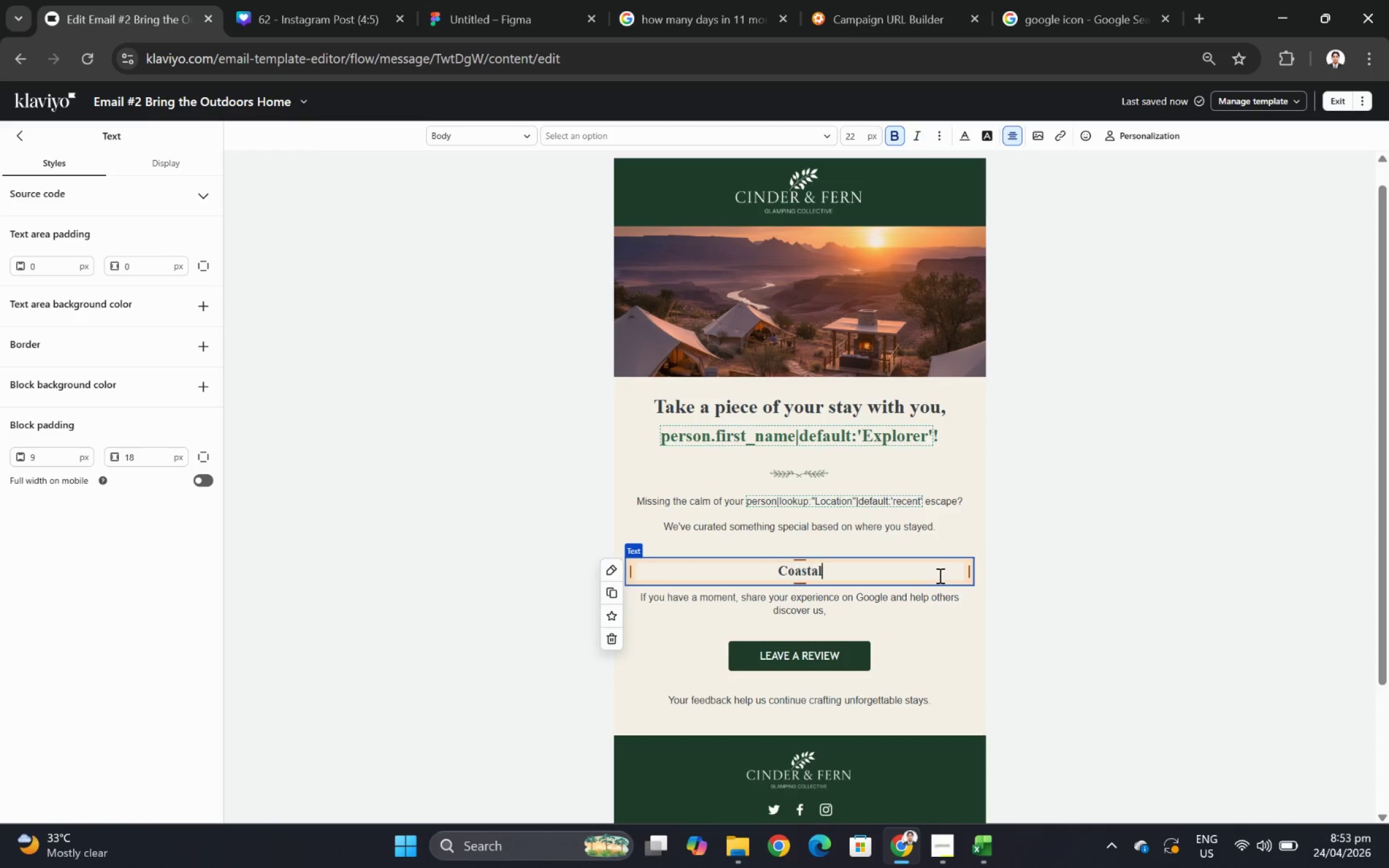 
type( Essentials)
 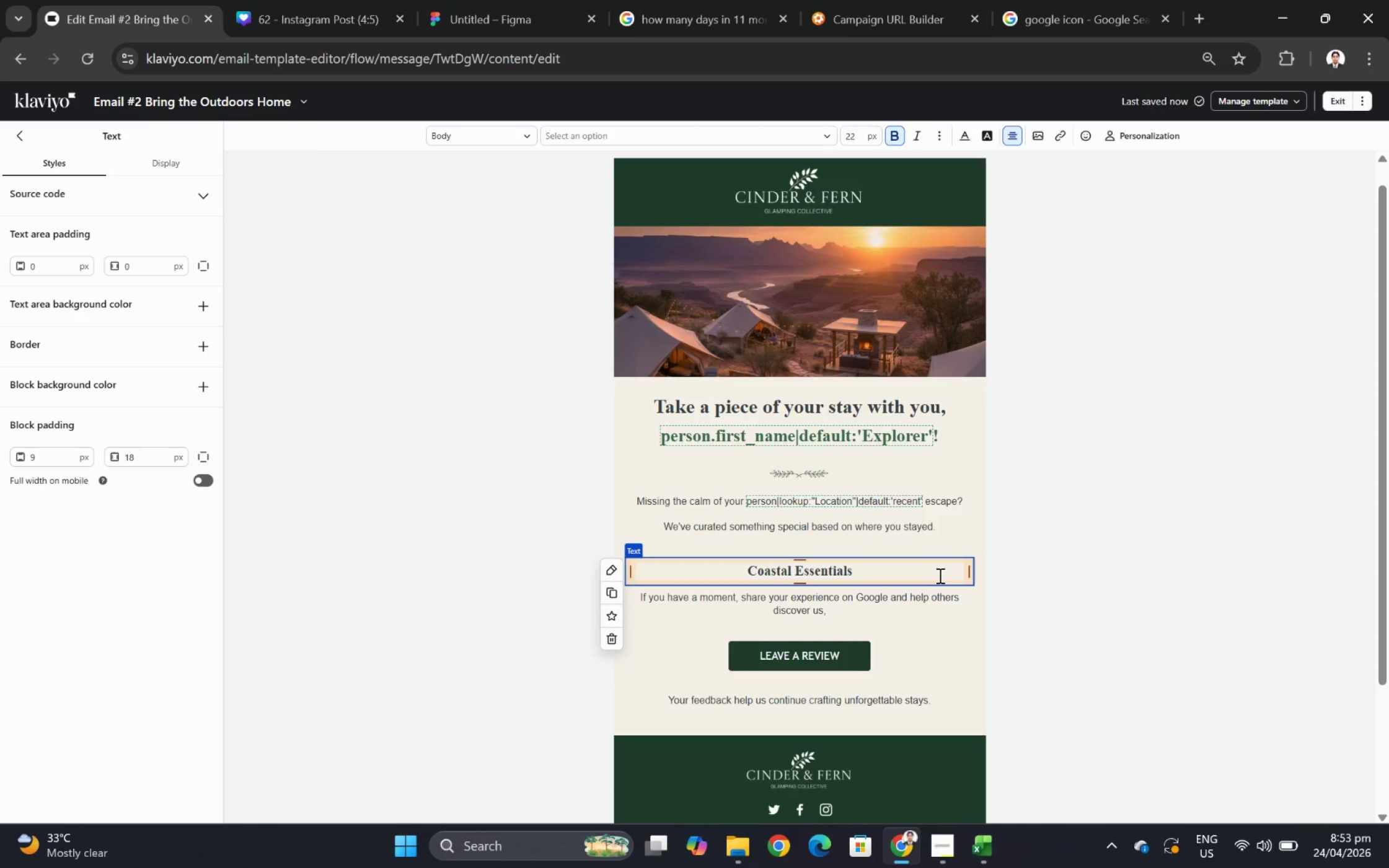 
left_click_drag(start_coordinate=[937, 596], to_coordinate=[937, 592])
 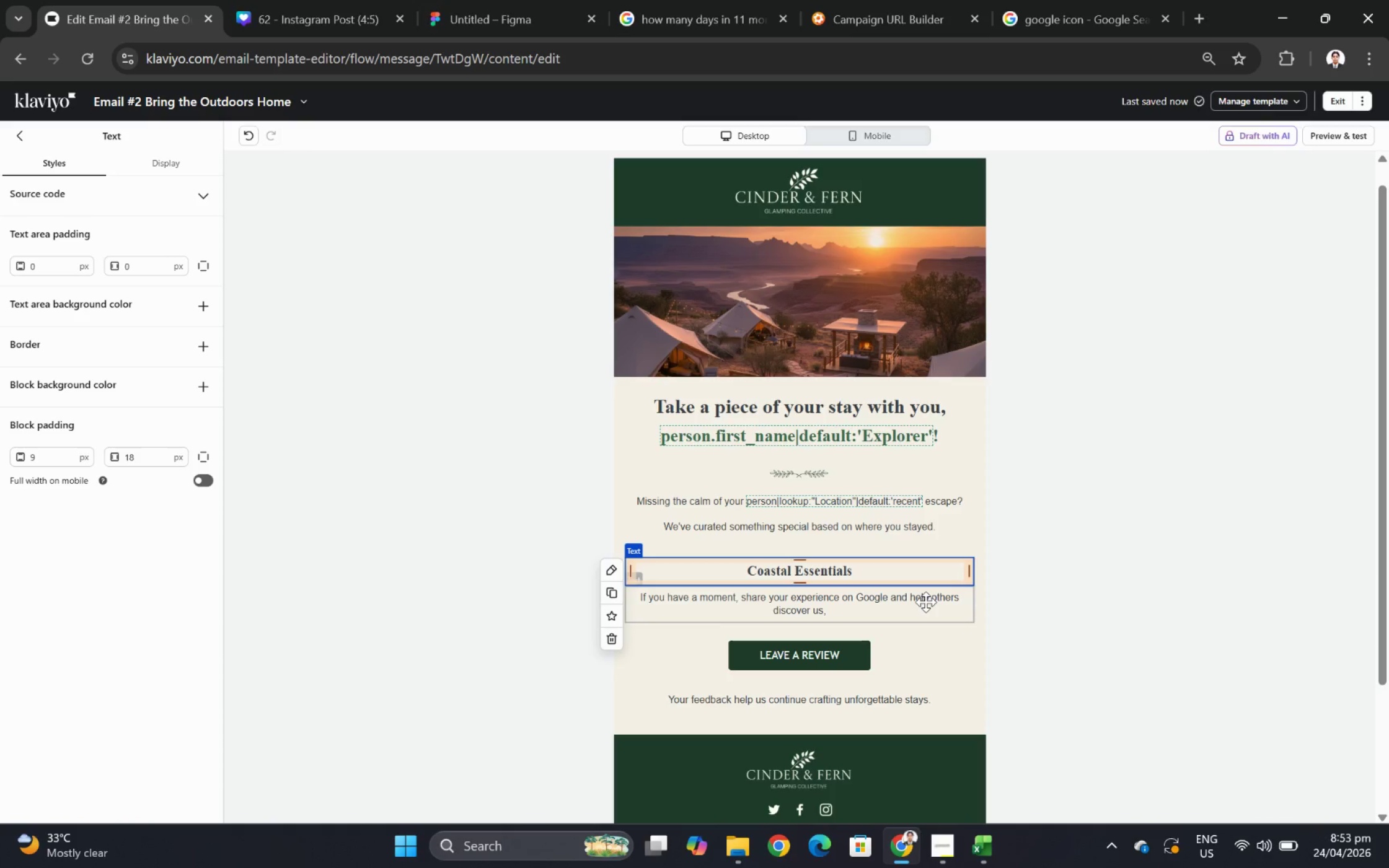 
wait(9.77)
 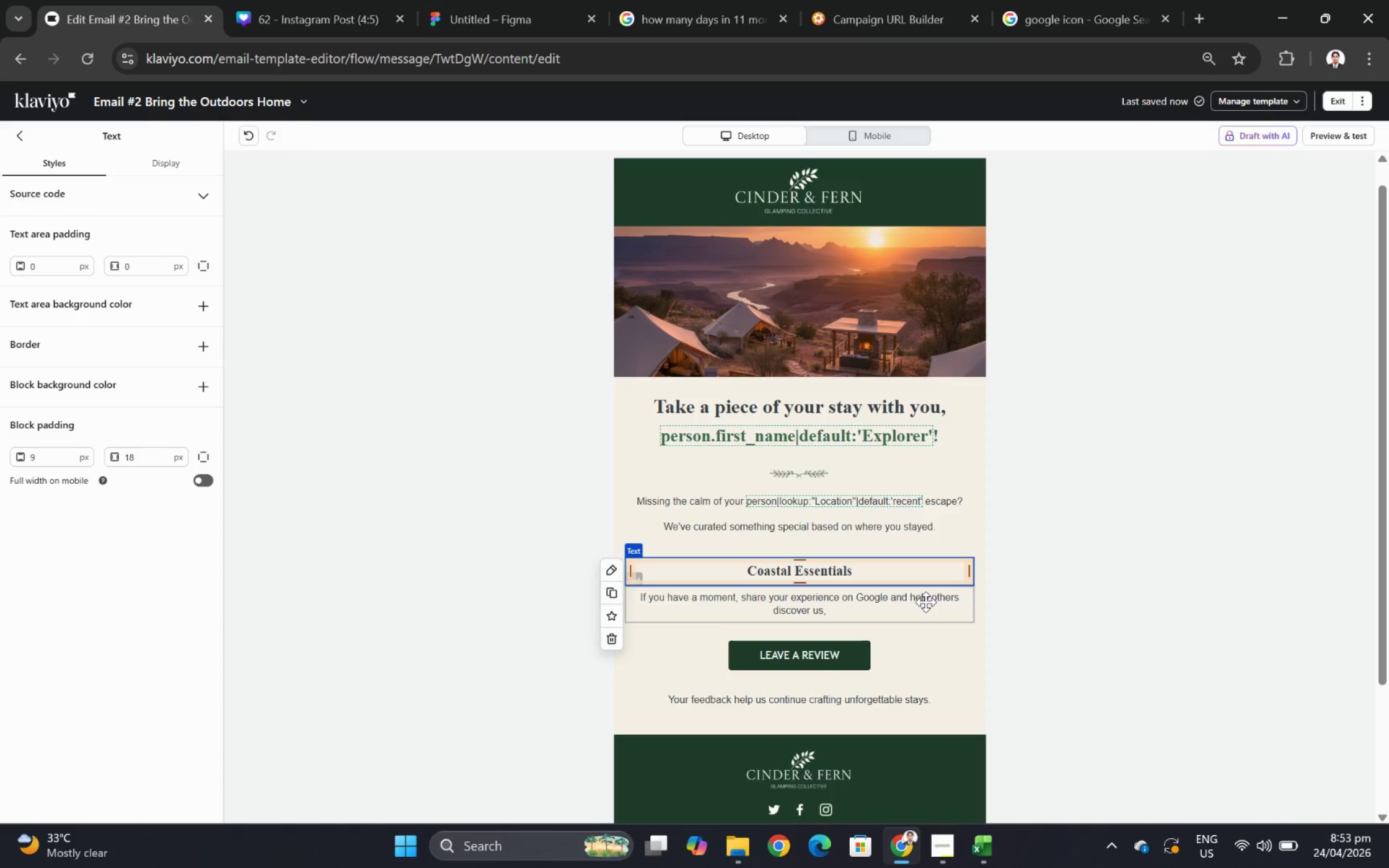 
left_click([246, 129])
 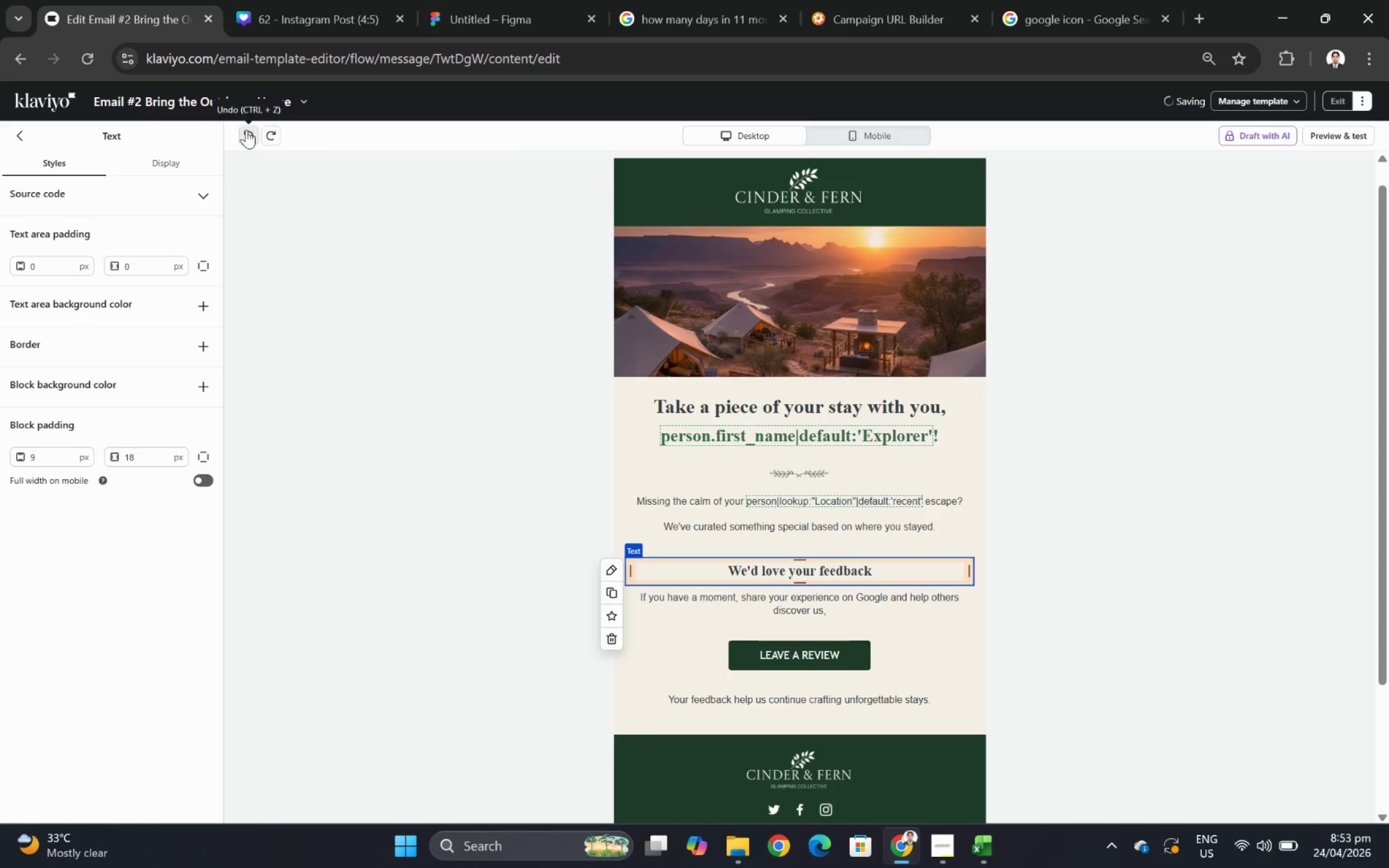 
left_click([246, 129])
 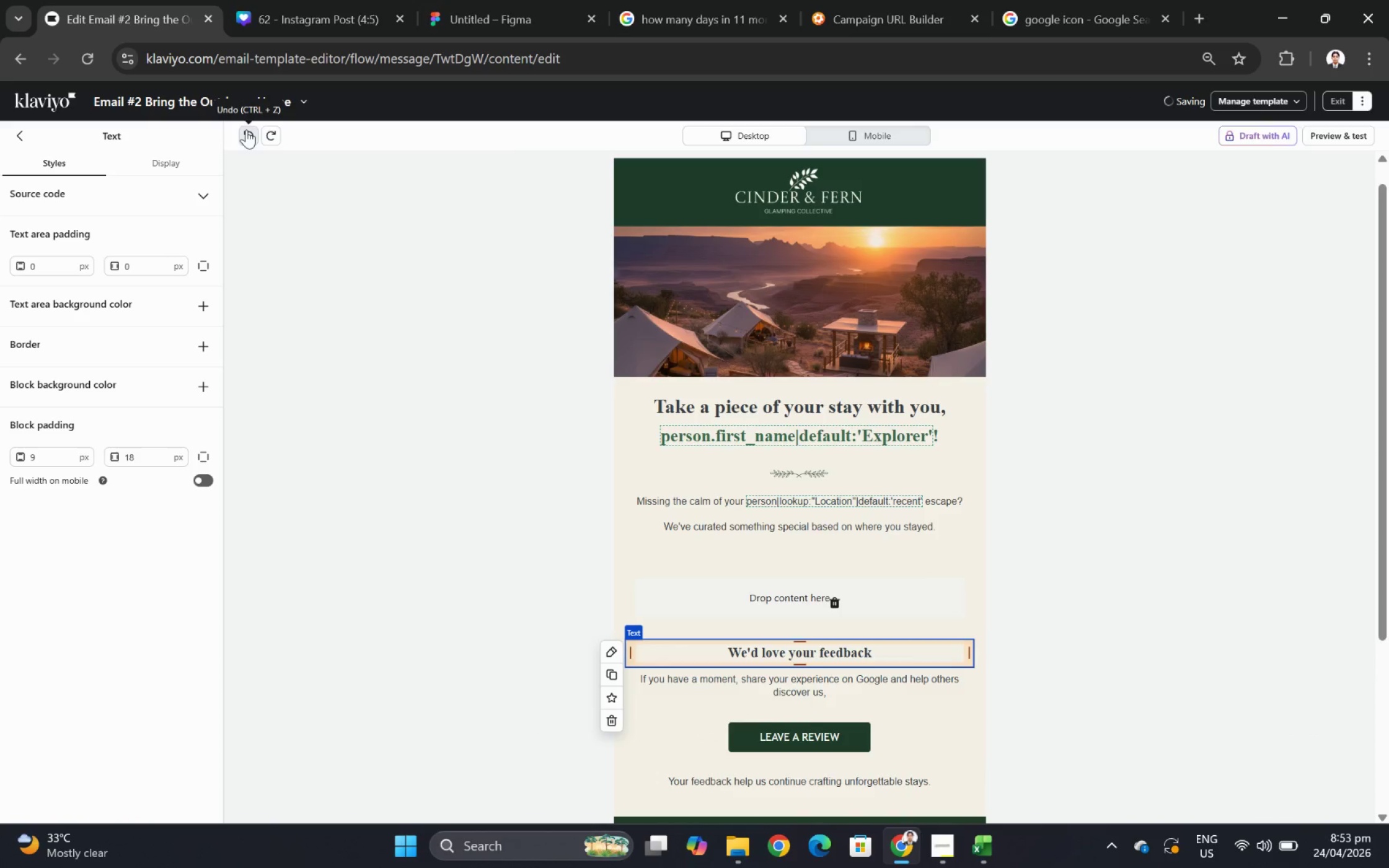 
left_click([246, 129])
 